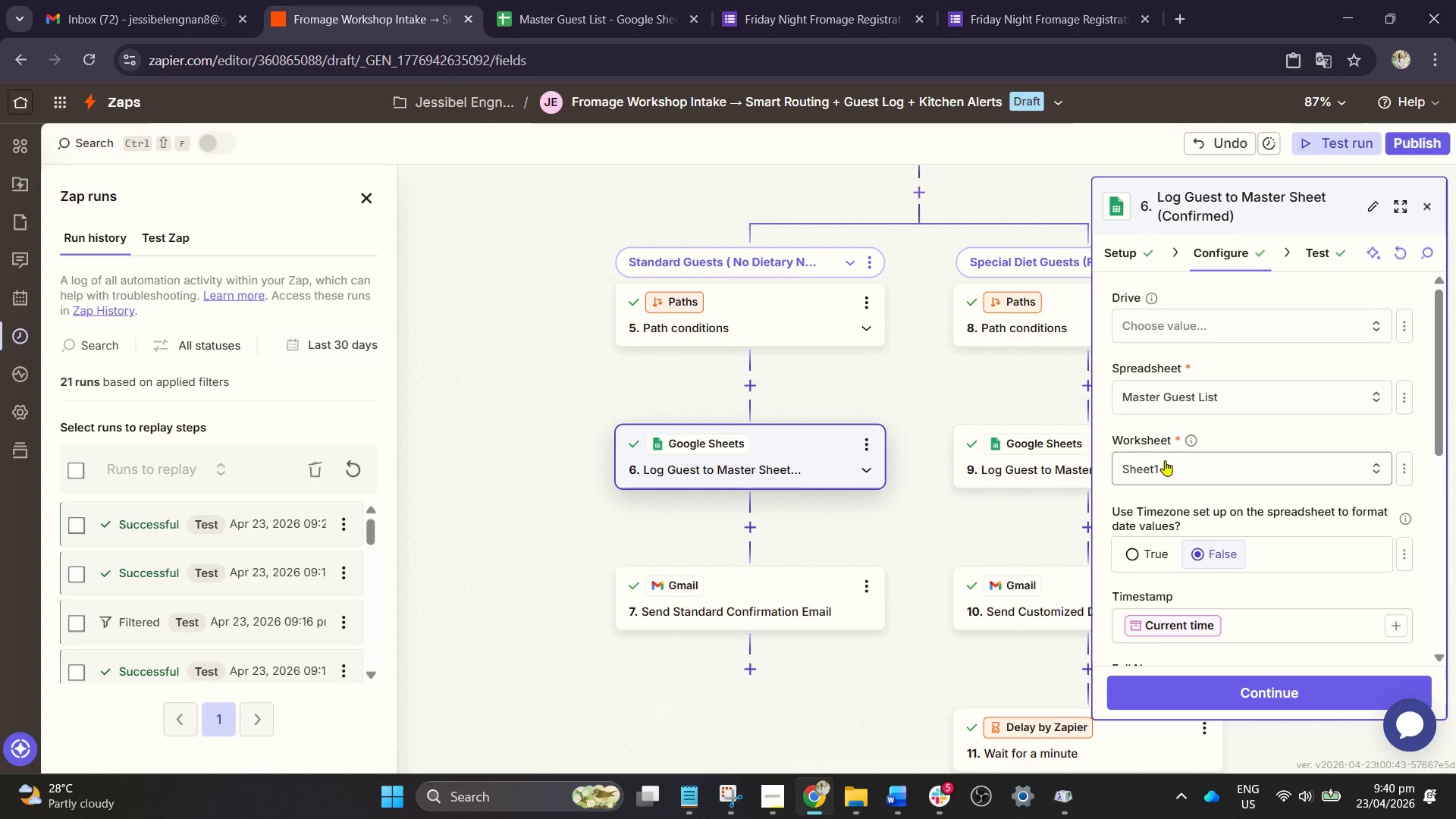 
scroll: coordinate [1165, 460], scroll_direction: down, amount: 4.0
 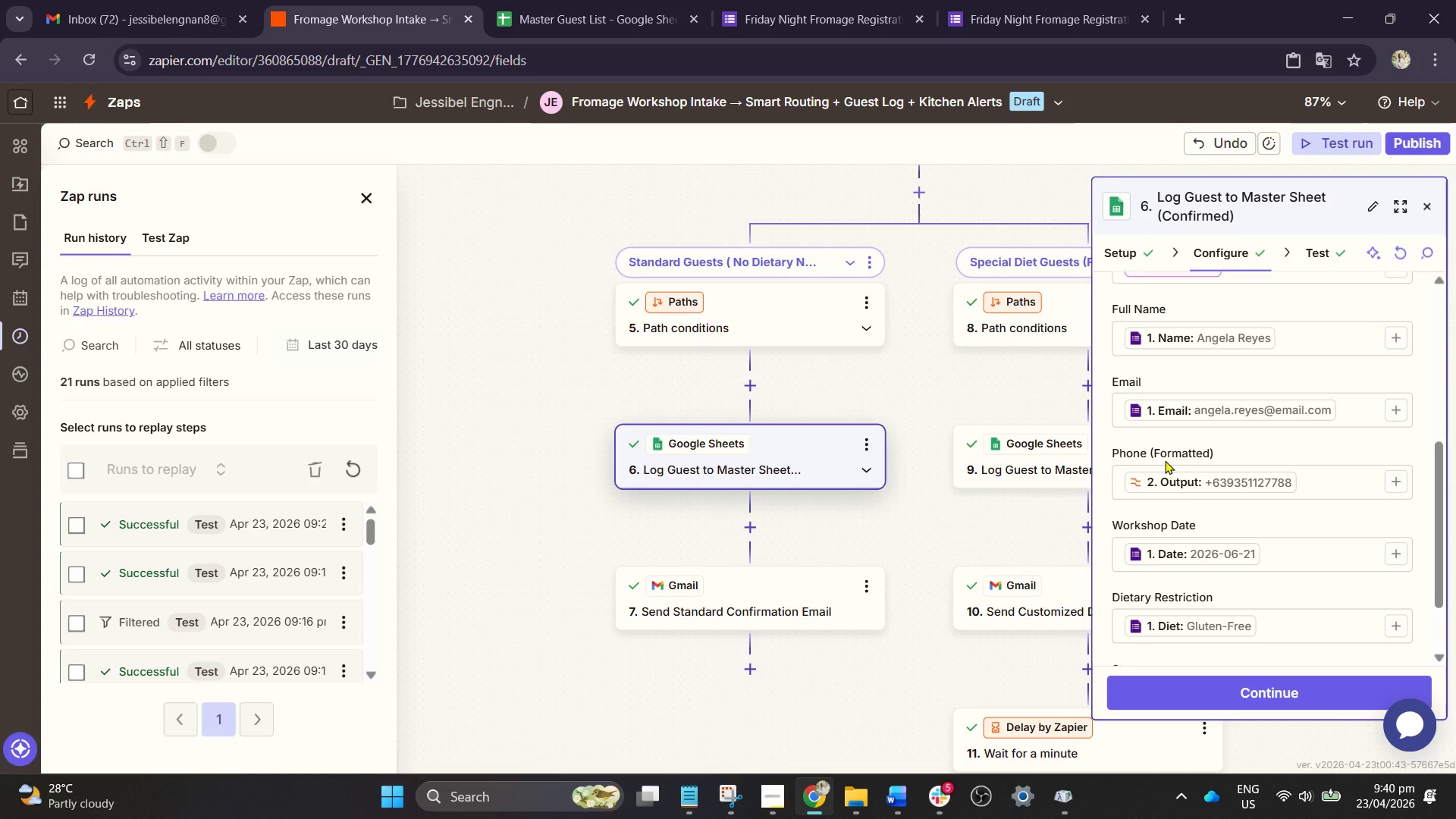 
scroll: coordinate [1169, 461], scroll_direction: up, amount: 1.0
 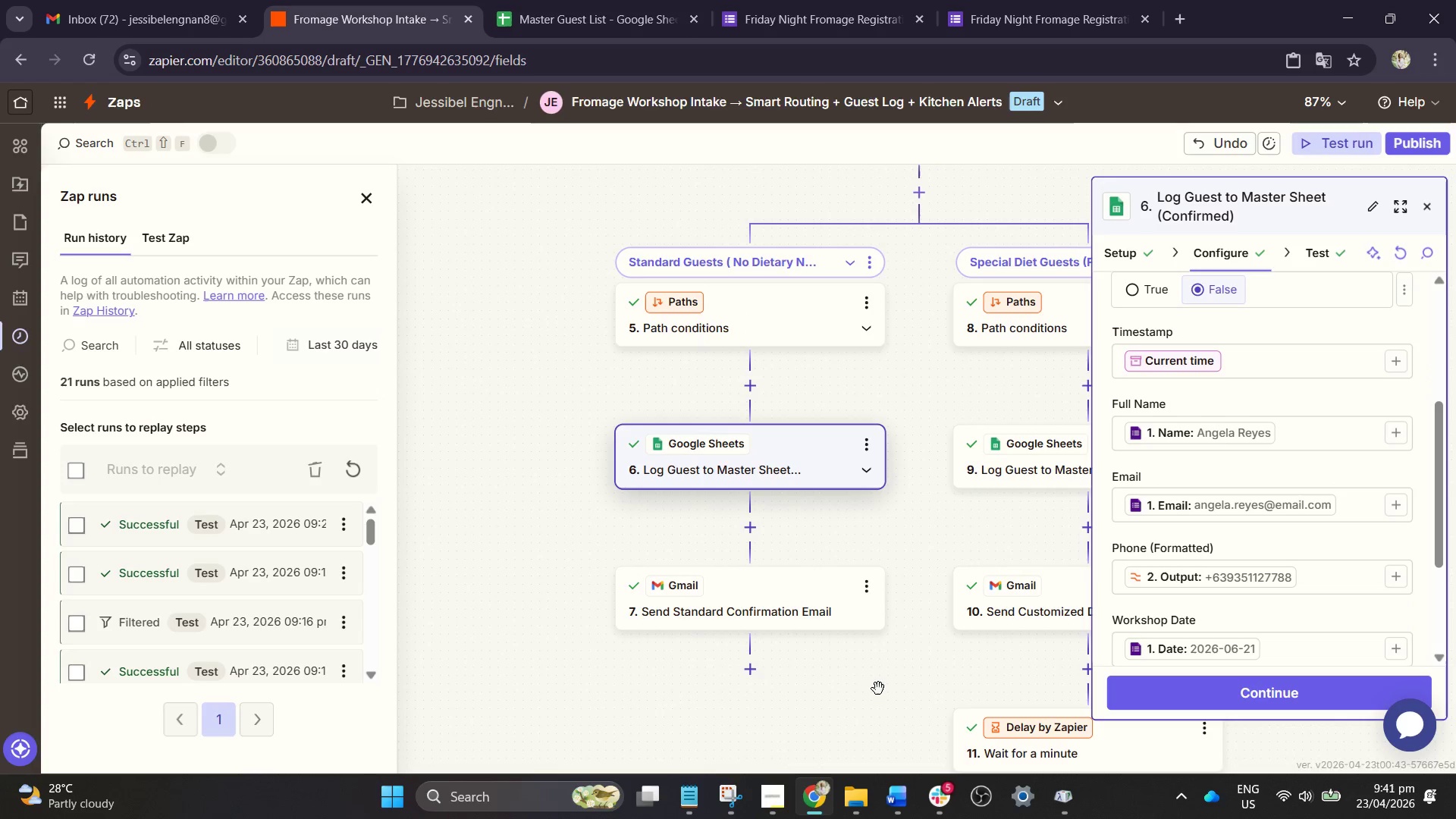 
hold_key(key=ControlLeft, duration=1.34)
 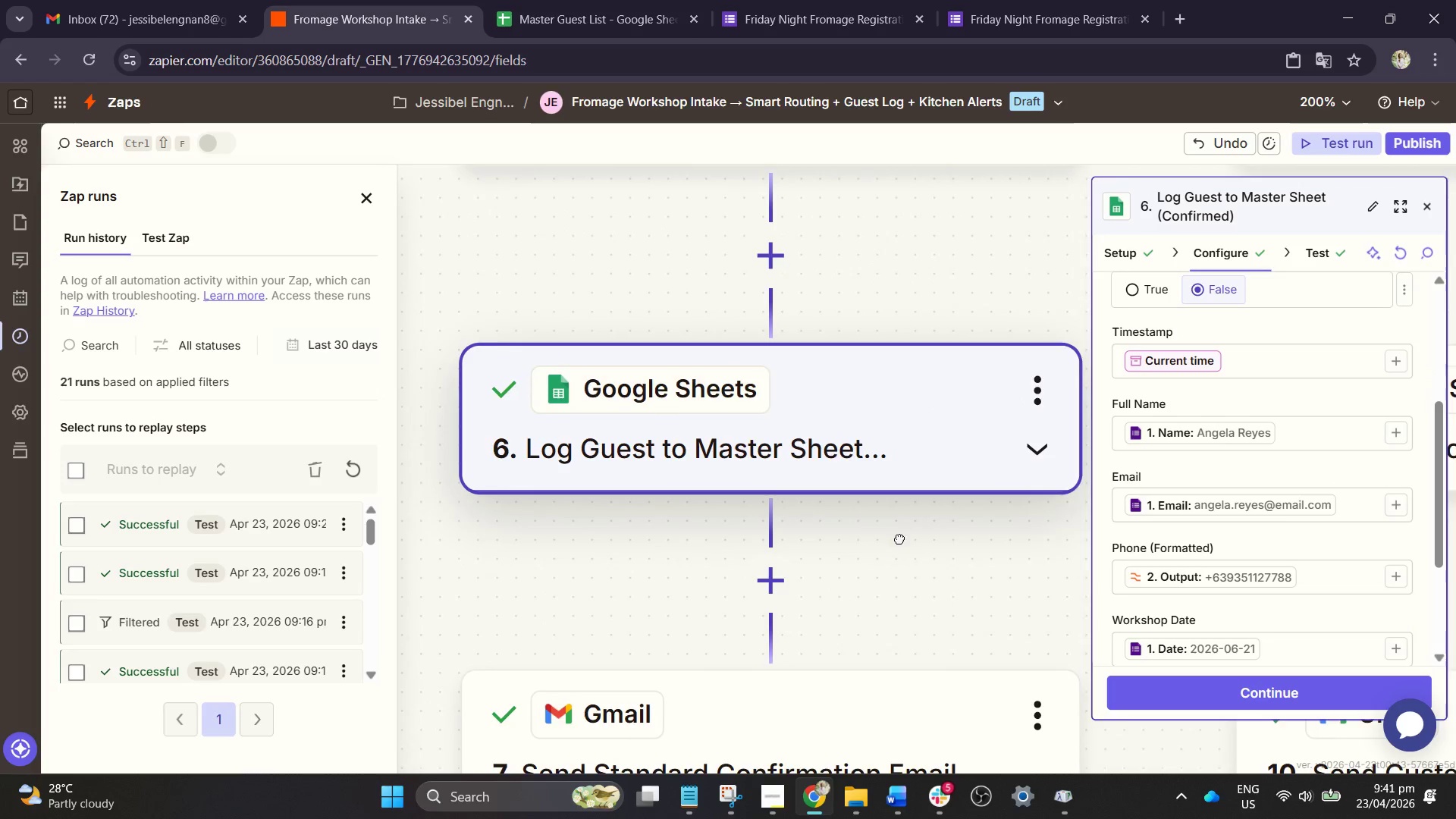 
left_click_drag(start_coordinate=[805, 527], to_coordinate=[920, 547])
 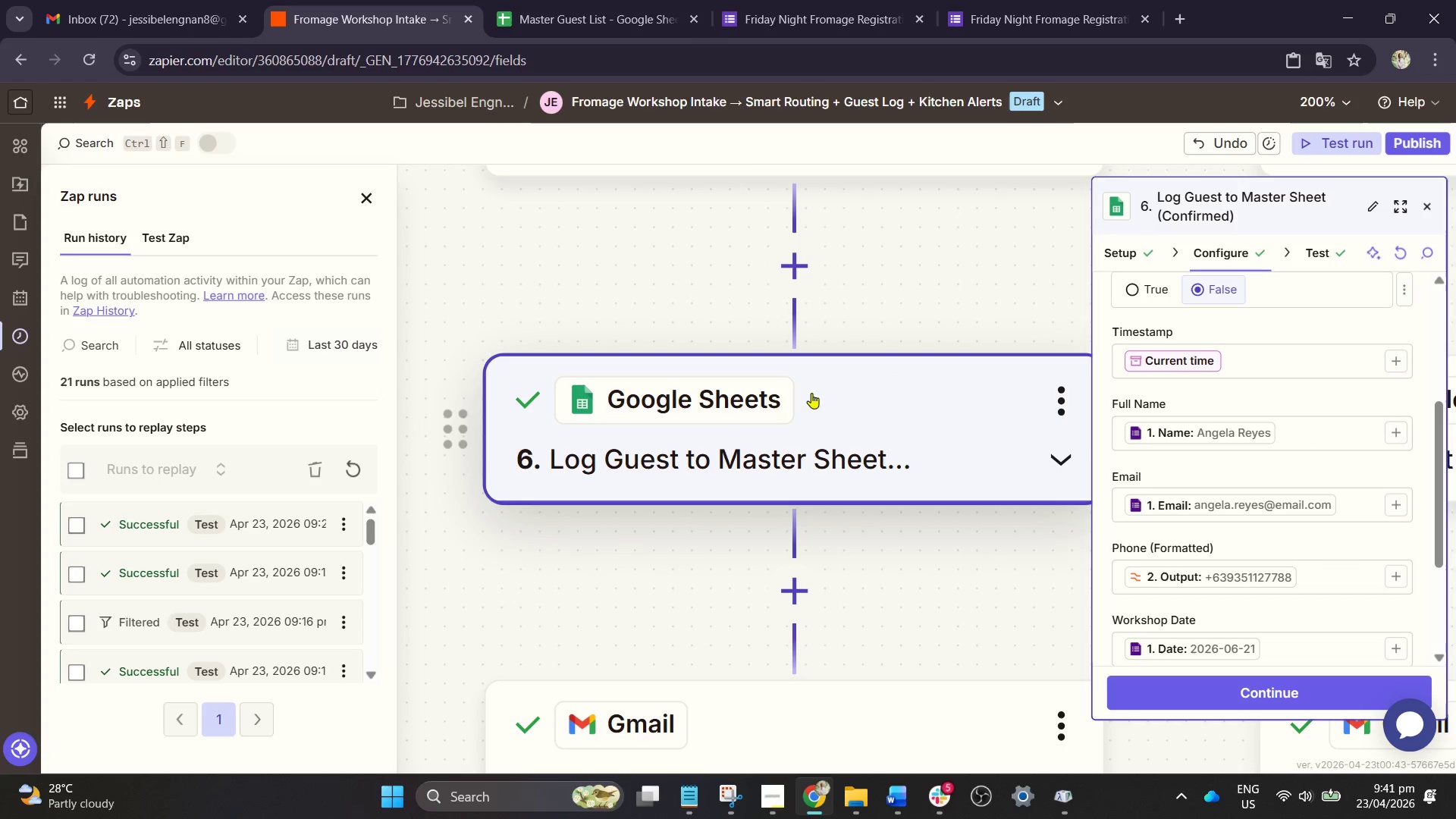 
scroll: coordinate [806, 491], scroll_direction: up, amount: 9.0
 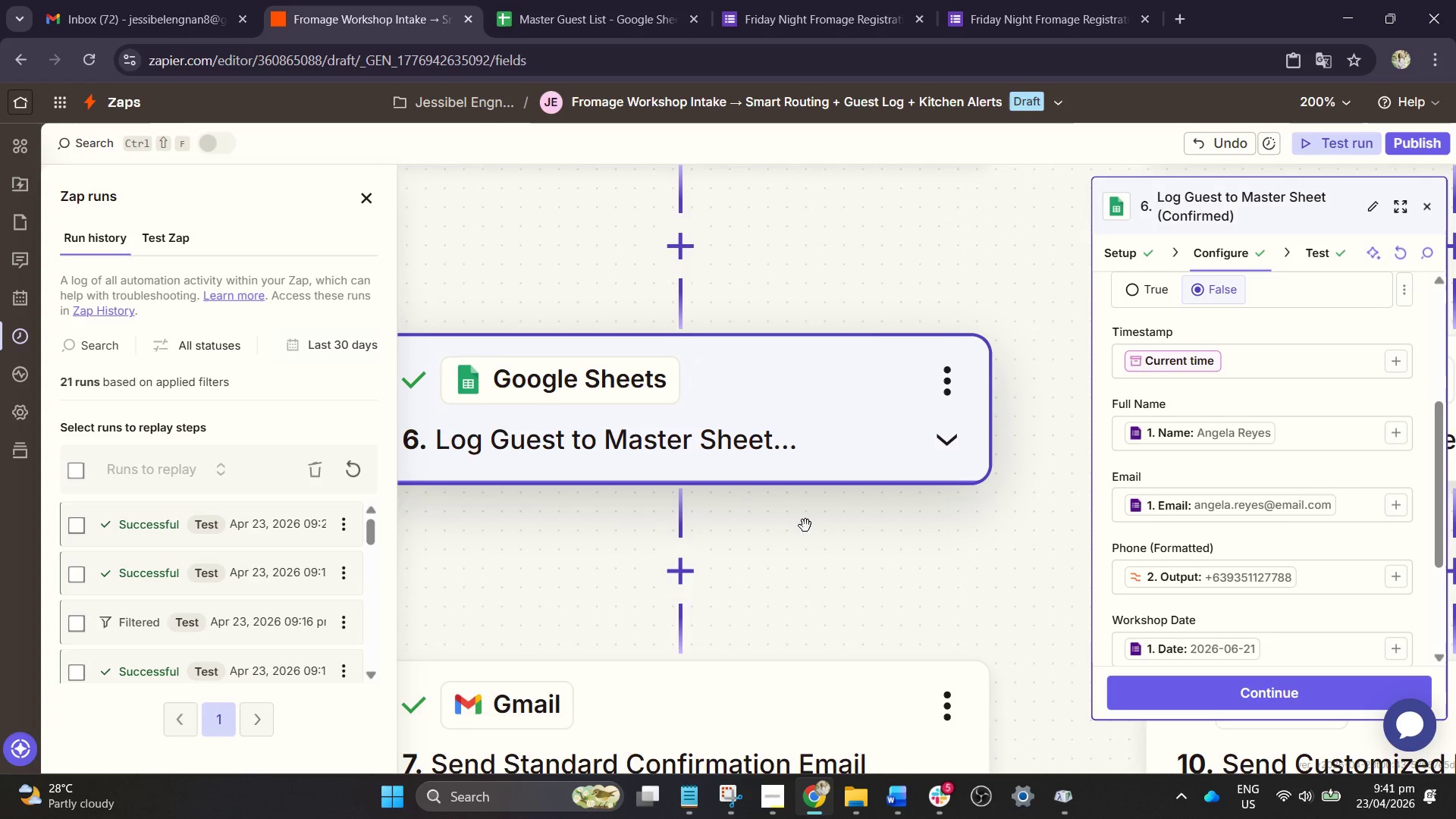 
hold_key(key=ControlLeft, duration=1.12)
scroll: coordinate [760, 631], scroll_direction: down, amount: 3.0
 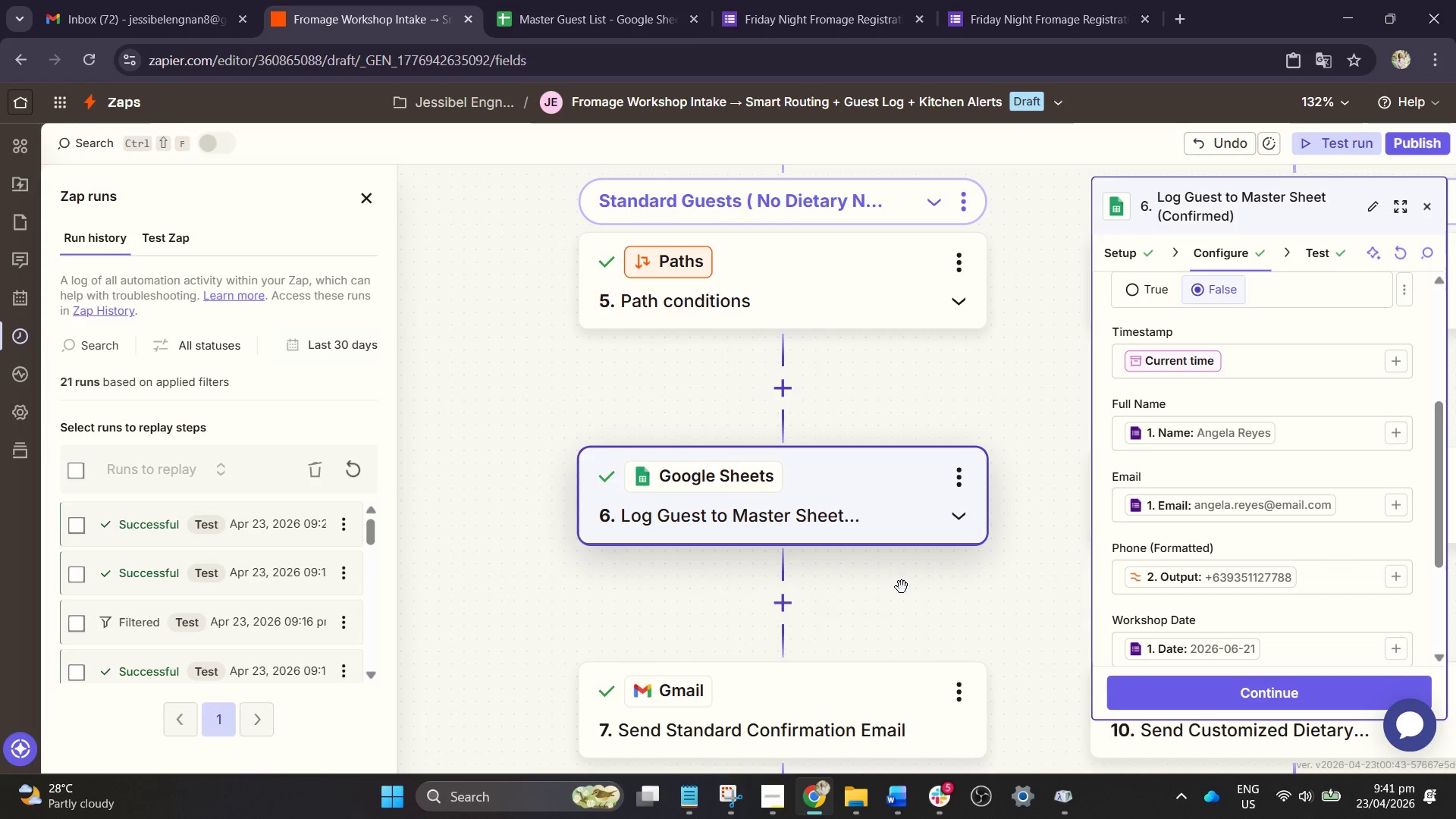 
left_click_drag(start_coordinate=[905, 590], to_coordinate=[947, 614])
 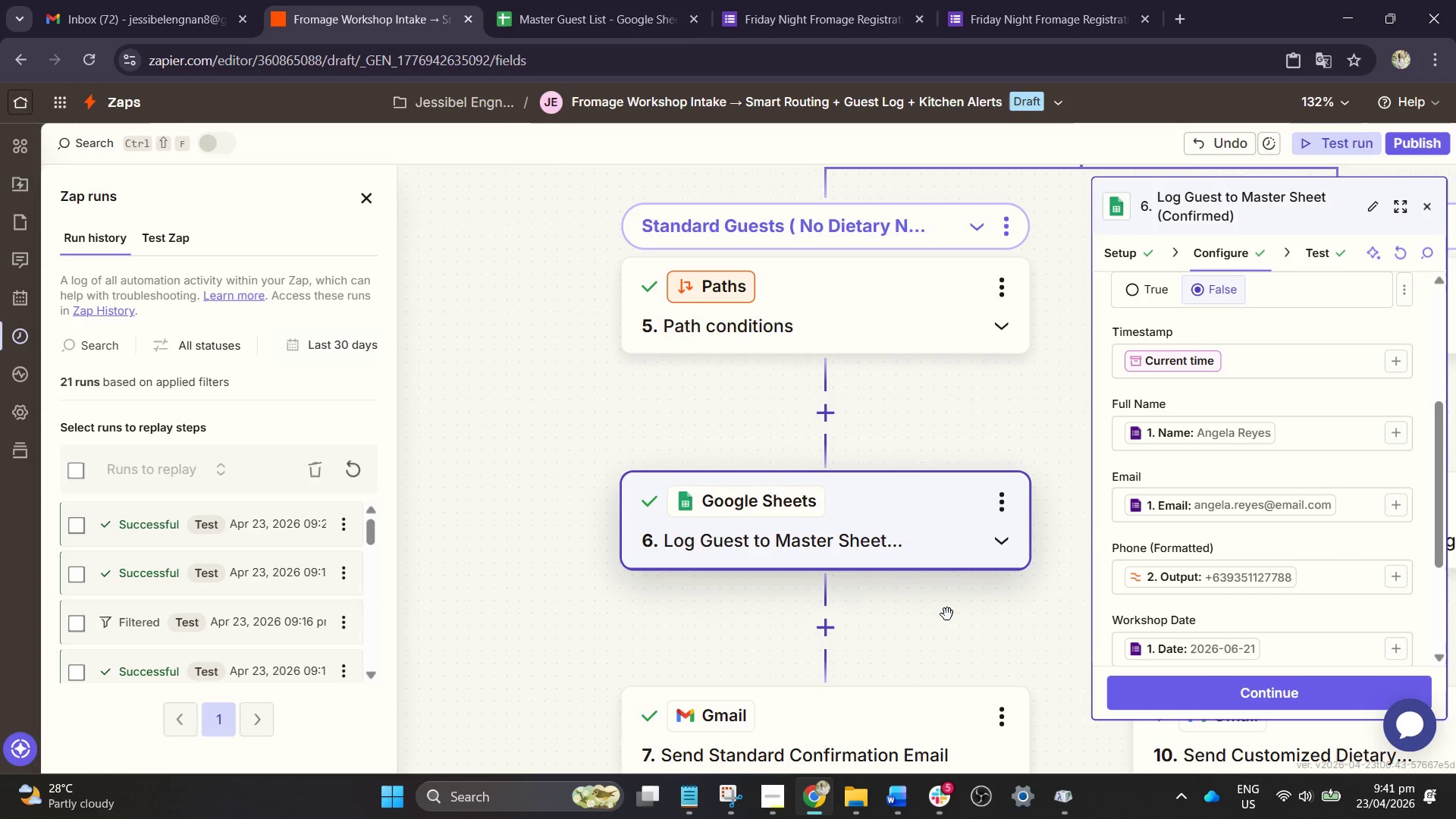 
hold_key(key=ControlLeft, duration=0.62)
 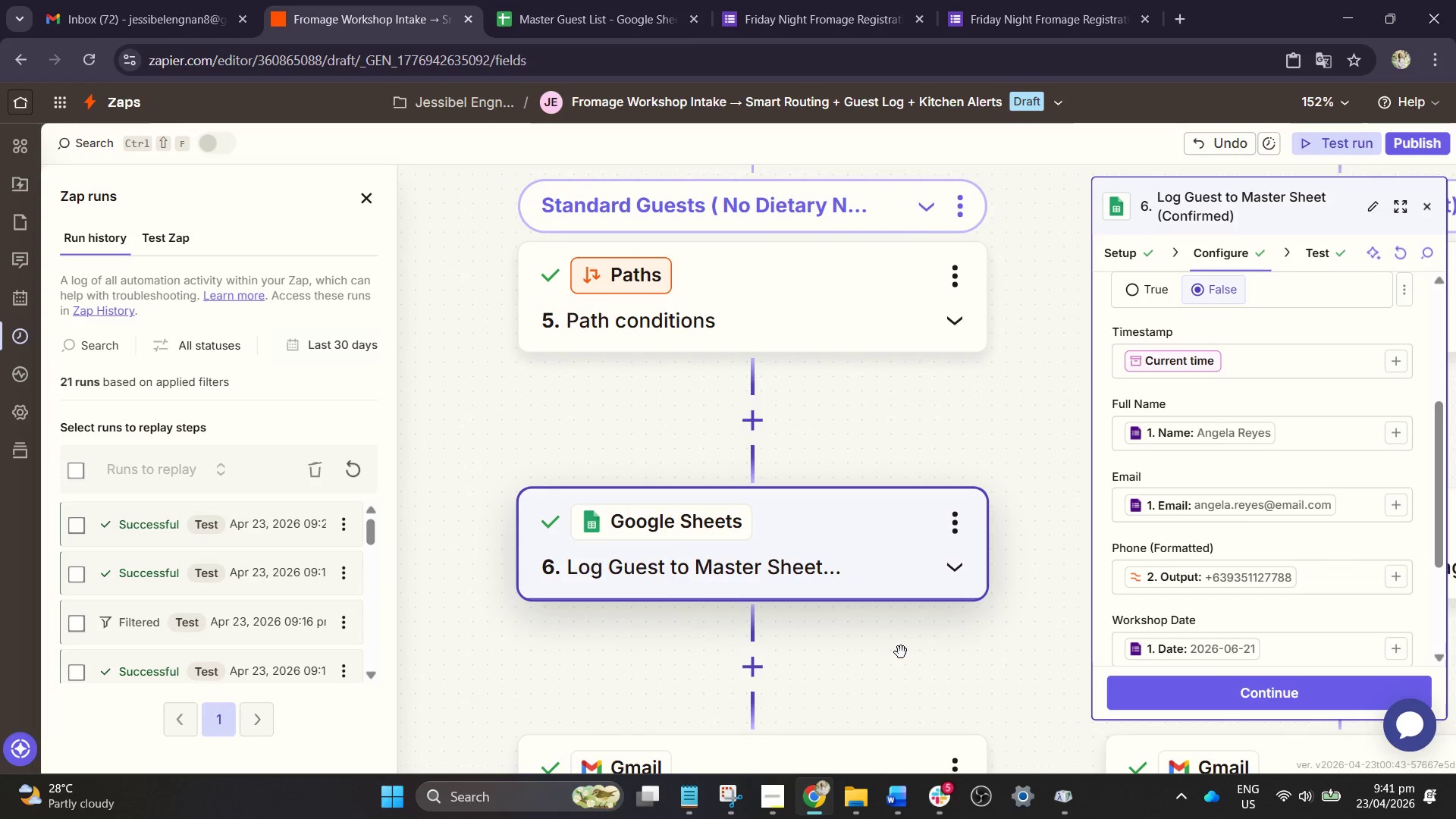 
left_click_drag(start_coordinate=[956, 616], to_coordinate=[899, 658])
 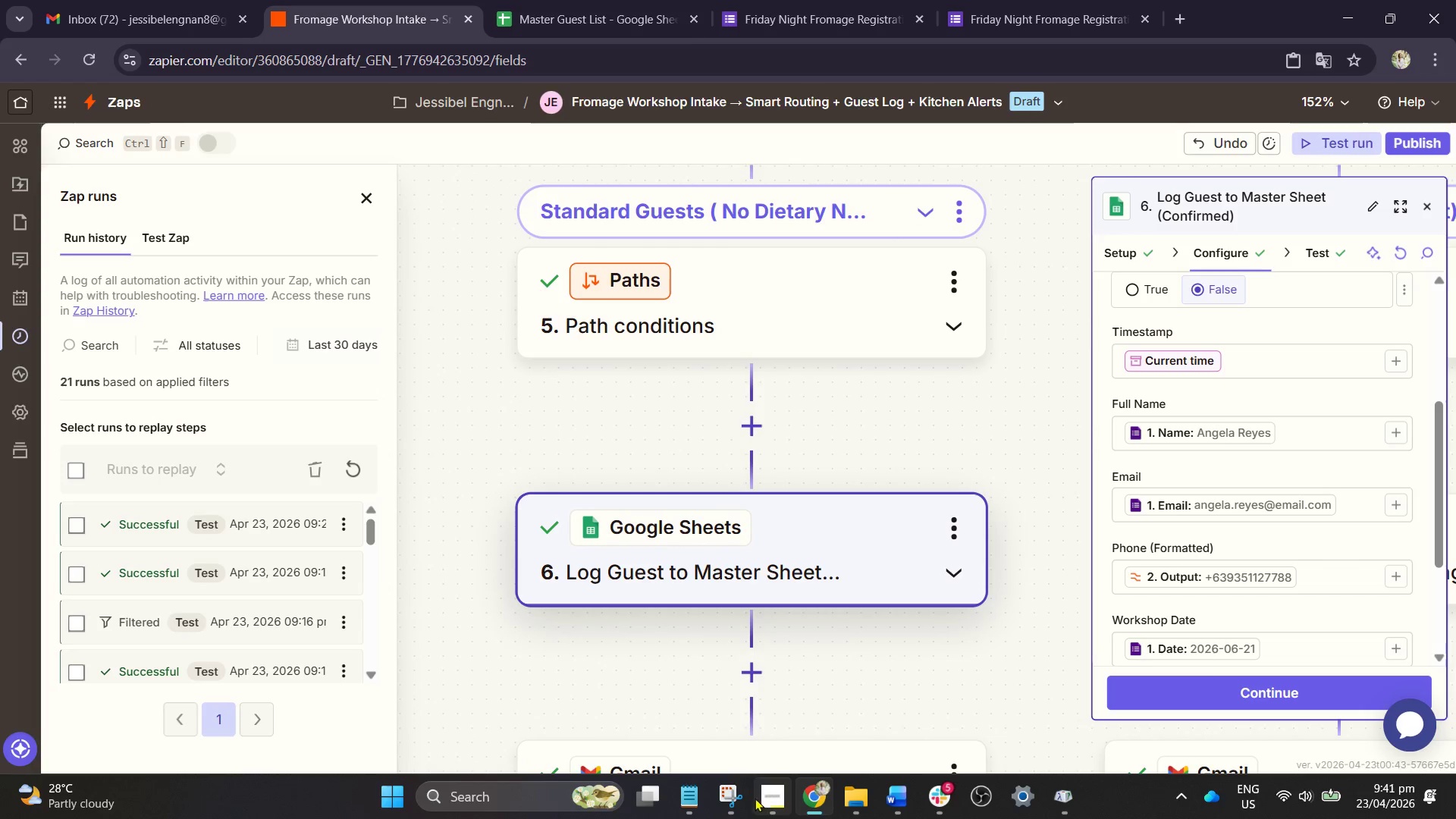 
scroll: coordinate [946, 613], scroll_direction: up, amount: 1.0
 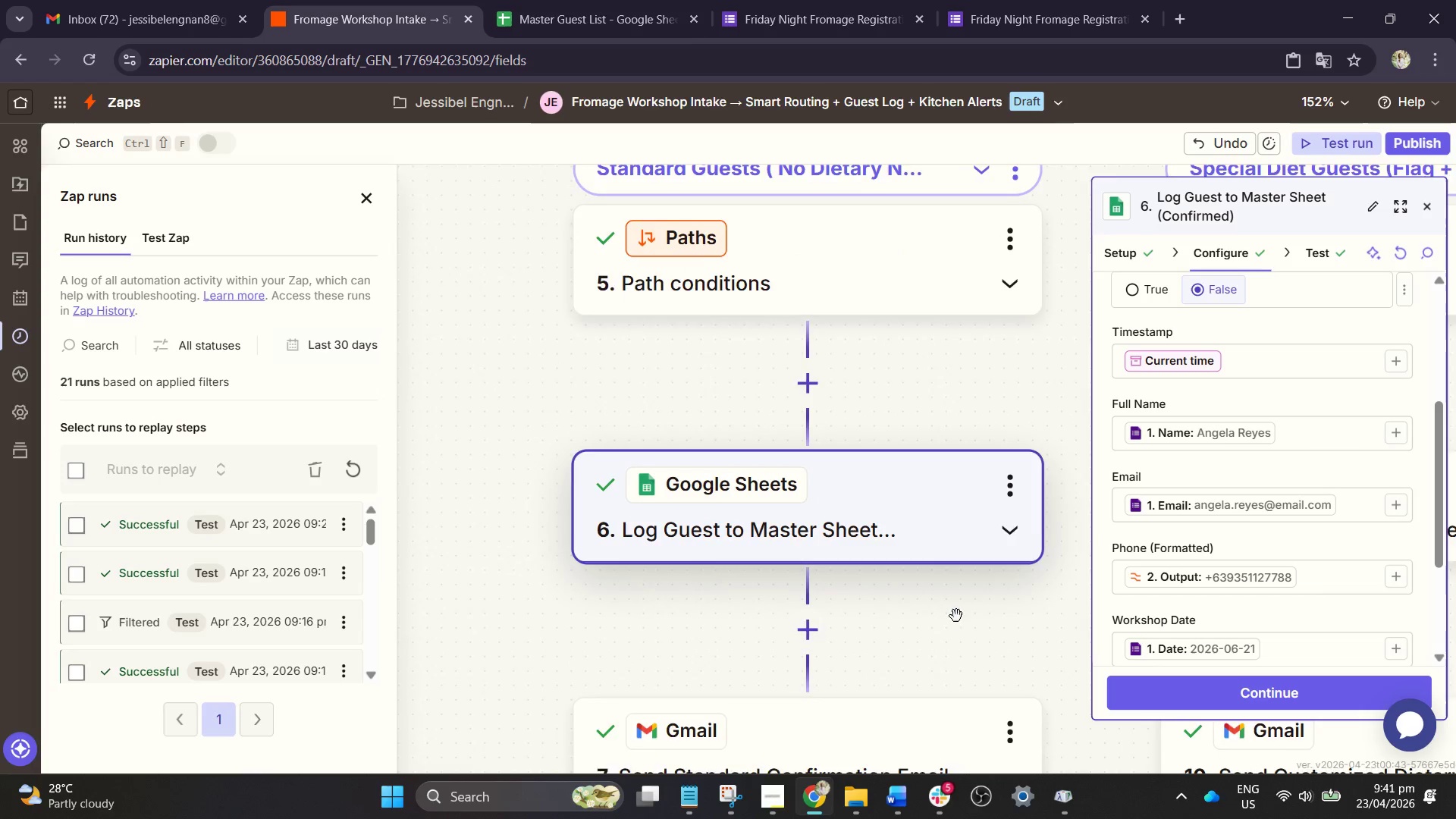 
left_click([731, 799])
 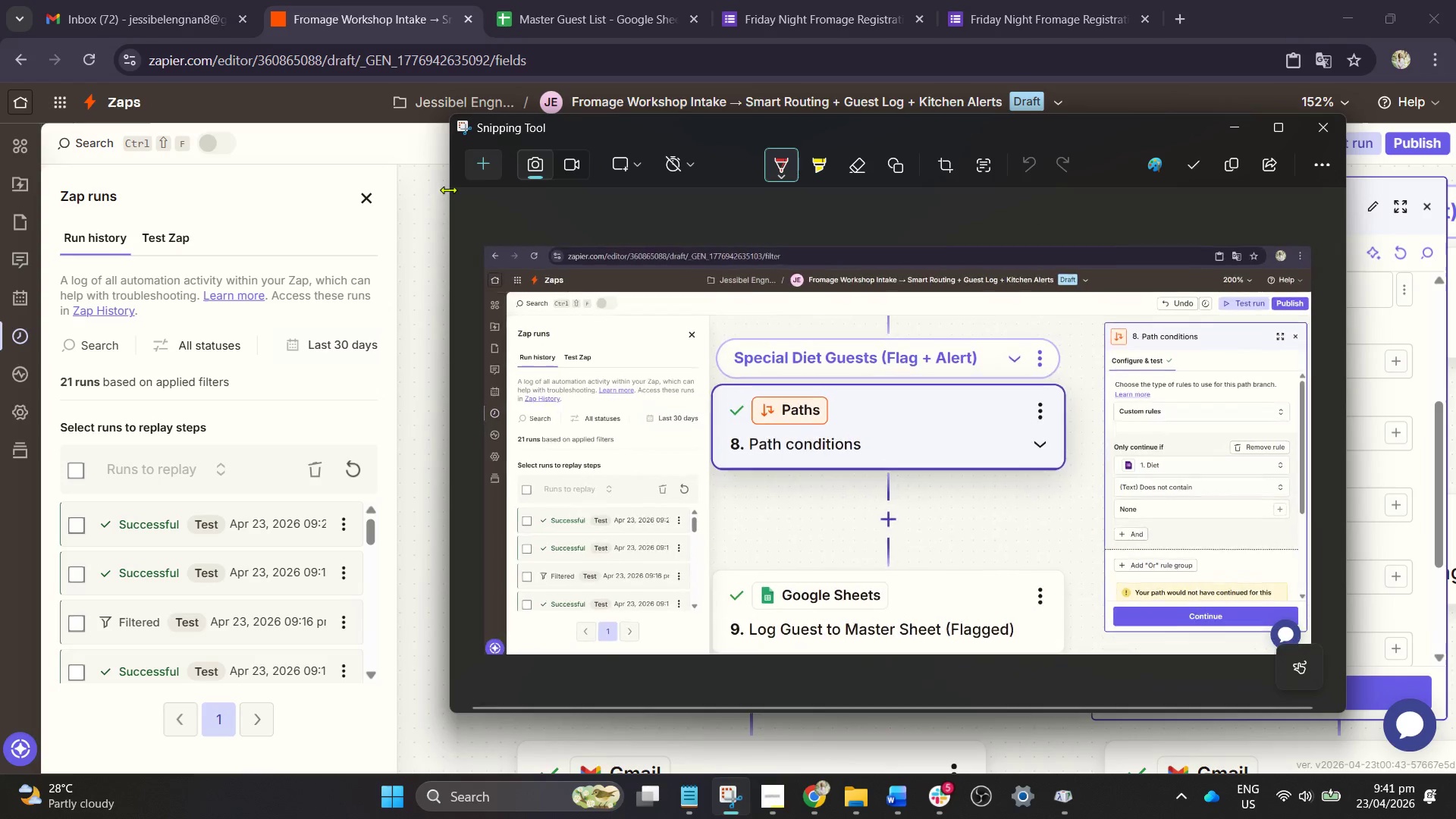 
left_click([475, 168])
 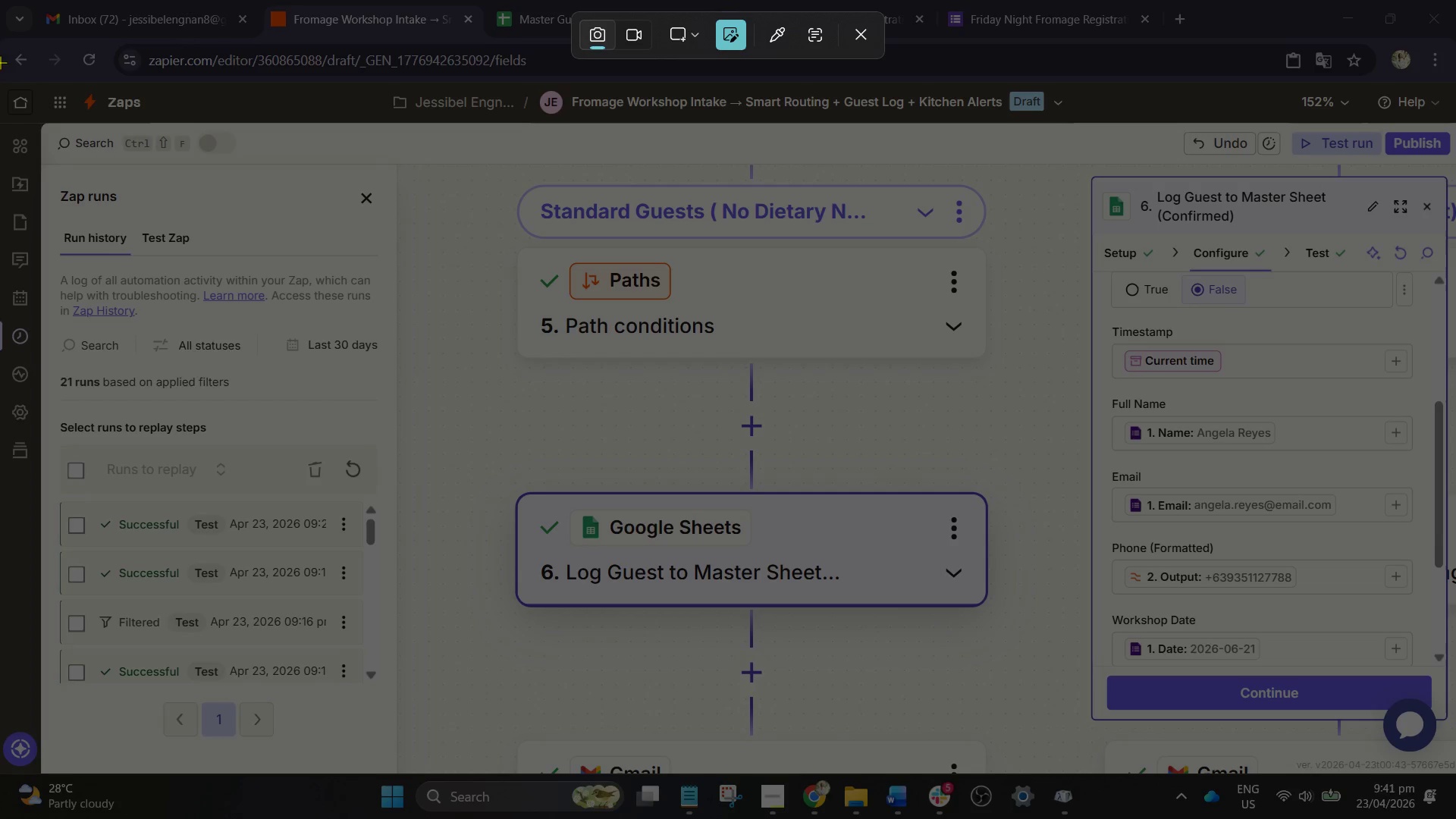 
left_click_drag(start_coordinate=[0, 44], to_coordinate=[1455, 768])
 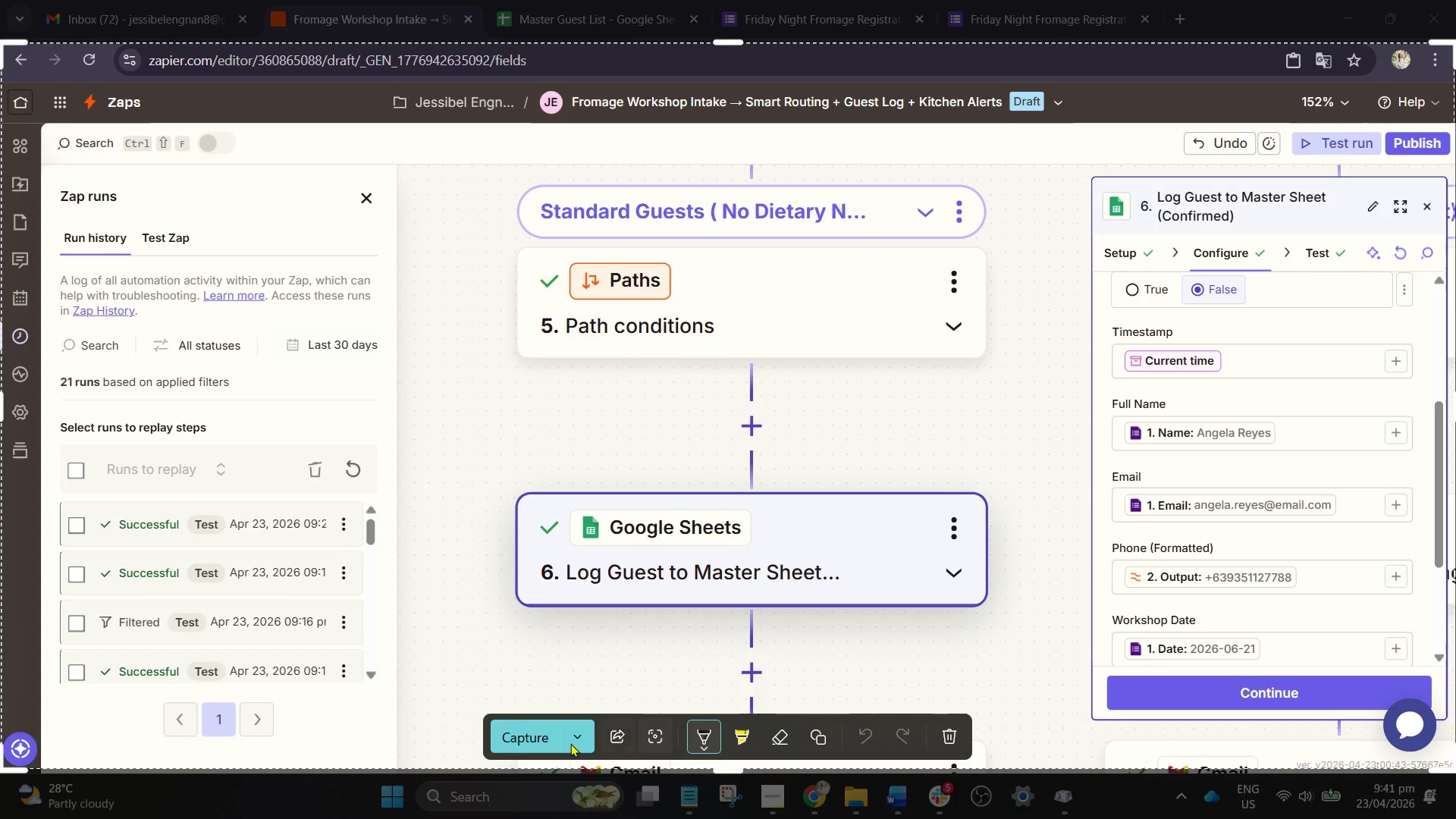 
left_click([534, 747])
 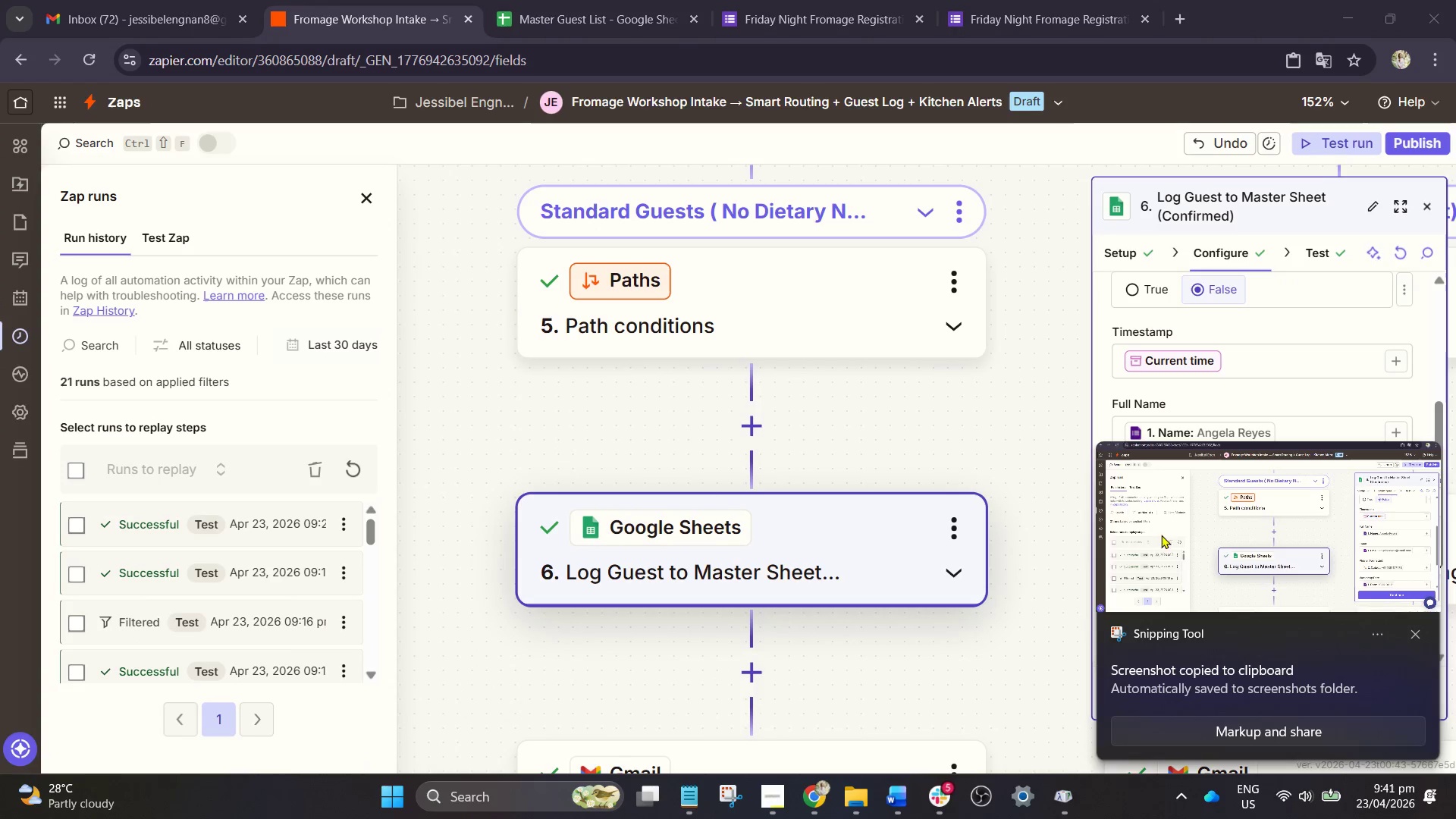 
left_click([1218, 723])
 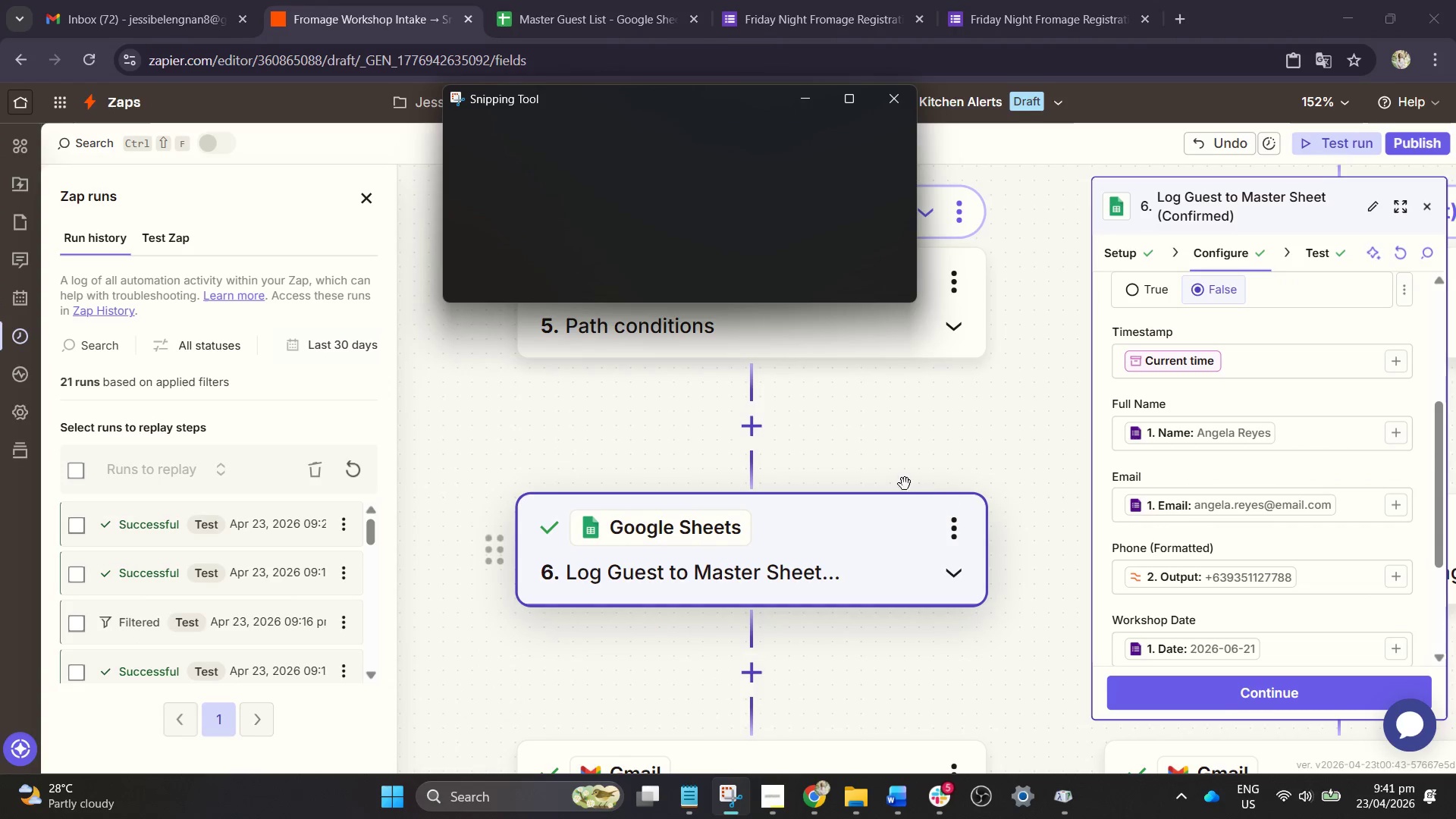 
right_click([789, 370])
 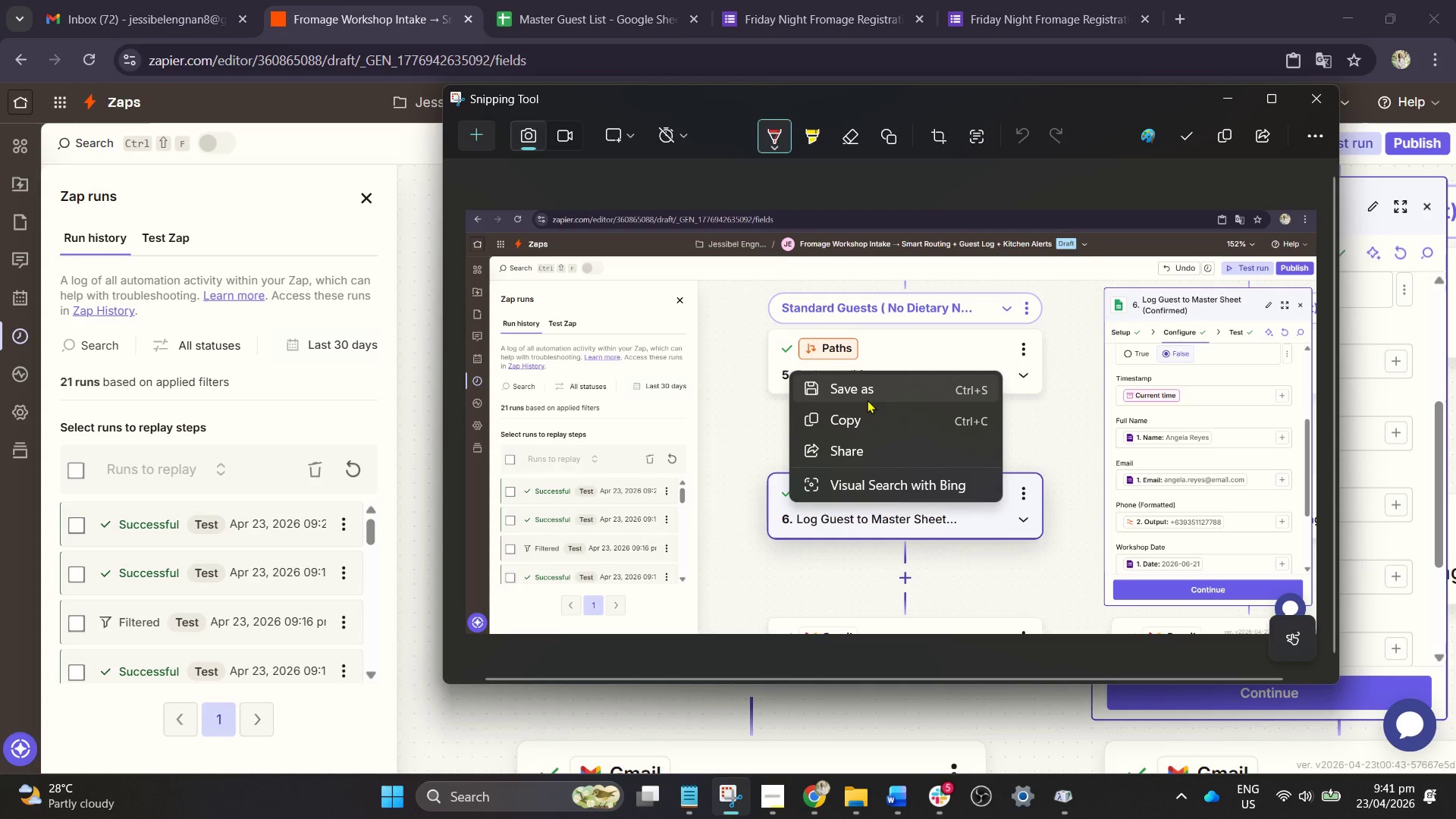 
left_click([871, 394])
 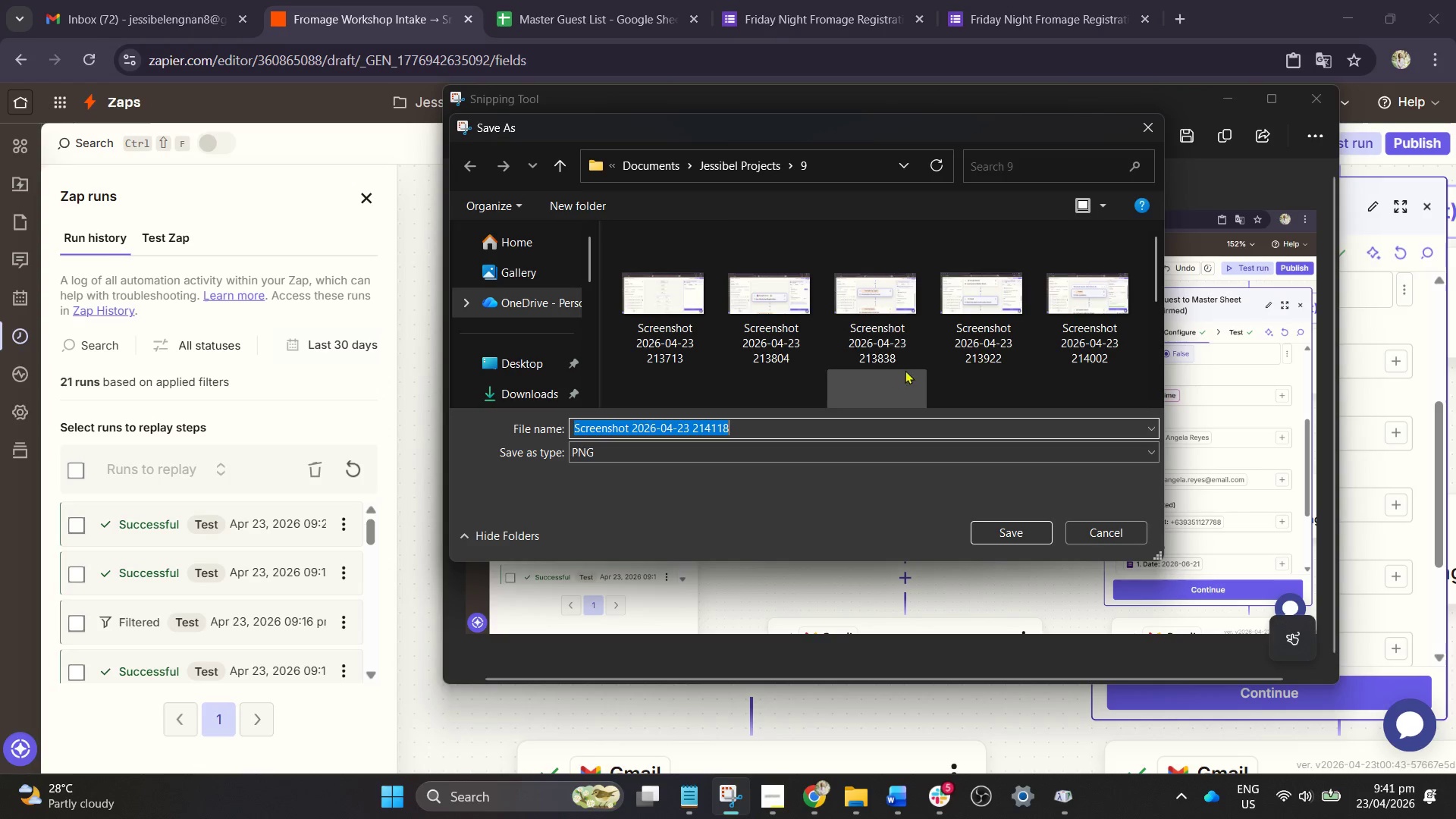 
scroll: coordinate [927, 356], scroll_direction: down, amount: 3.0
 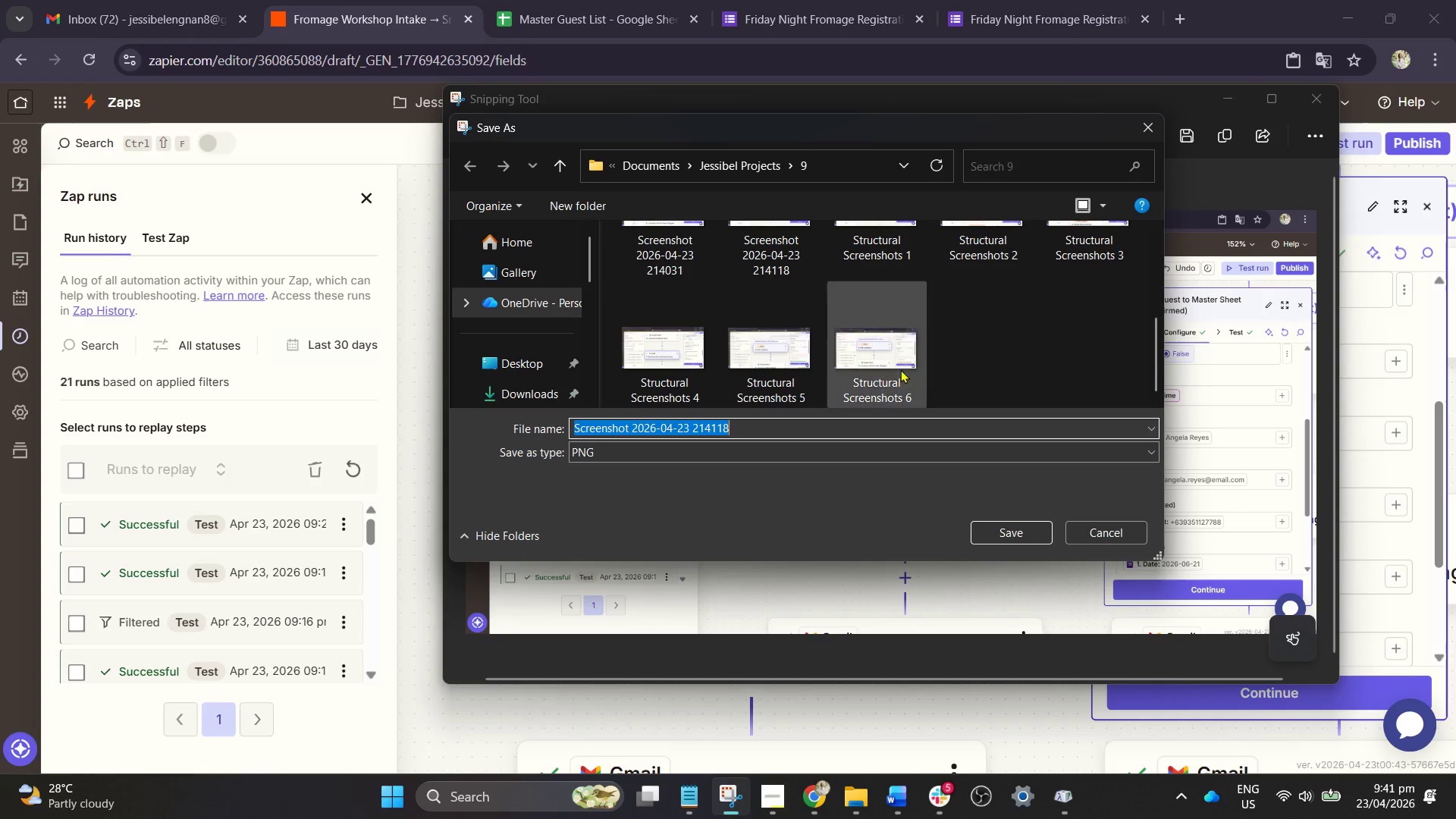 
left_click([851, 378])
 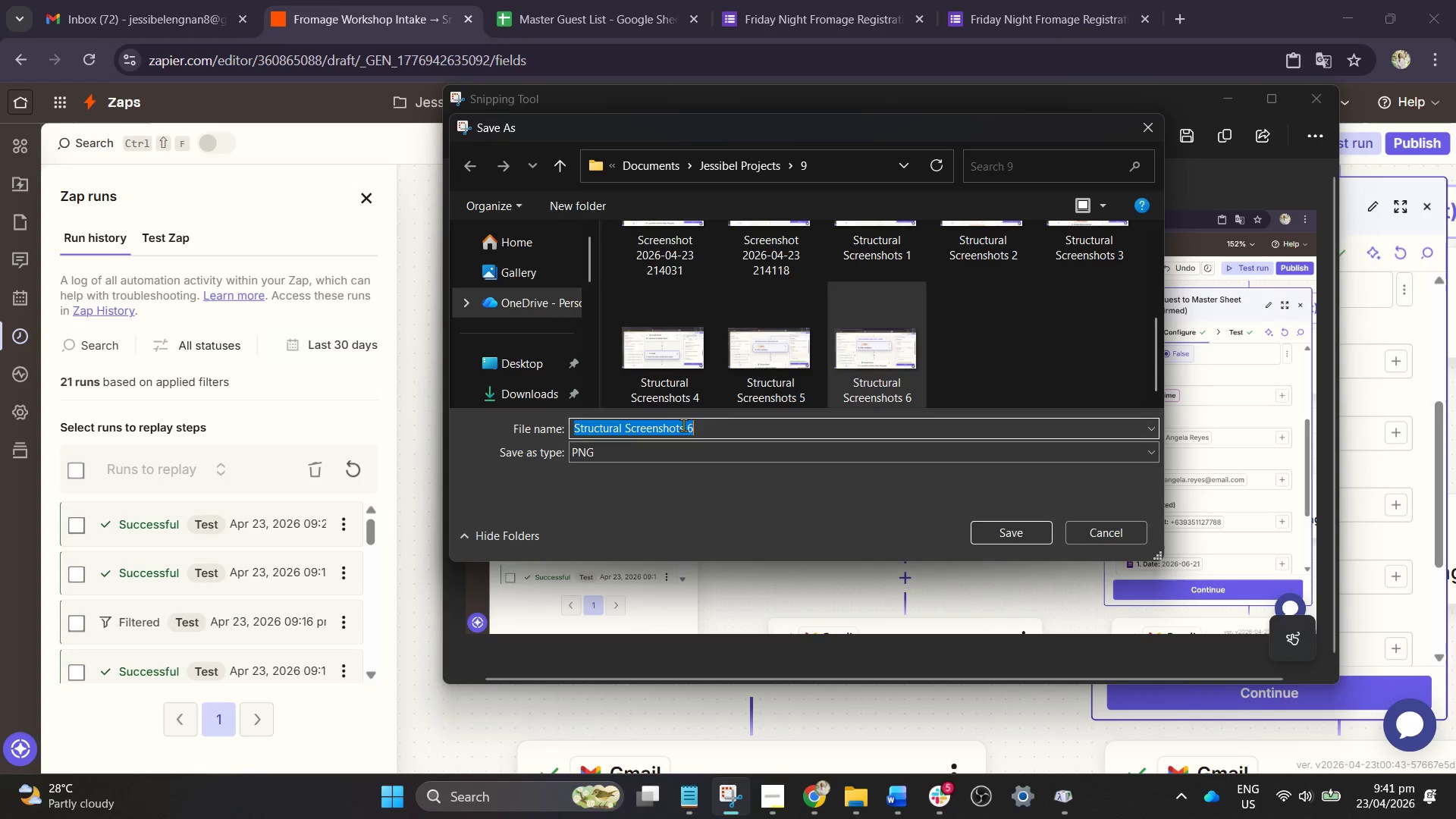 
double_click([711, 425])
 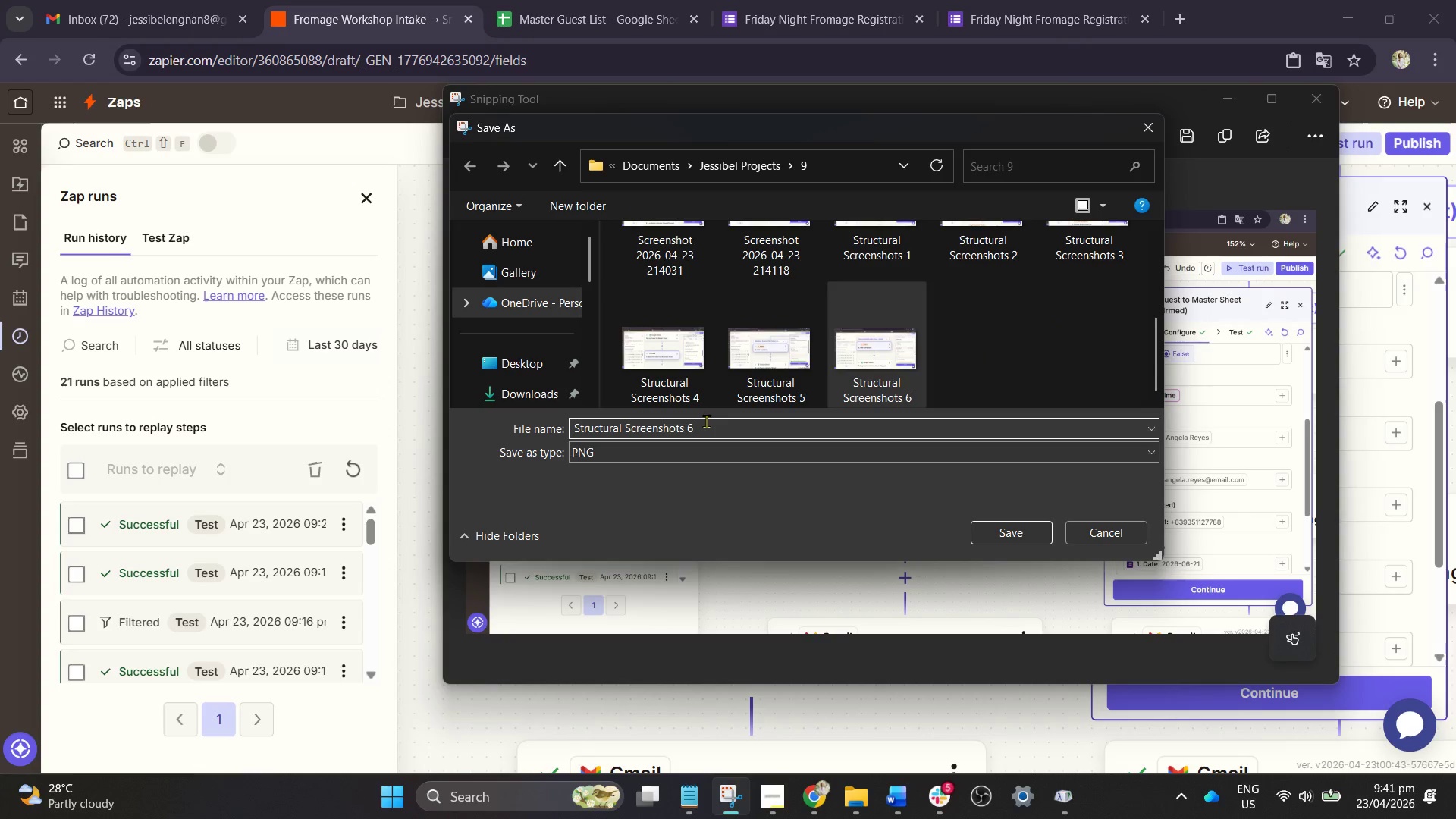 
key(Backspace)
 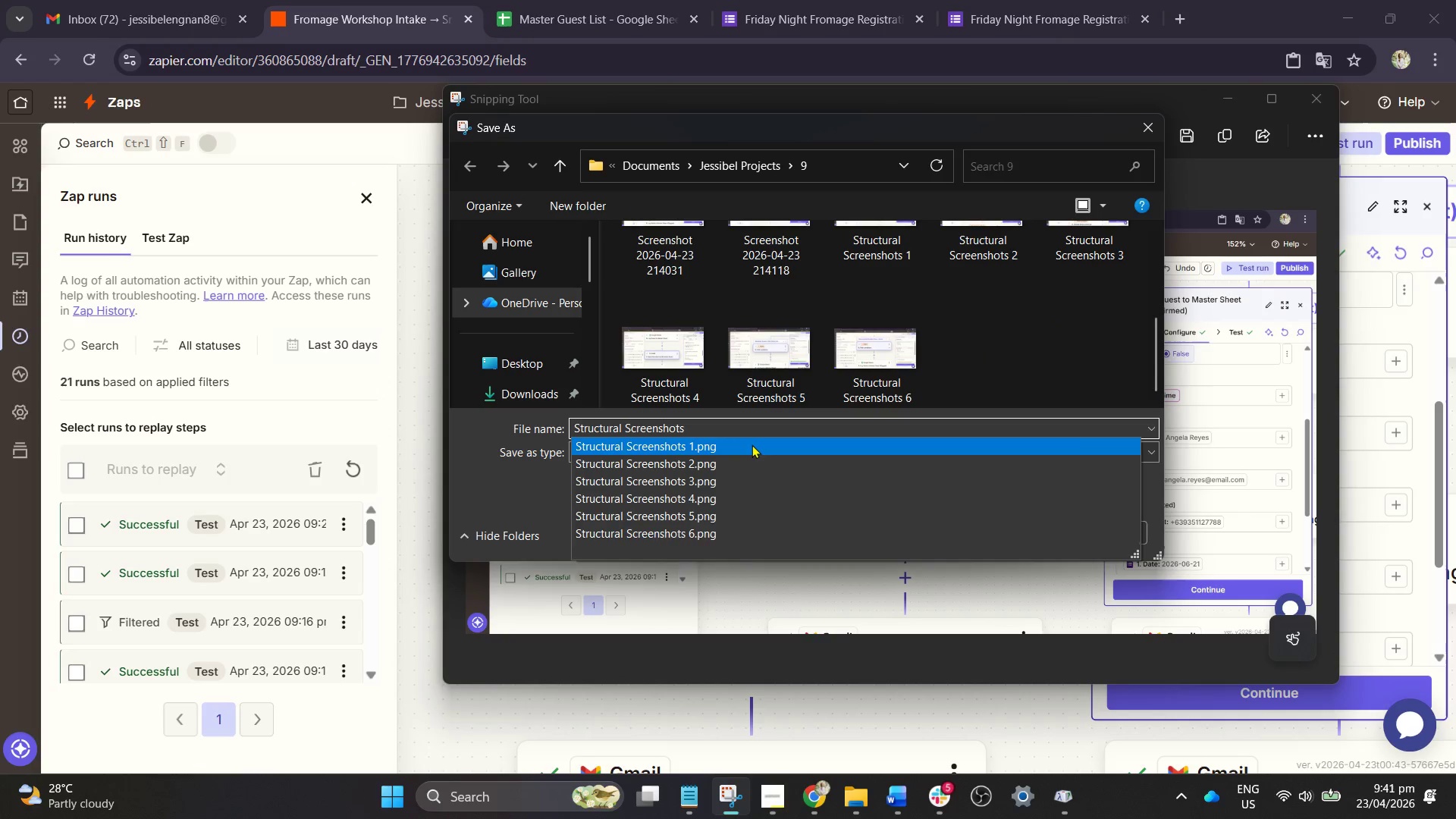 
key(7)
 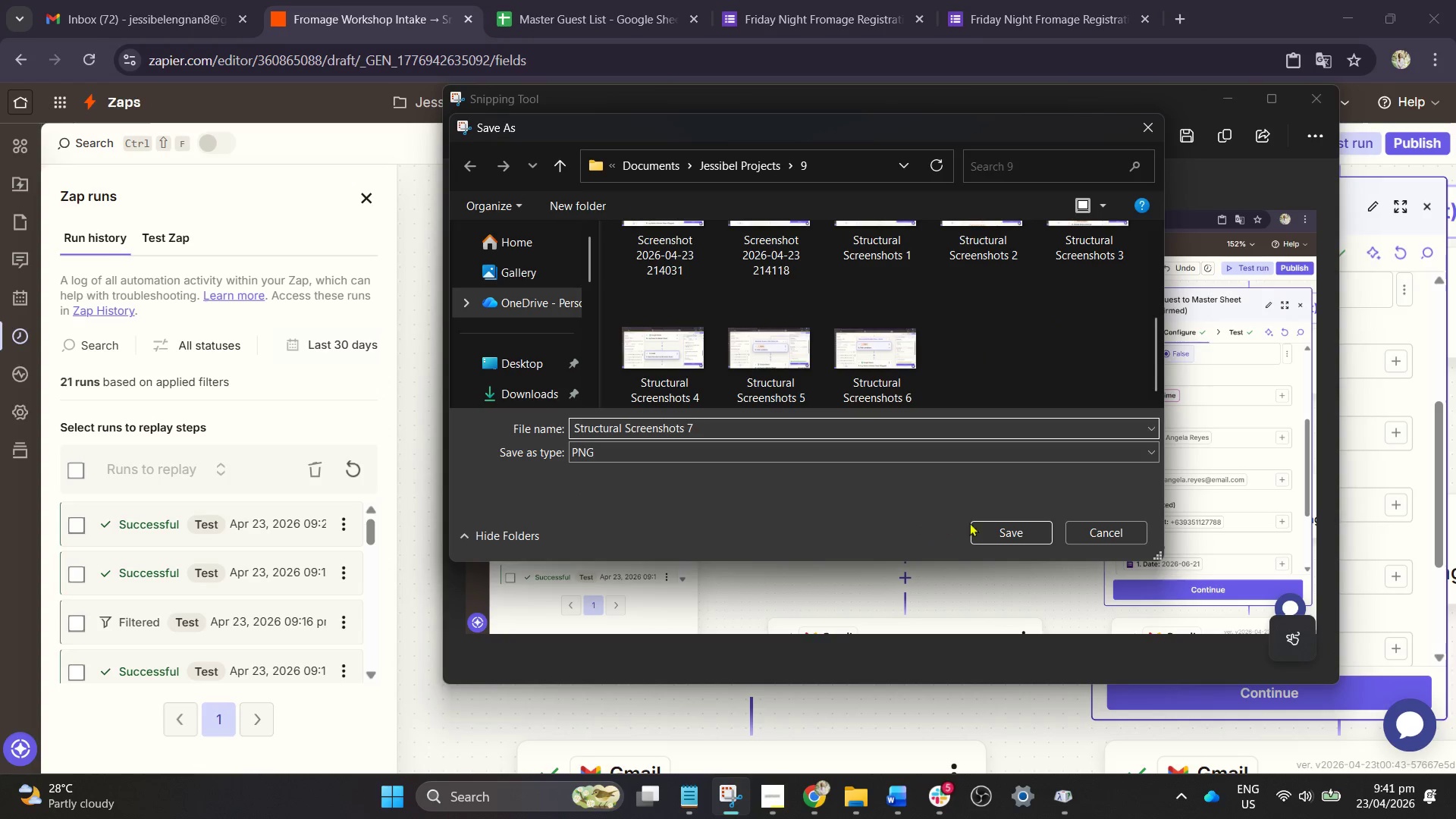 
left_click([1005, 528])
 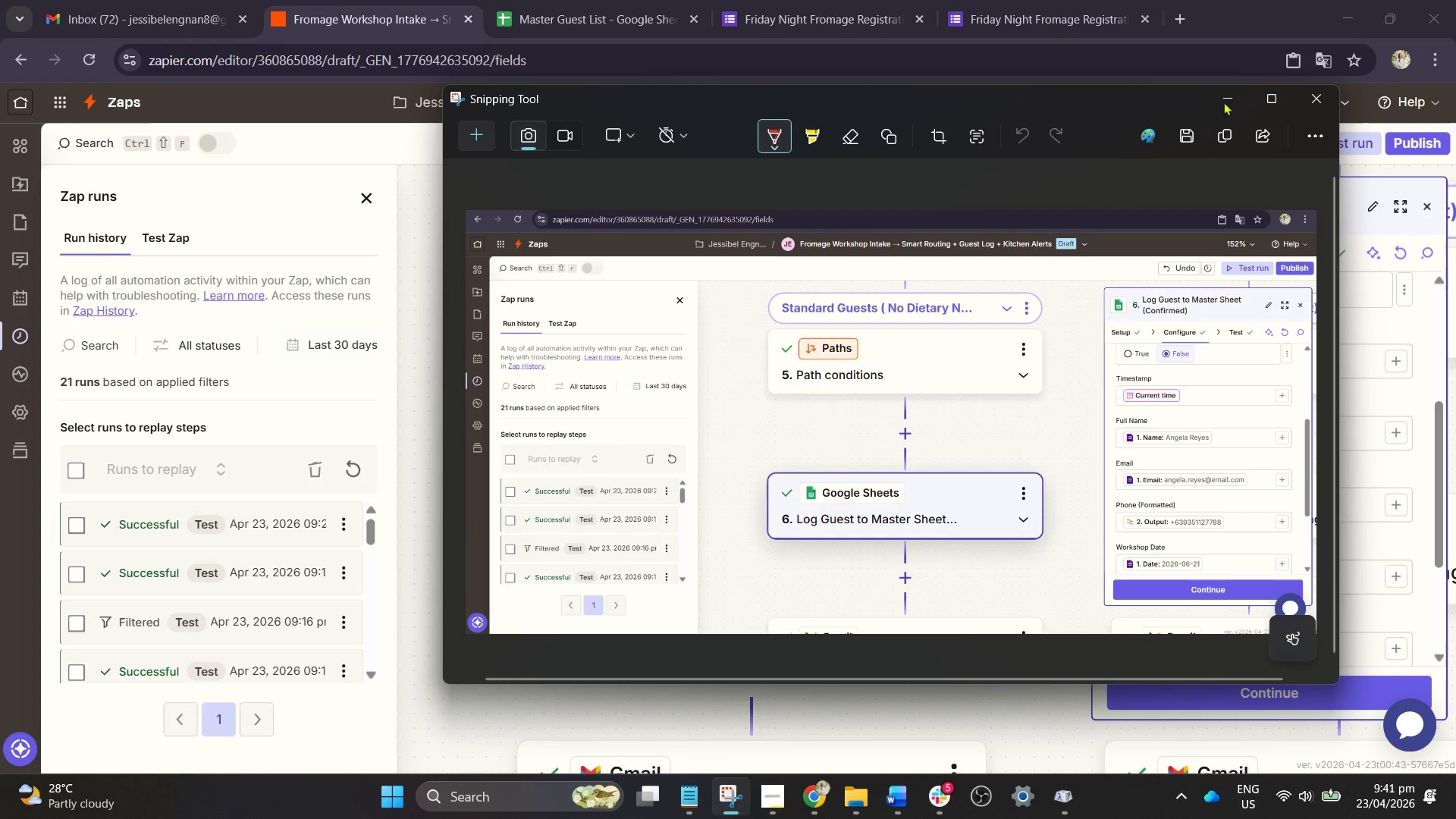 
left_click([1222, 93])
 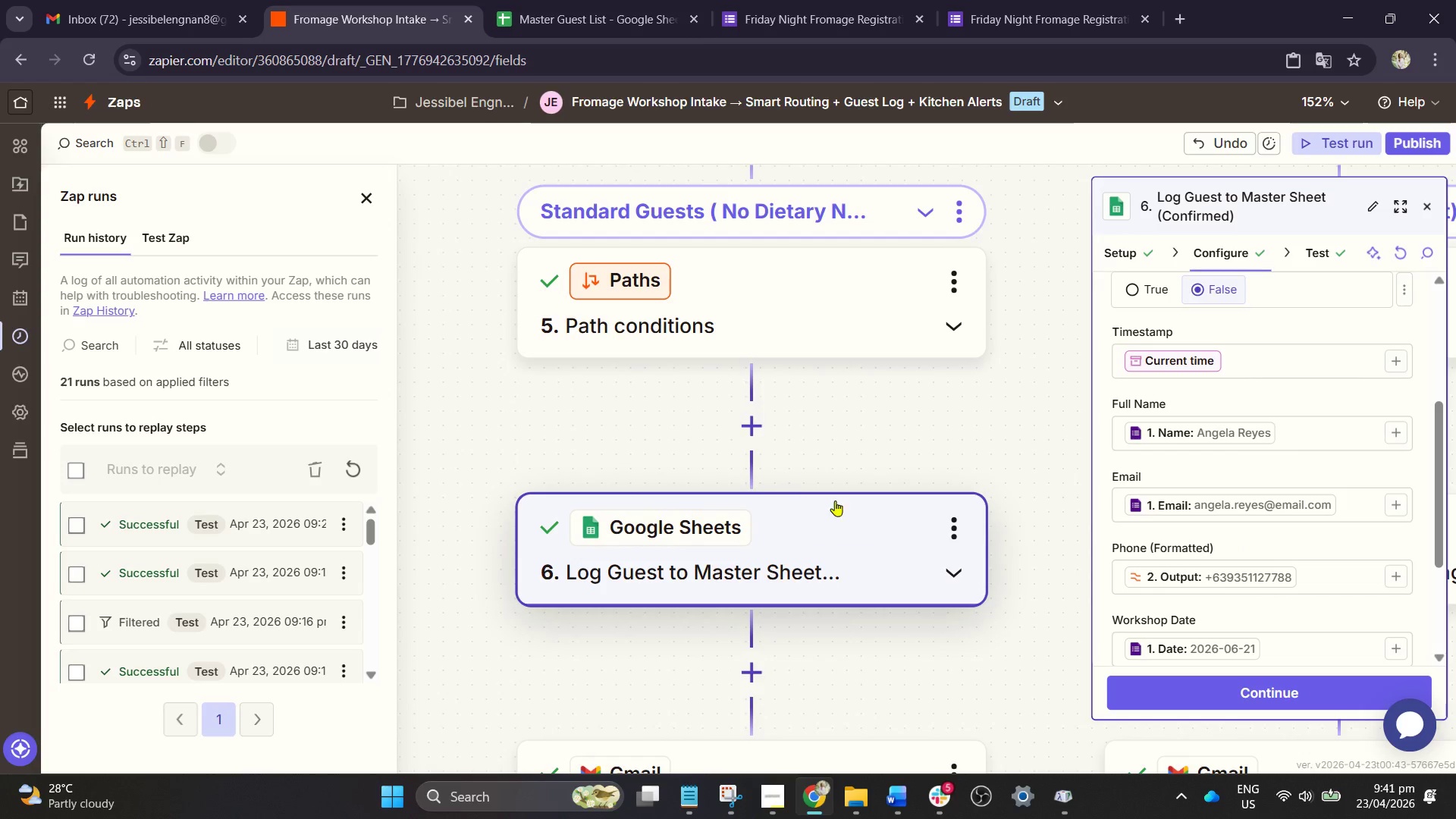 
left_click_drag(start_coordinate=[956, 519], to_coordinate=[861, 447])
 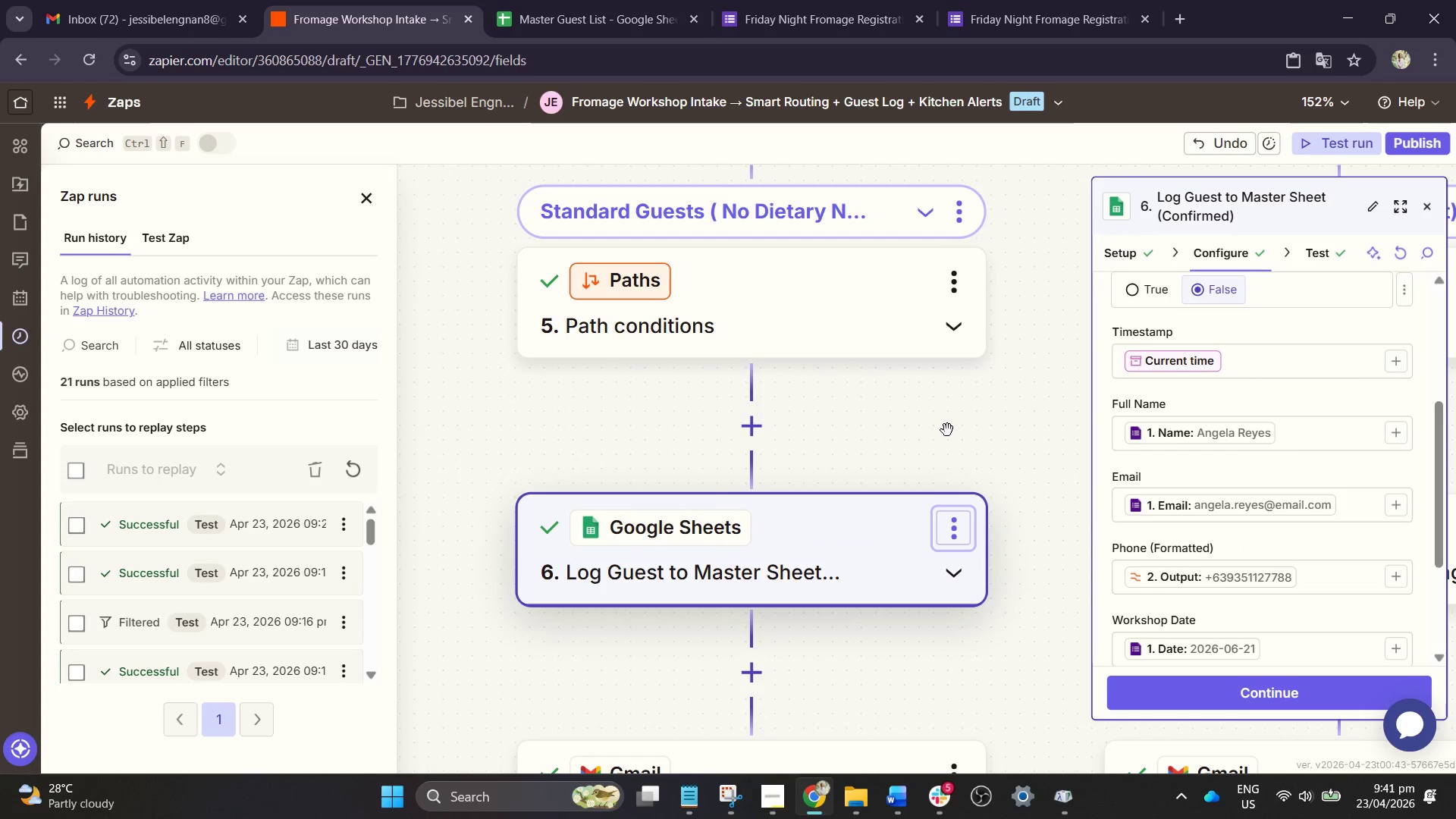 
left_click([947, 430])
 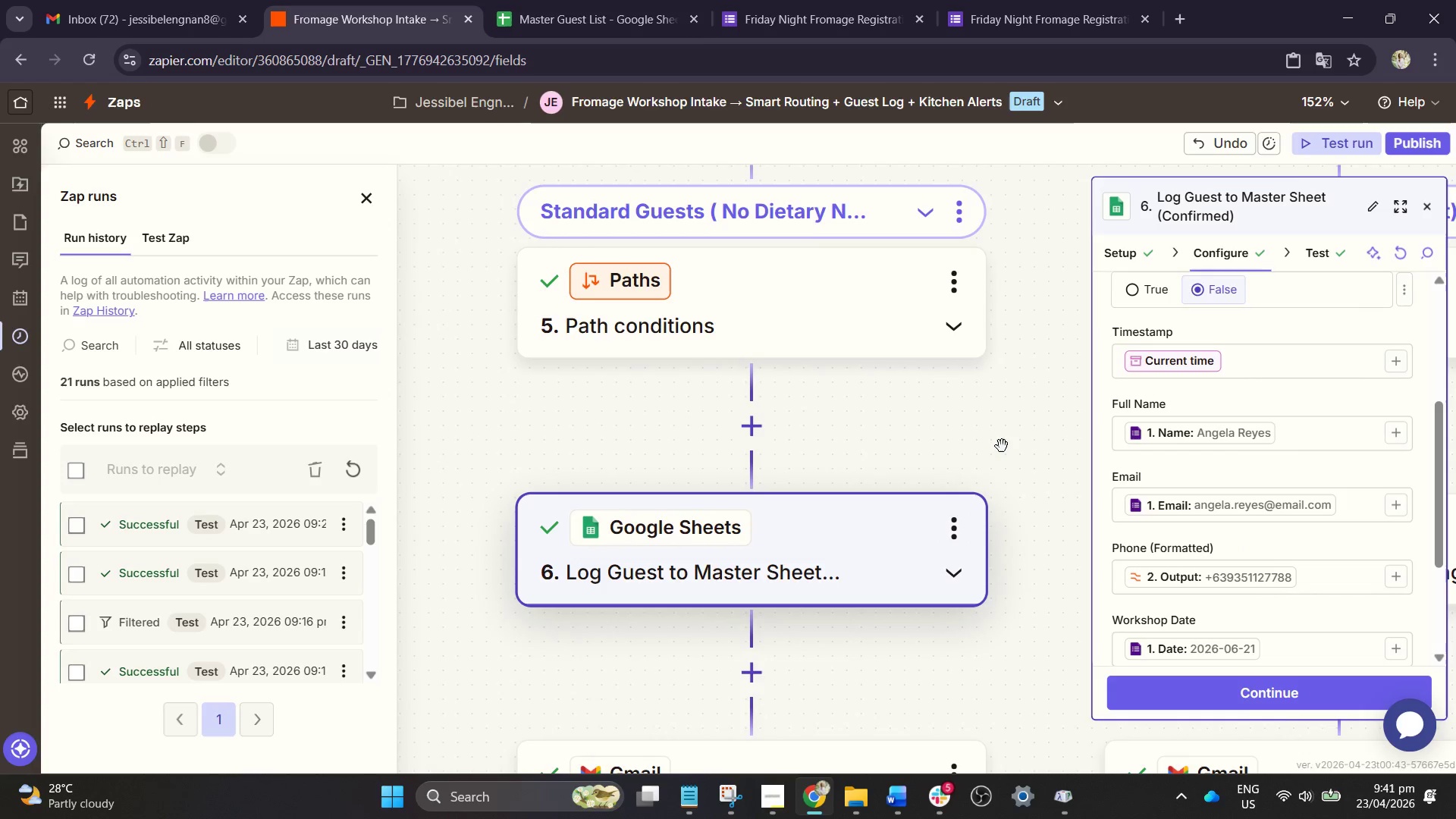 
left_click_drag(start_coordinate=[1002, 446], to_coordinate=[548, 426])
 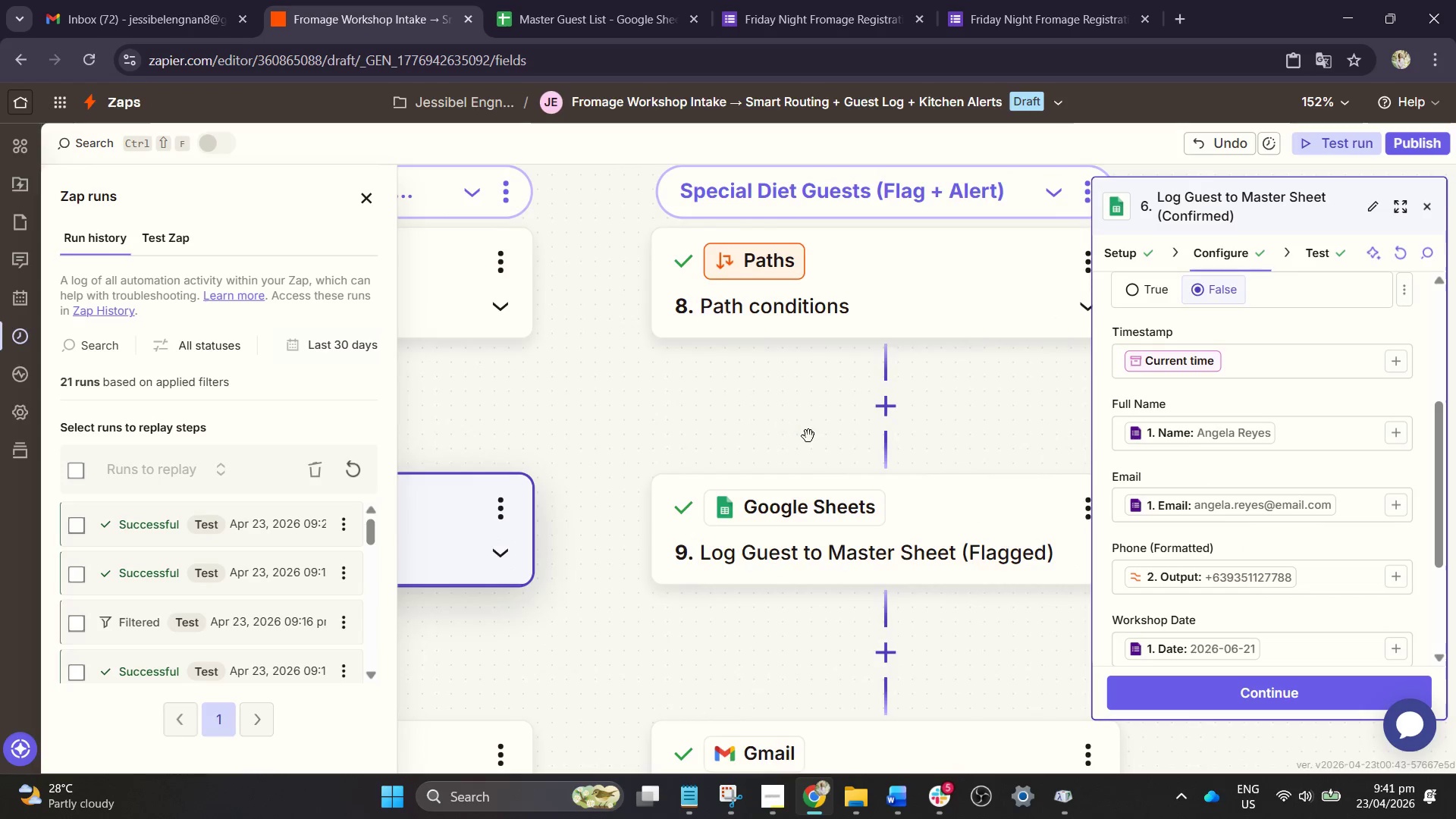 
left_click_drag(start_coordinate=[809, 437], to_coordinate=[663, 435])
 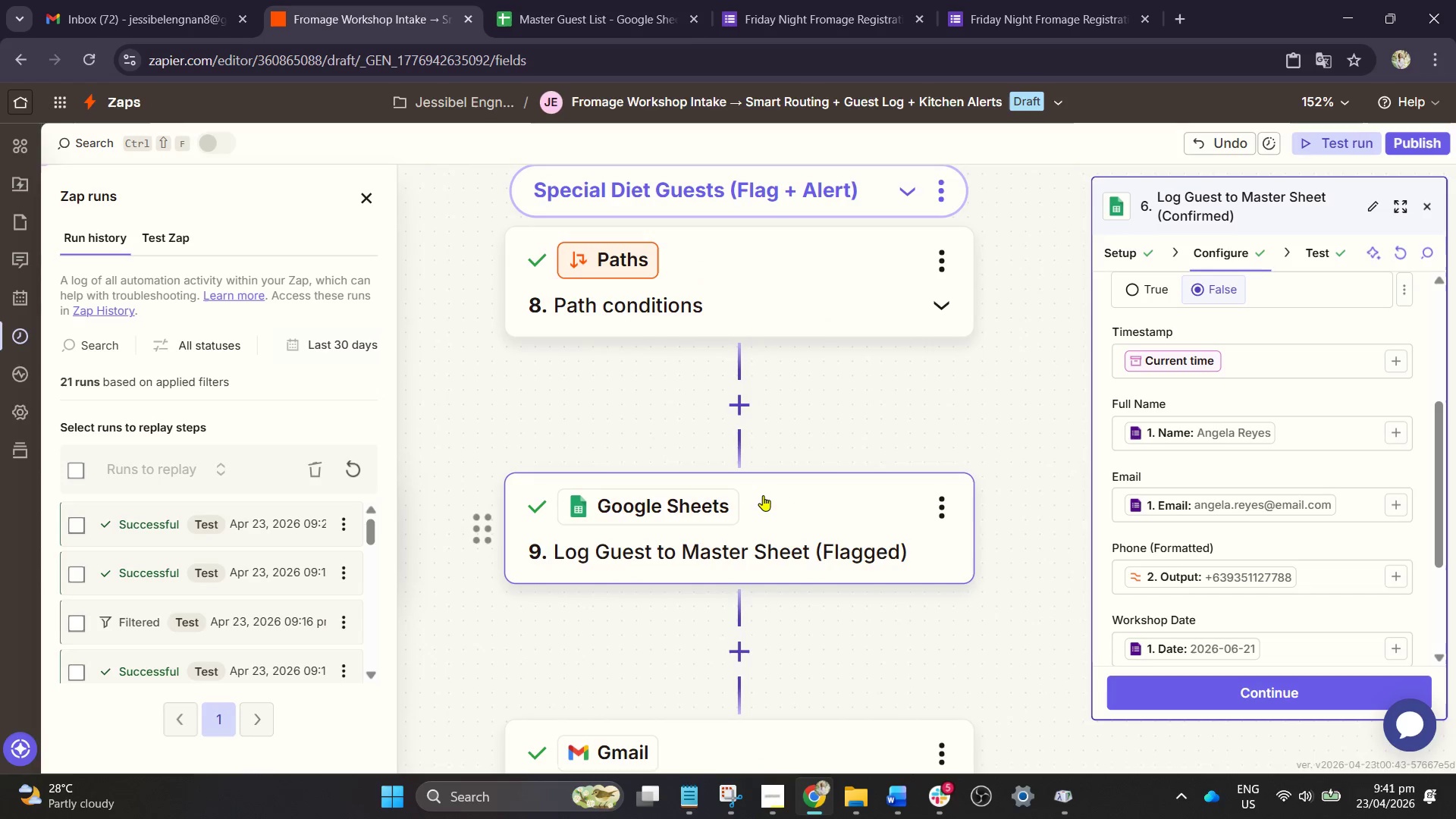 
hold_key(key=ControlLeft, duration=0.91)
scroll: coordinate [768, 497], scroll_direction: up, amount: 3.0
 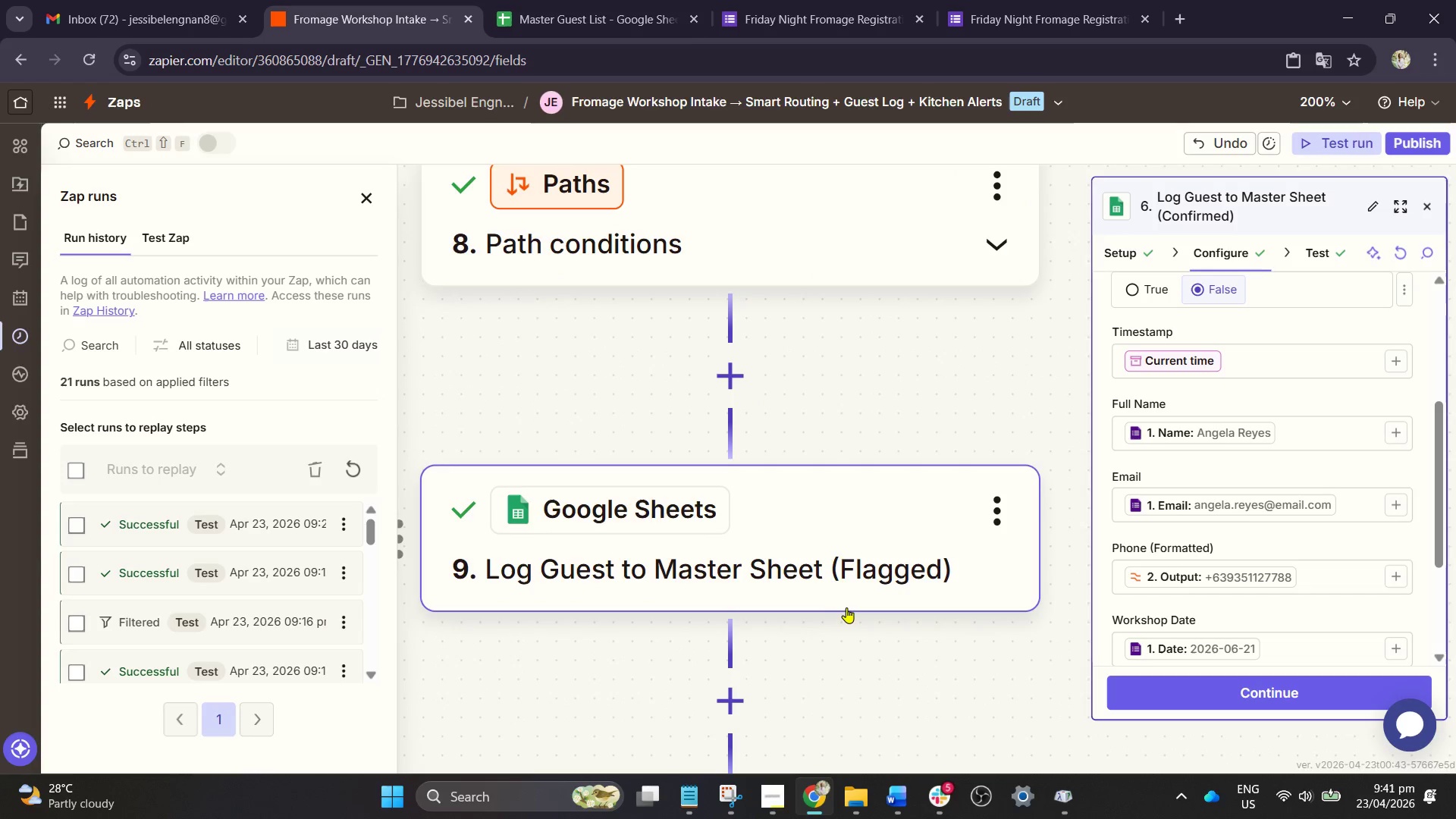 
hold_key(key=ControlLeft, duration=0.33)
left_click_drag(start_coordinate=[826, 623], to_coordinate=[831, 624])
 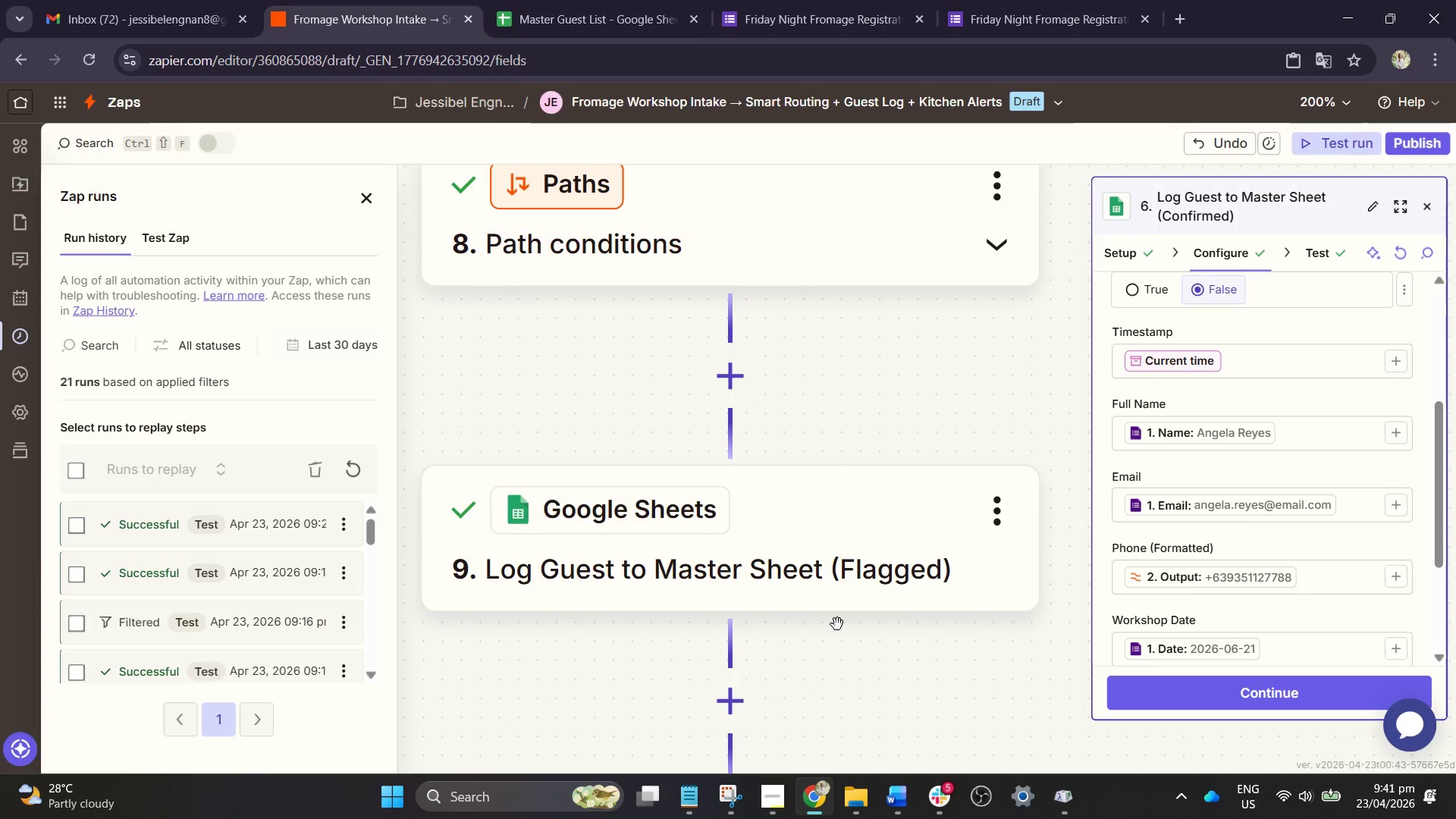 
hold_key(key=ControlLeft, duration=0.61)
scroll: coordinate [838, 623], scroll_direction: up, amount: 3.0
 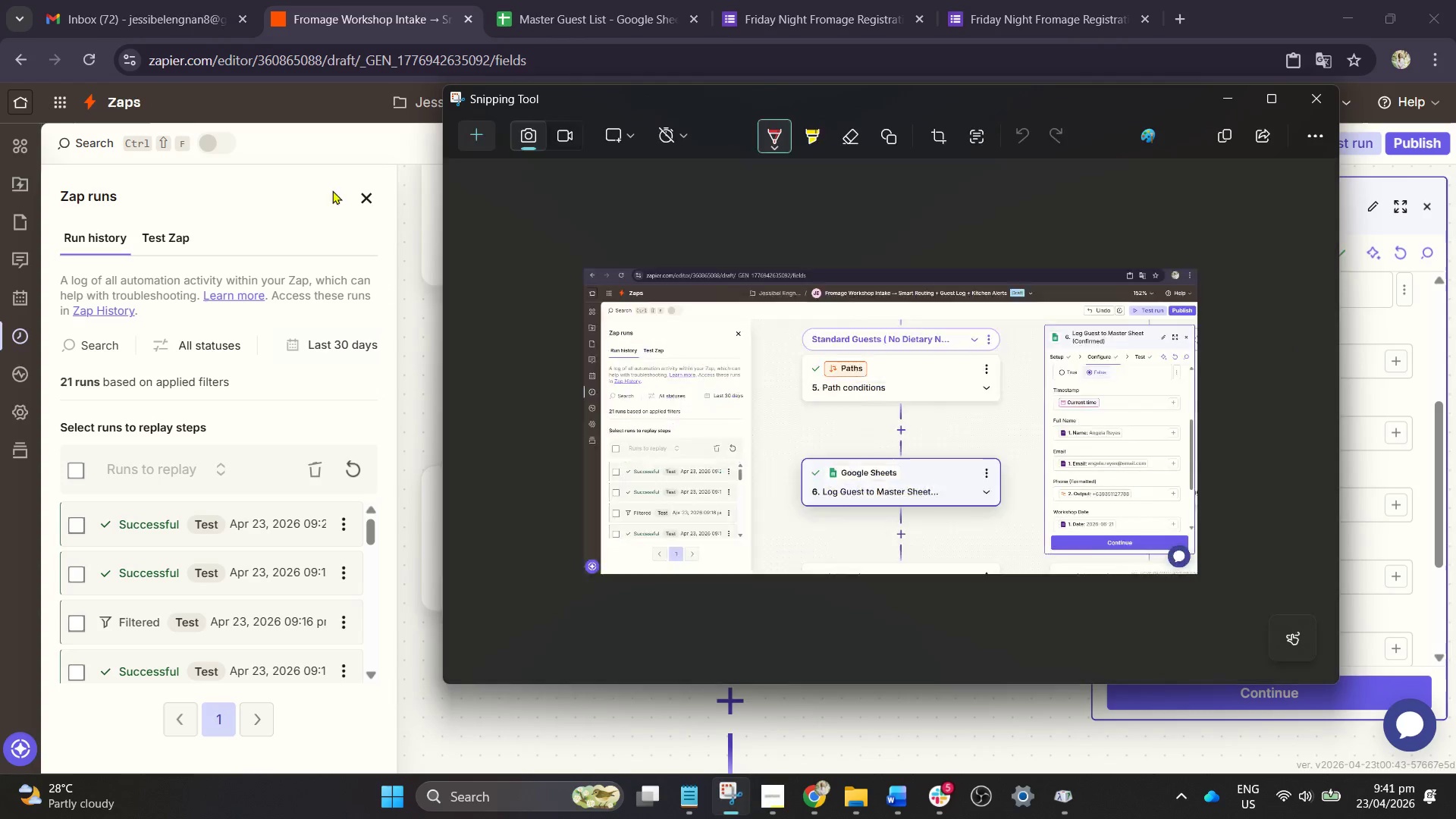 
left_click([469, 136])
 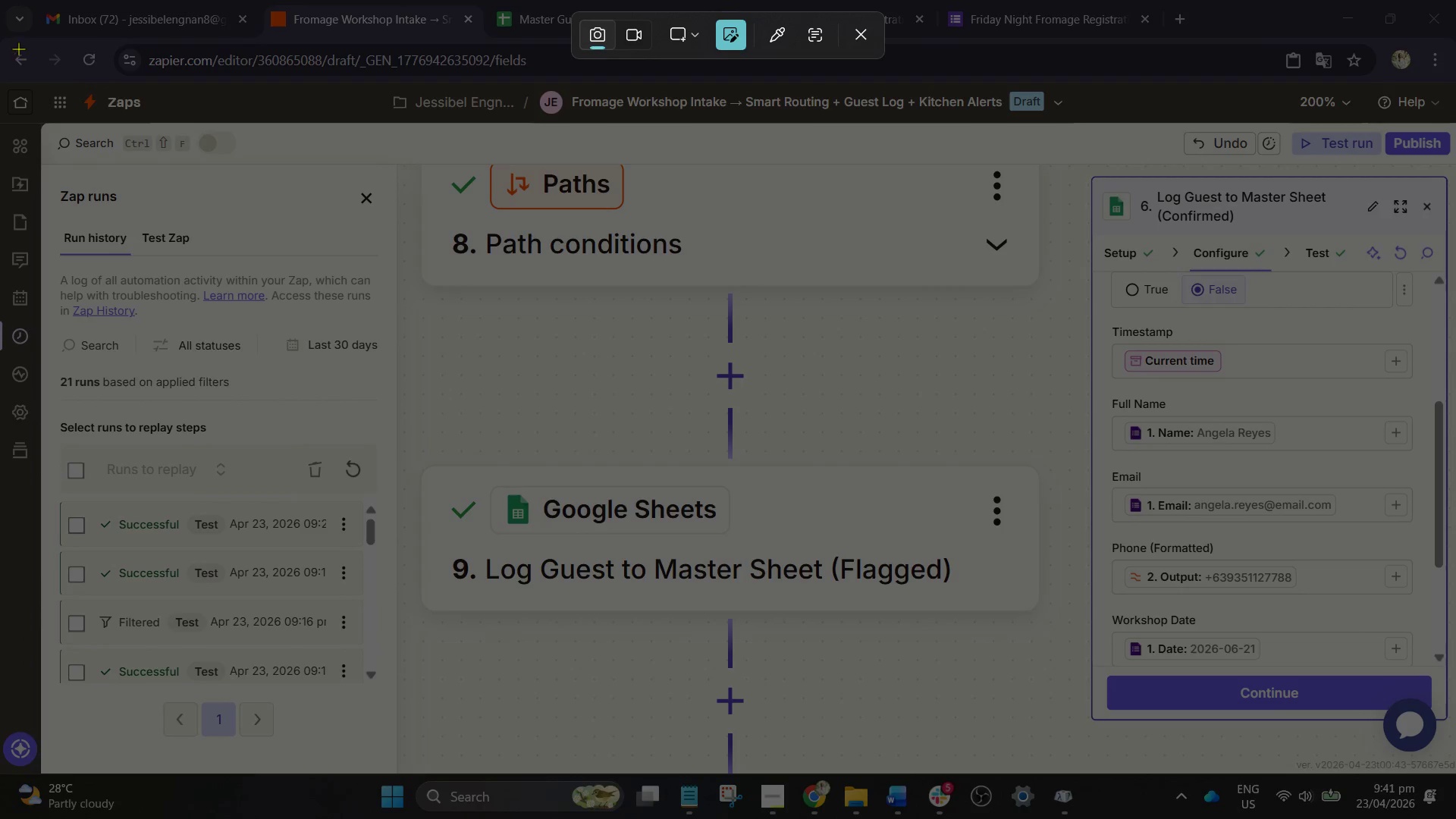 
left_click_drag(start_coordinate=[0, 38], to_coordinate=[1450, 775])
 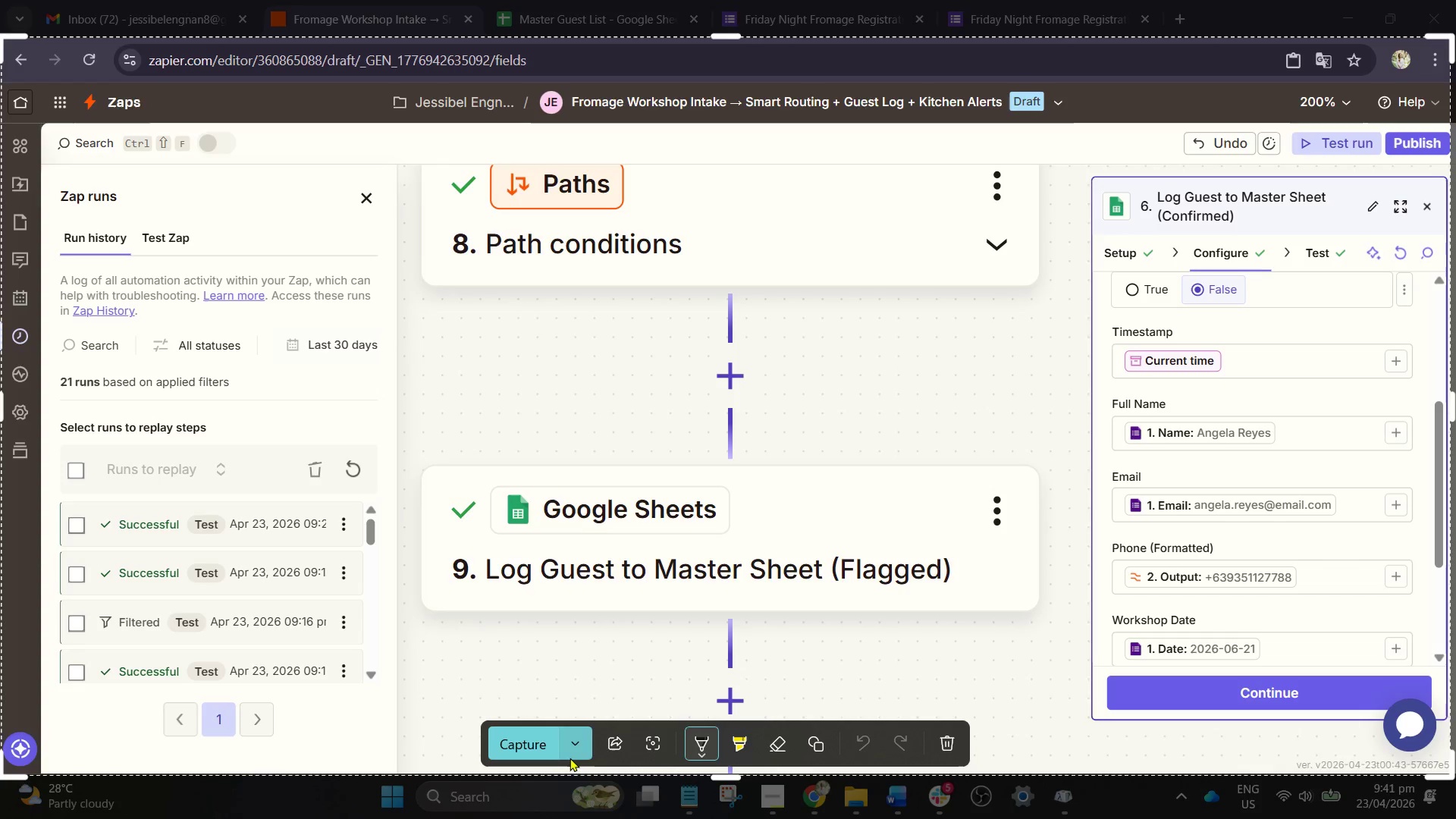 
left_click([548, 739])
 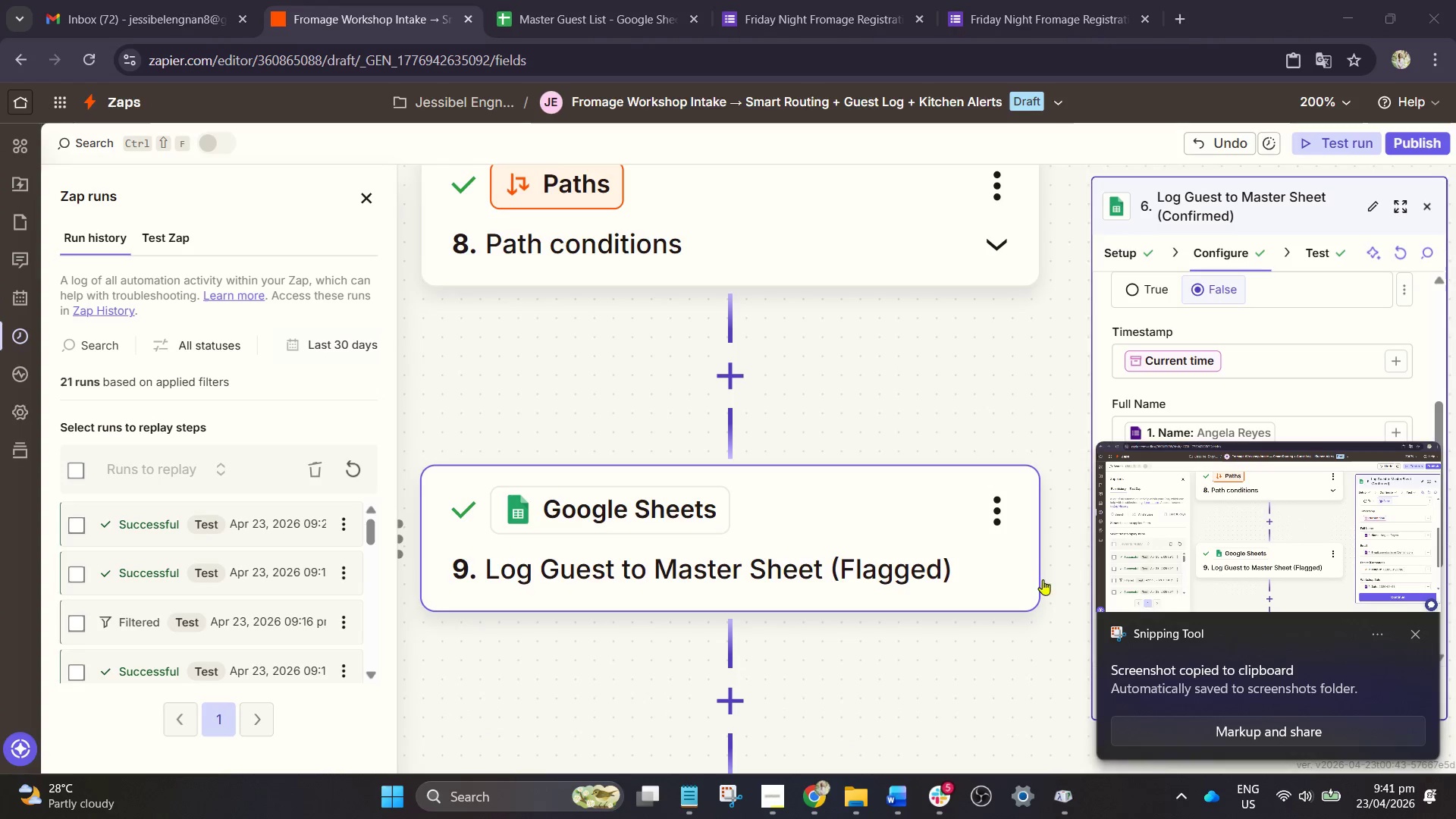 
left_click([1243, 739])
 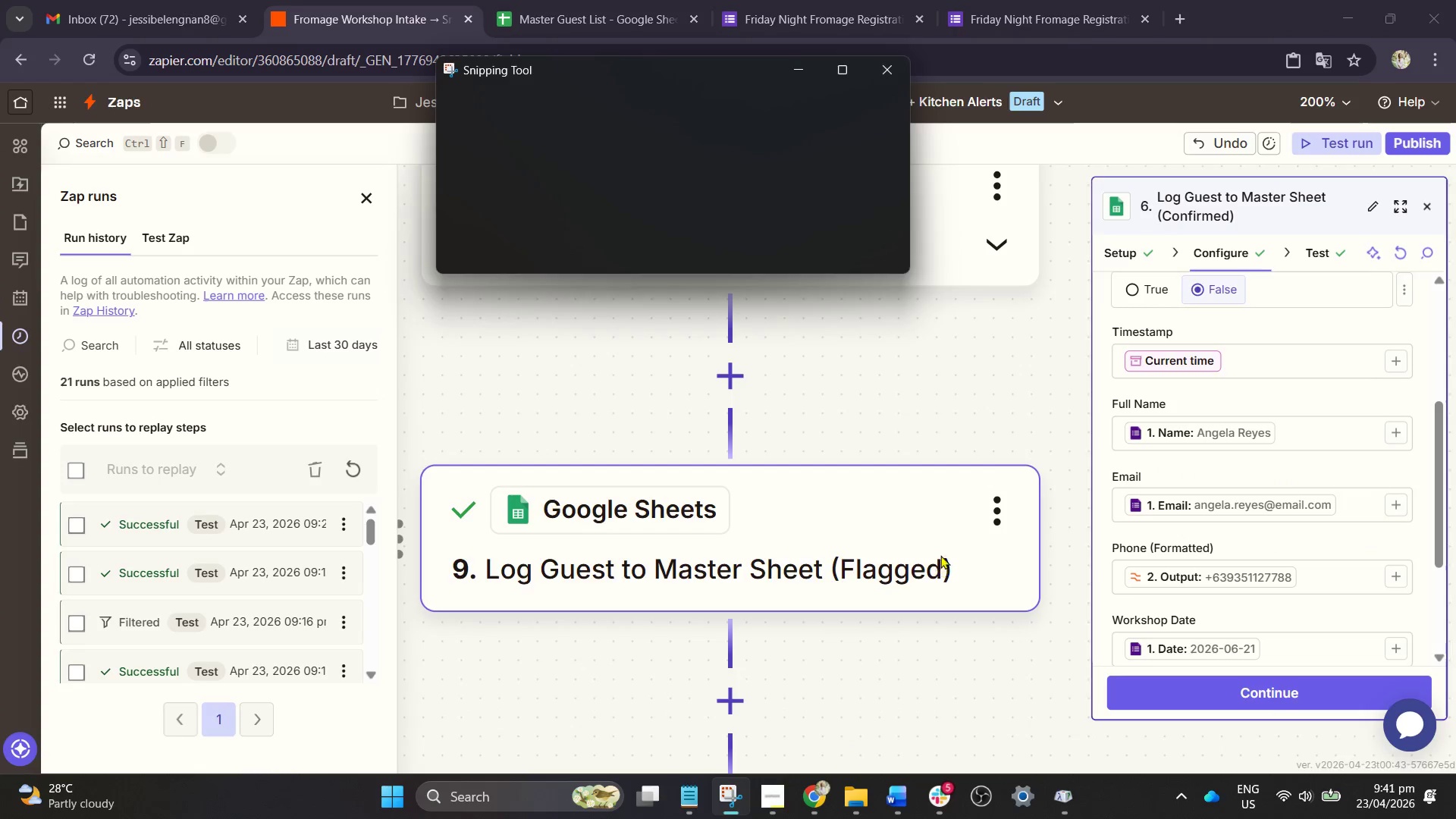 
right_click([841, 471])
 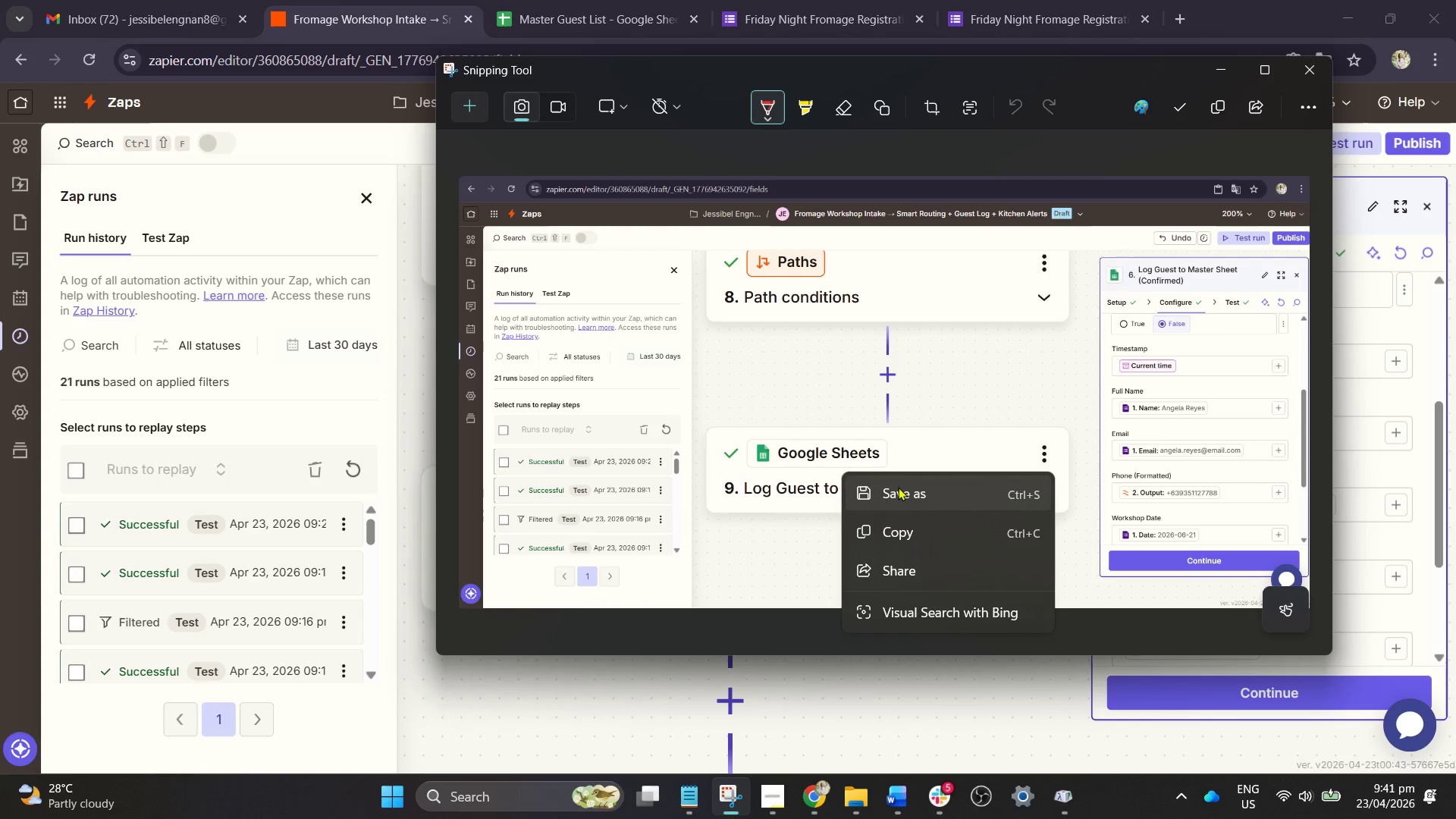 
left_click([899, 488])
 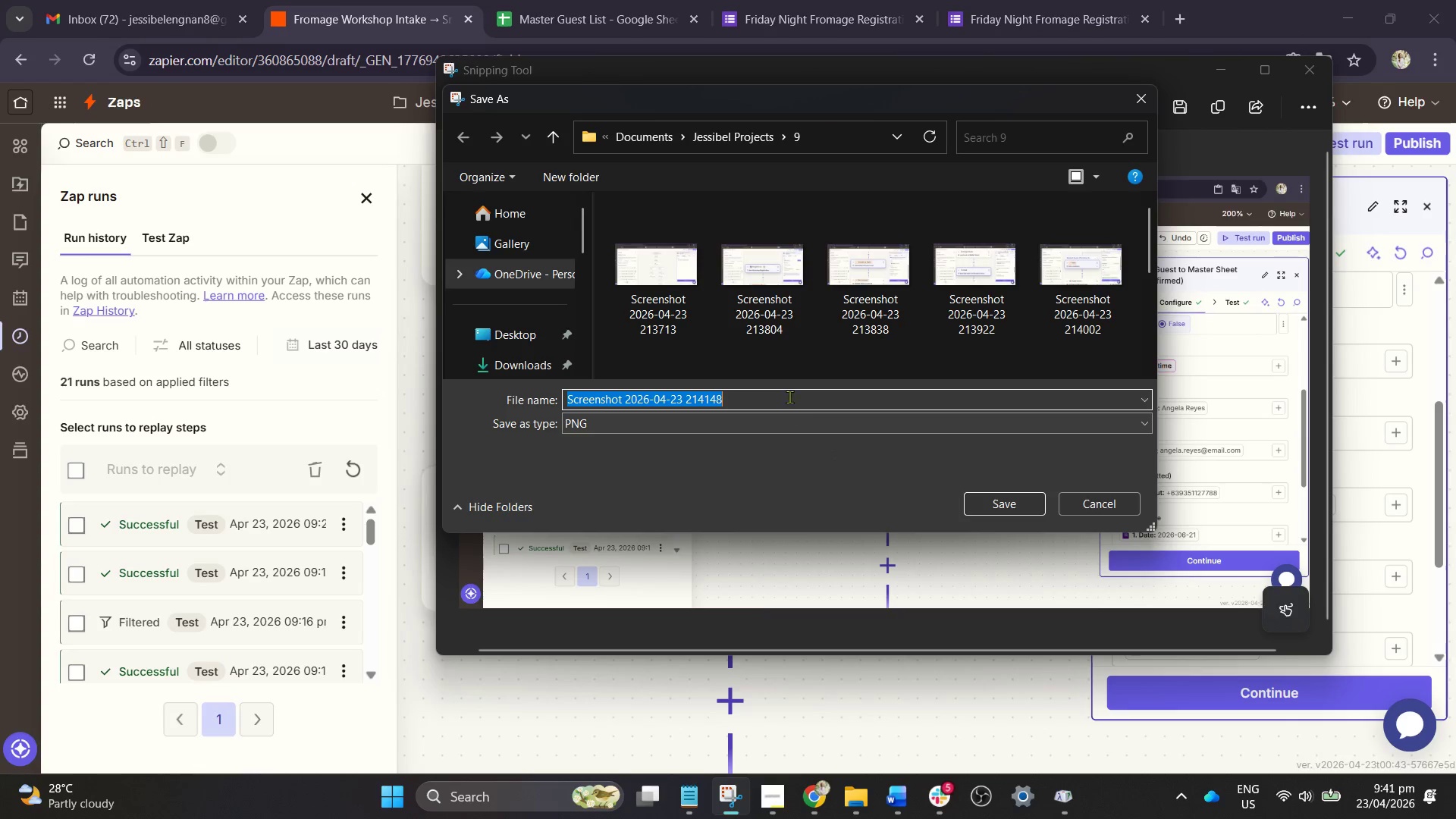 
scroll: coordinate [782, 314], scroll_direction: down, amount: 4.0
 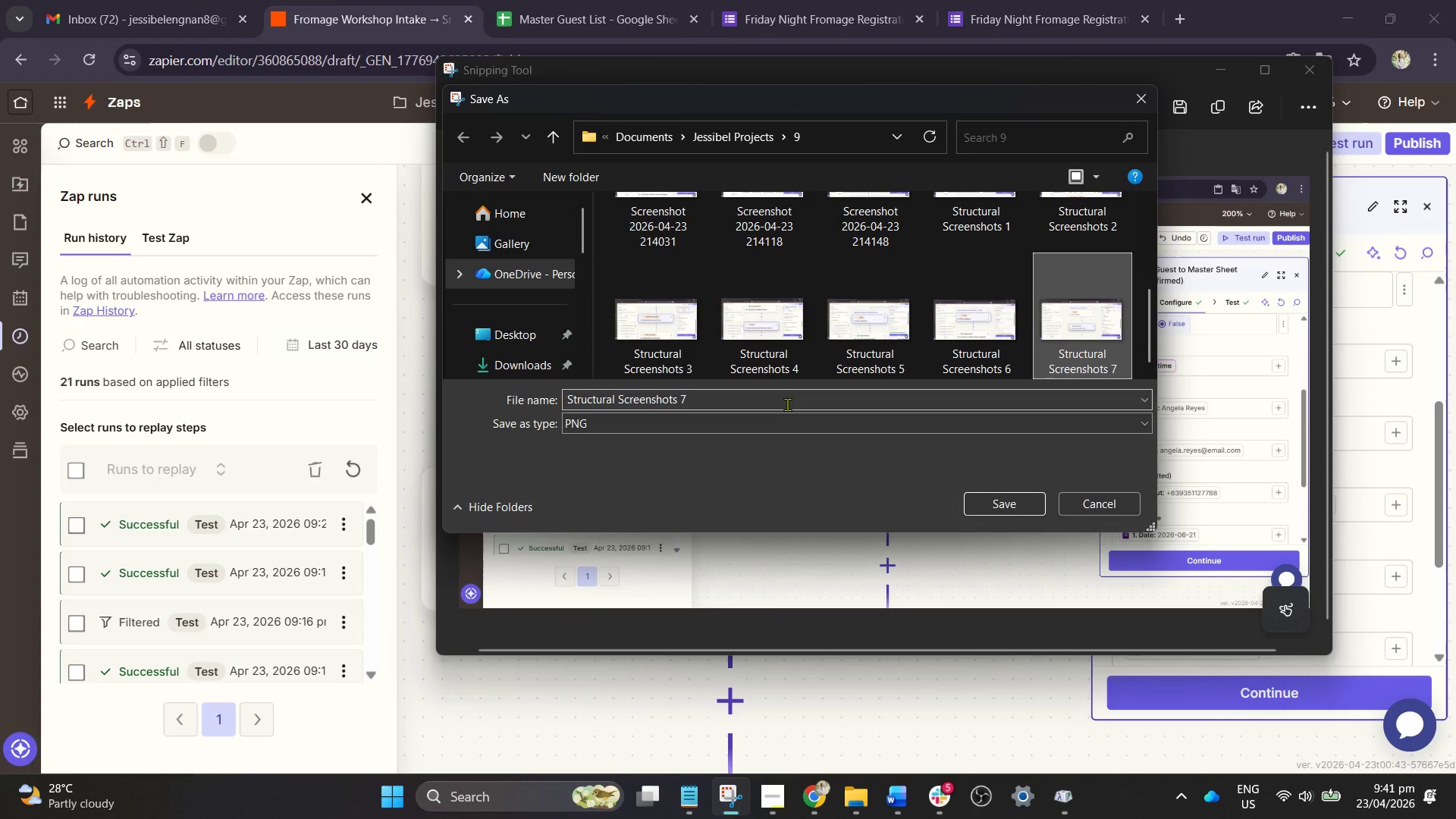 
left_click([727, 408])
 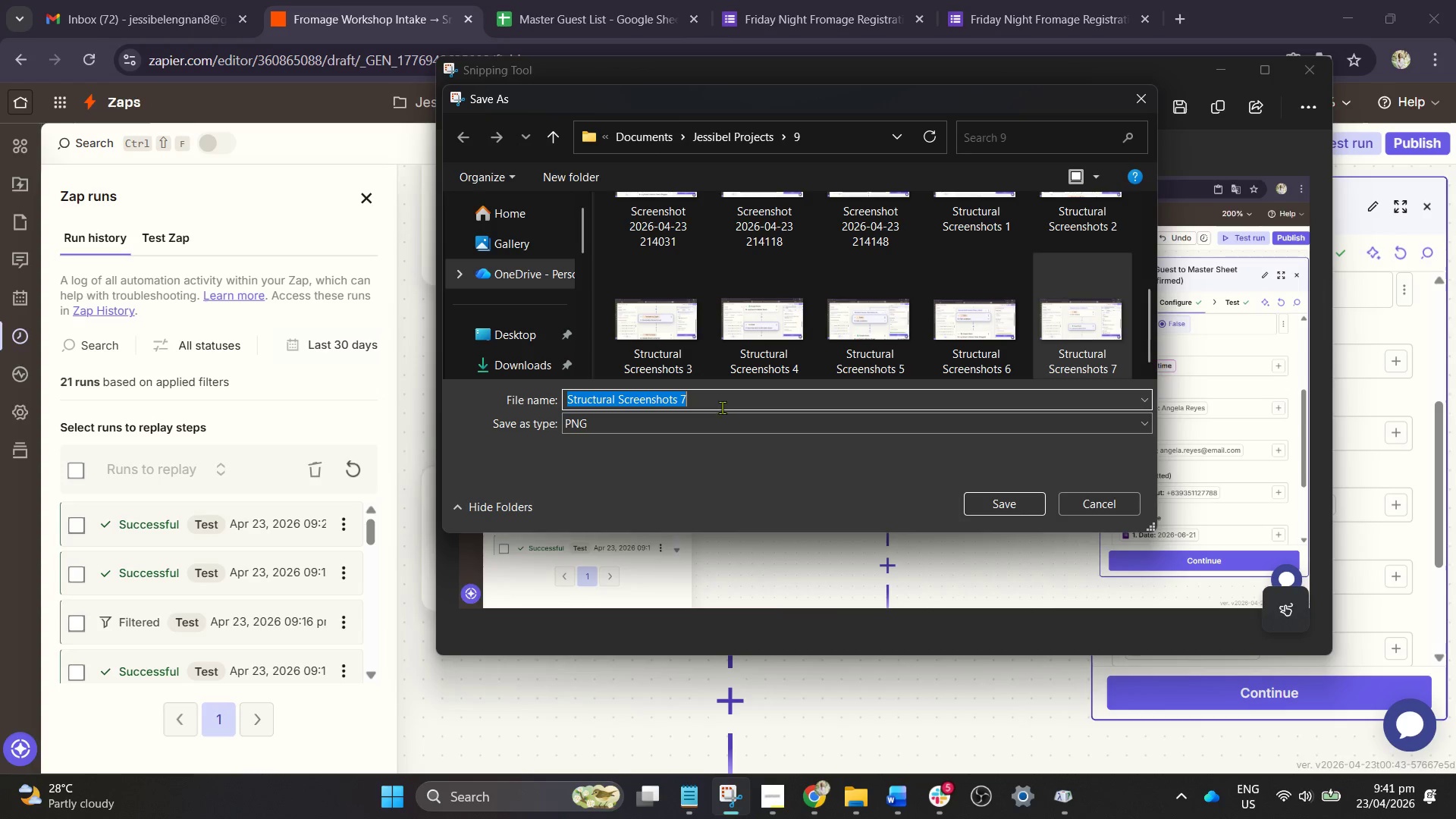 
left_click([722, 407])
 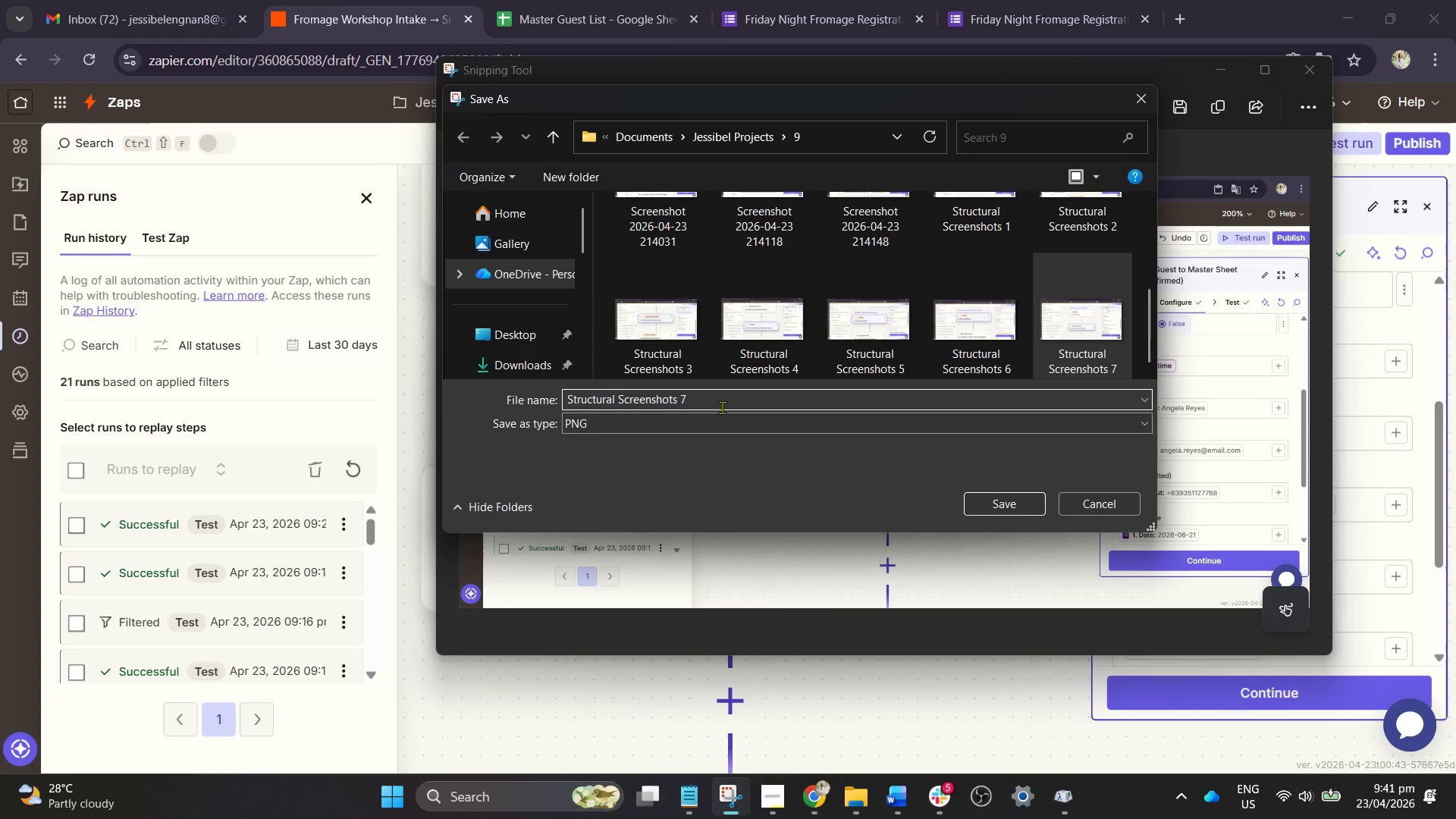 
key(Backspace)
 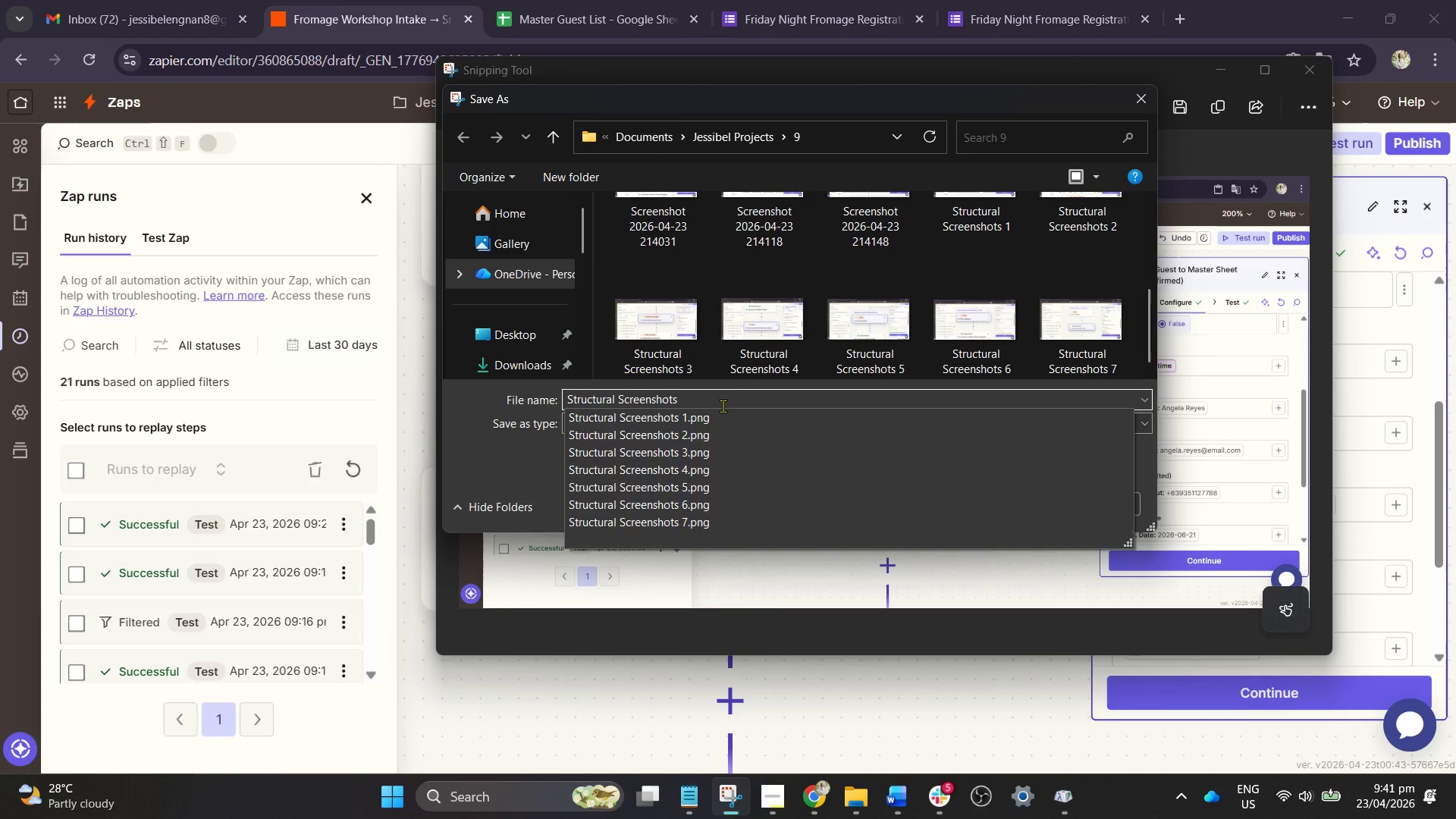 
key(8)
 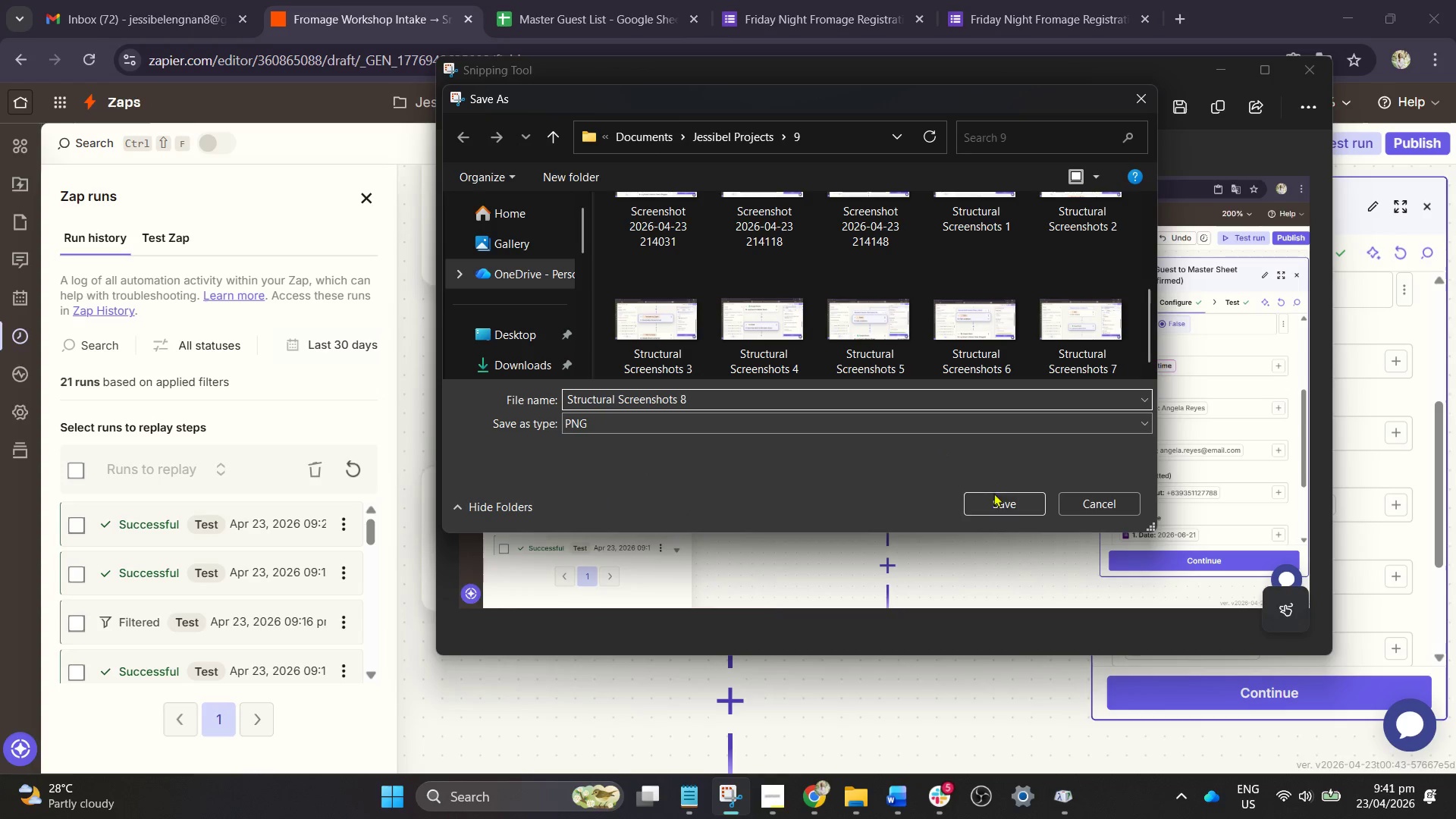 
left_click([992, 500])
 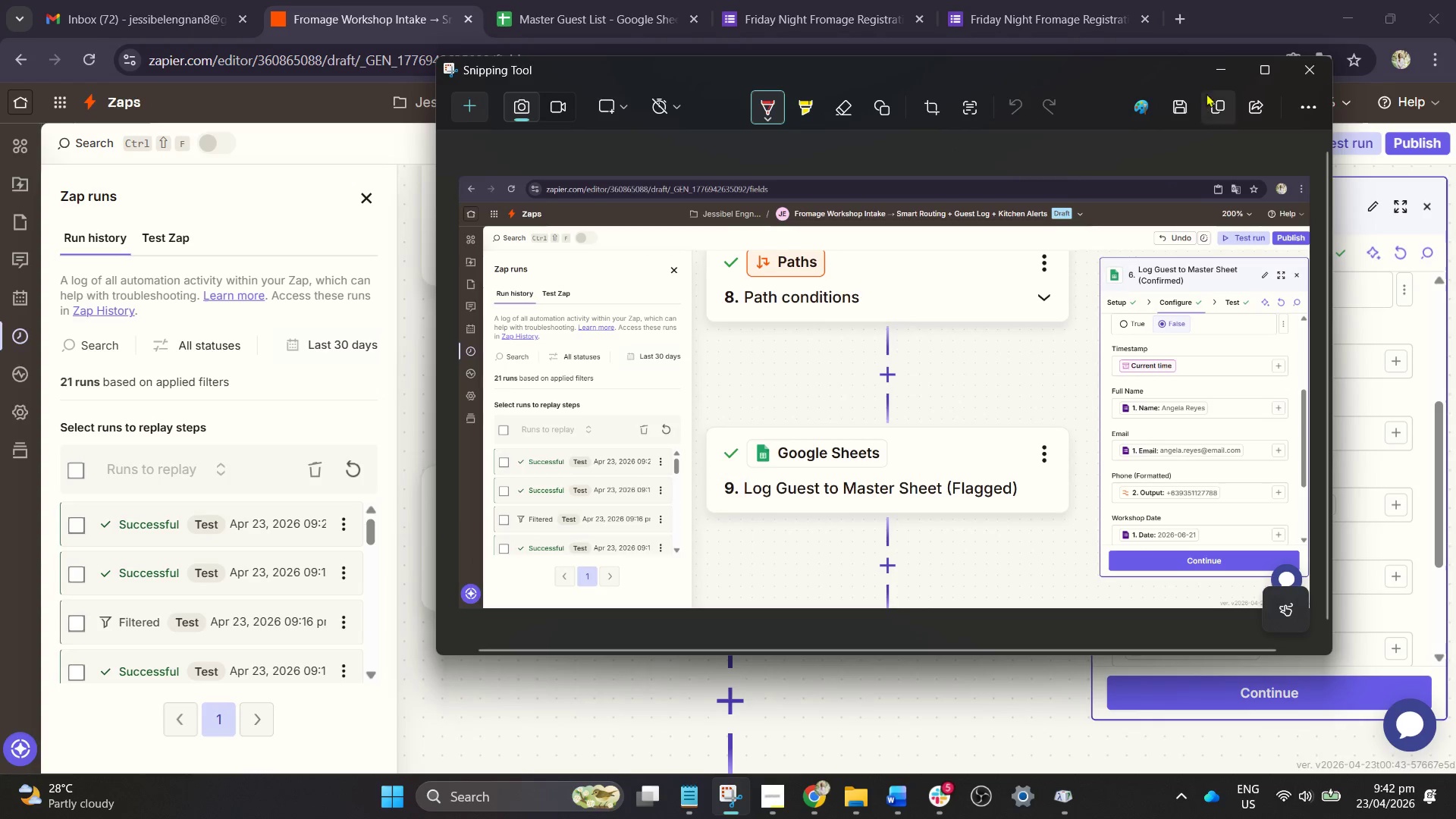 
left_click([1219, 74])
 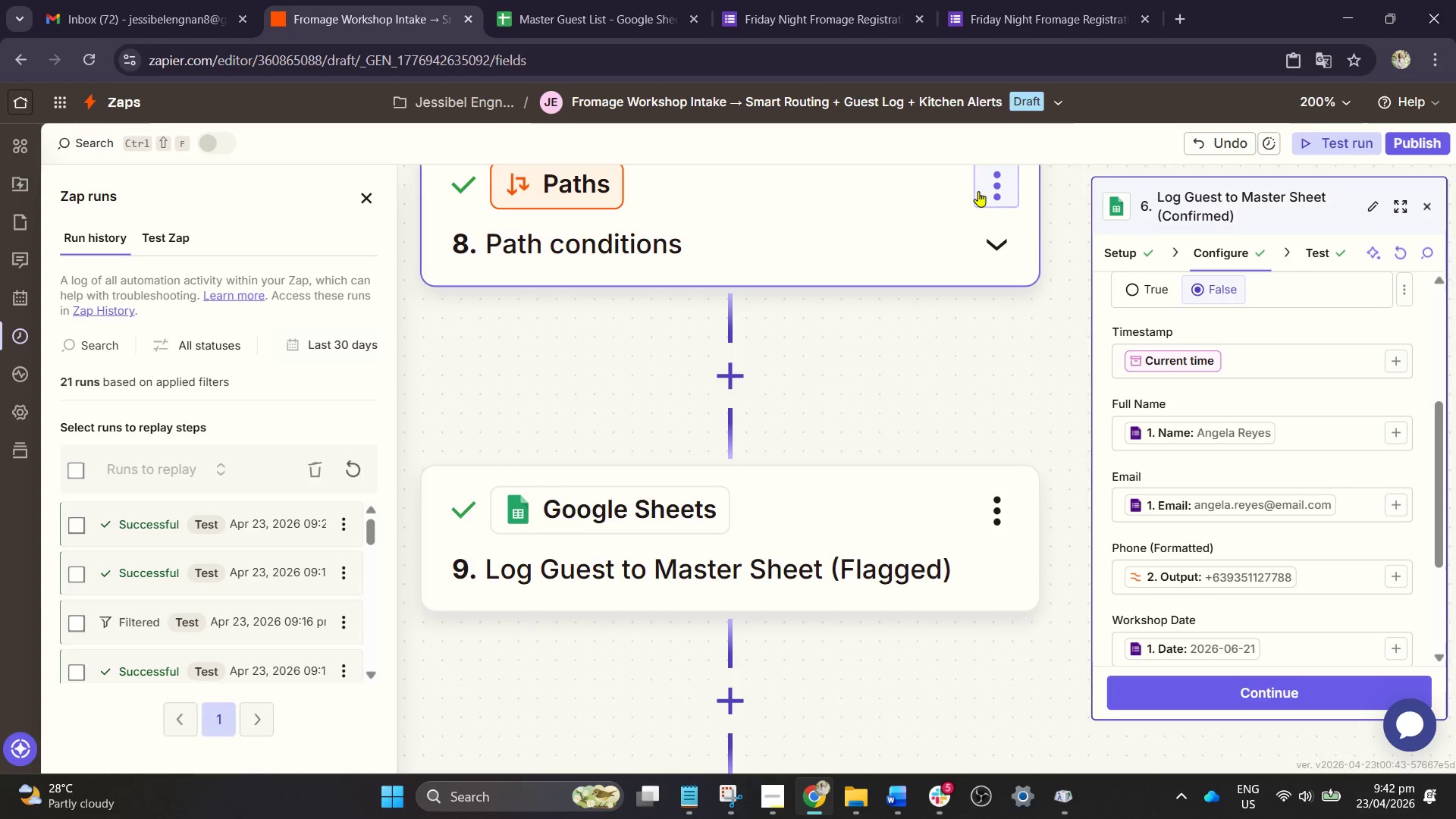 
mouse_move([1022, 155])
 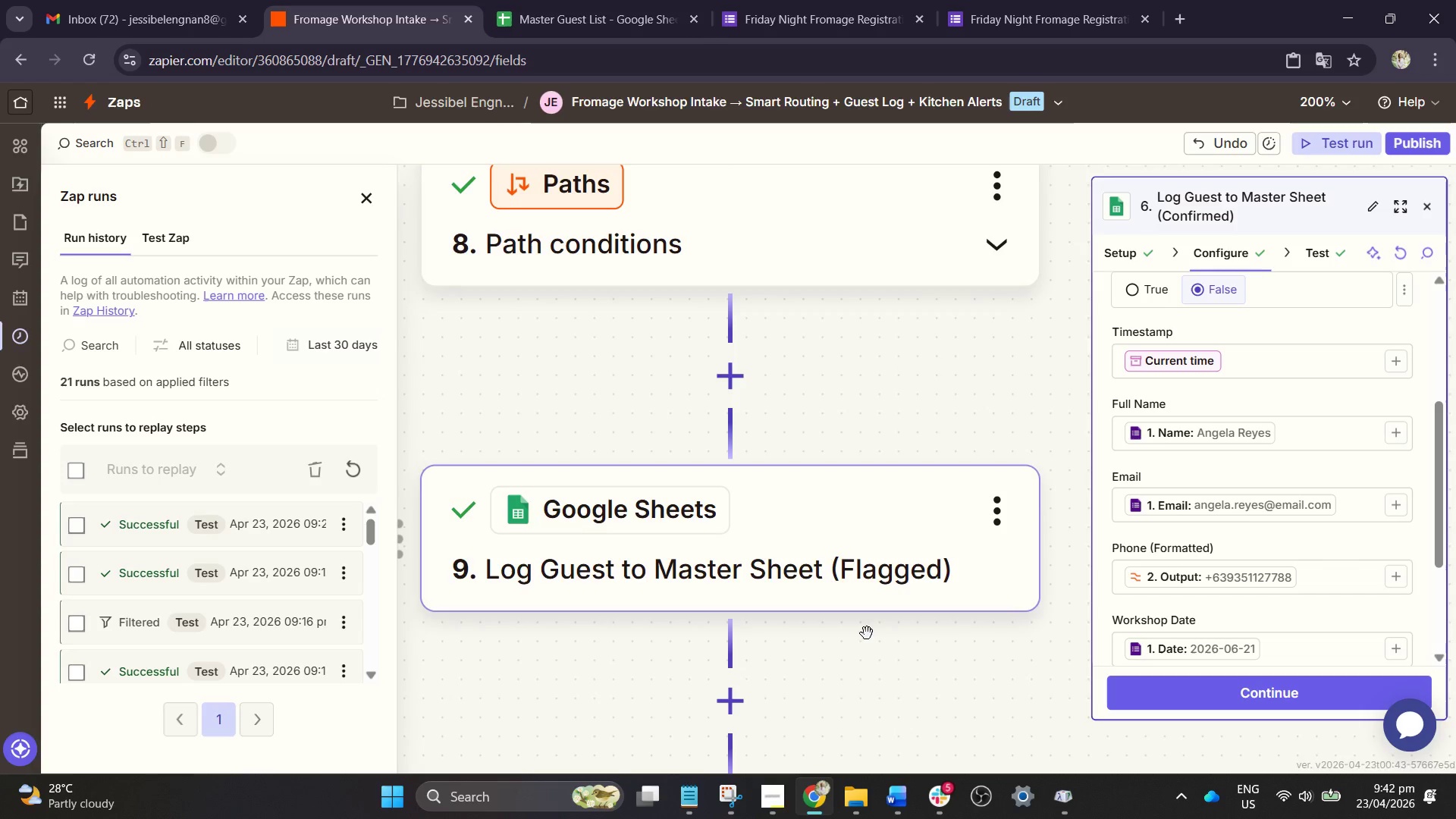 
left_click([728, 795])
 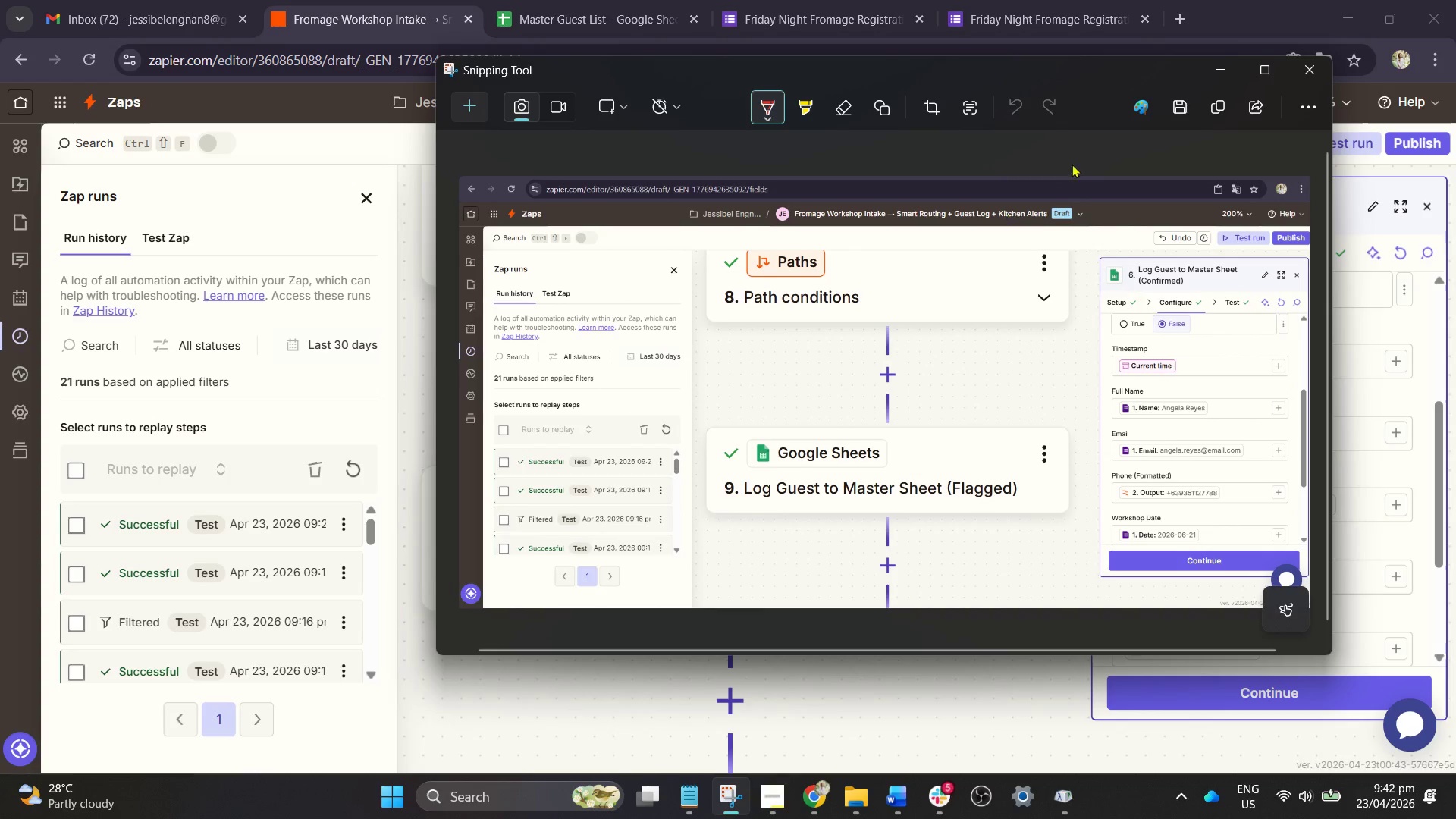 
left_click([1227, 75])
 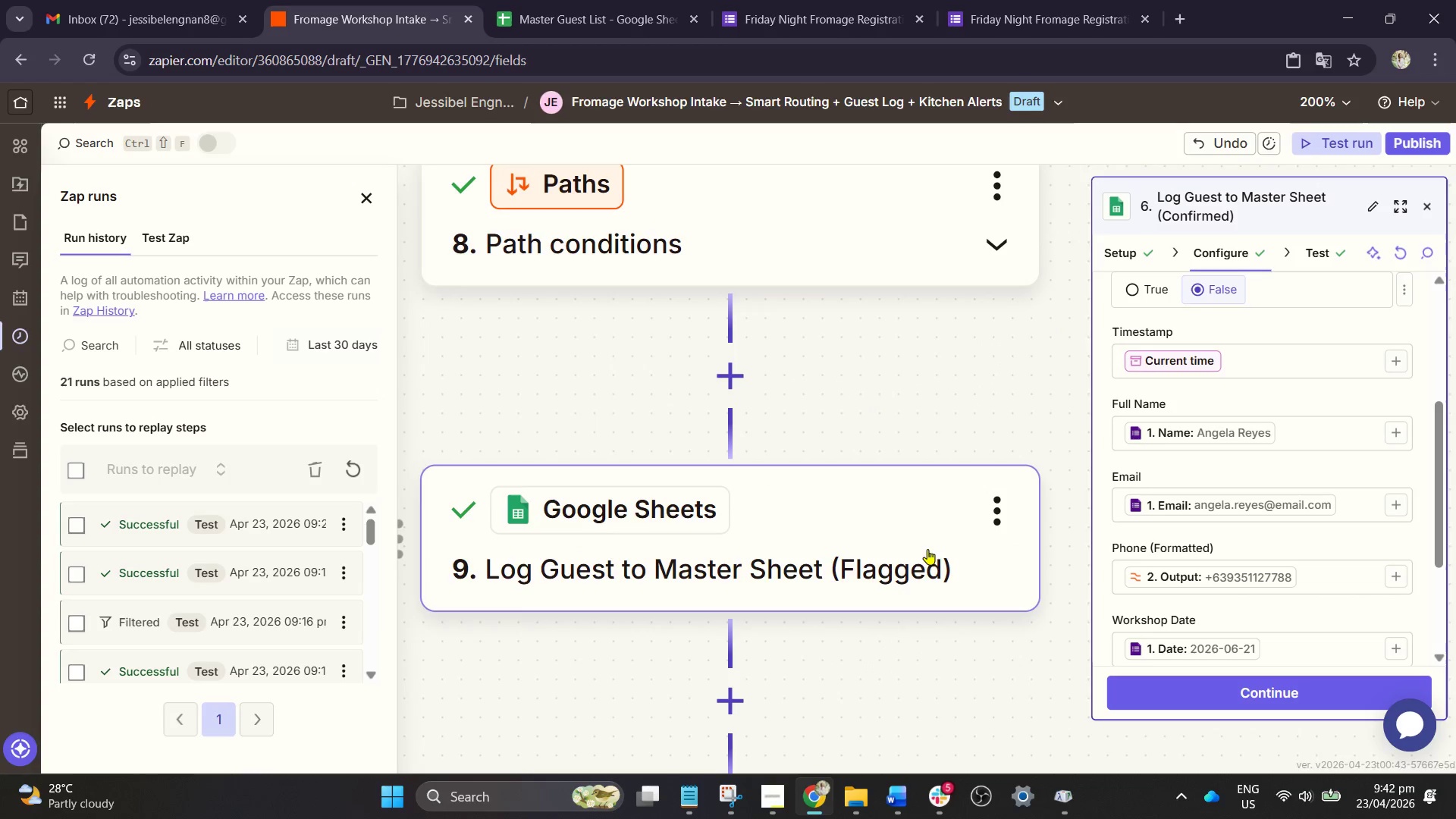 
left_click_drag(start_coordinate=[937, 634], to_coordinate=[864, 215])
 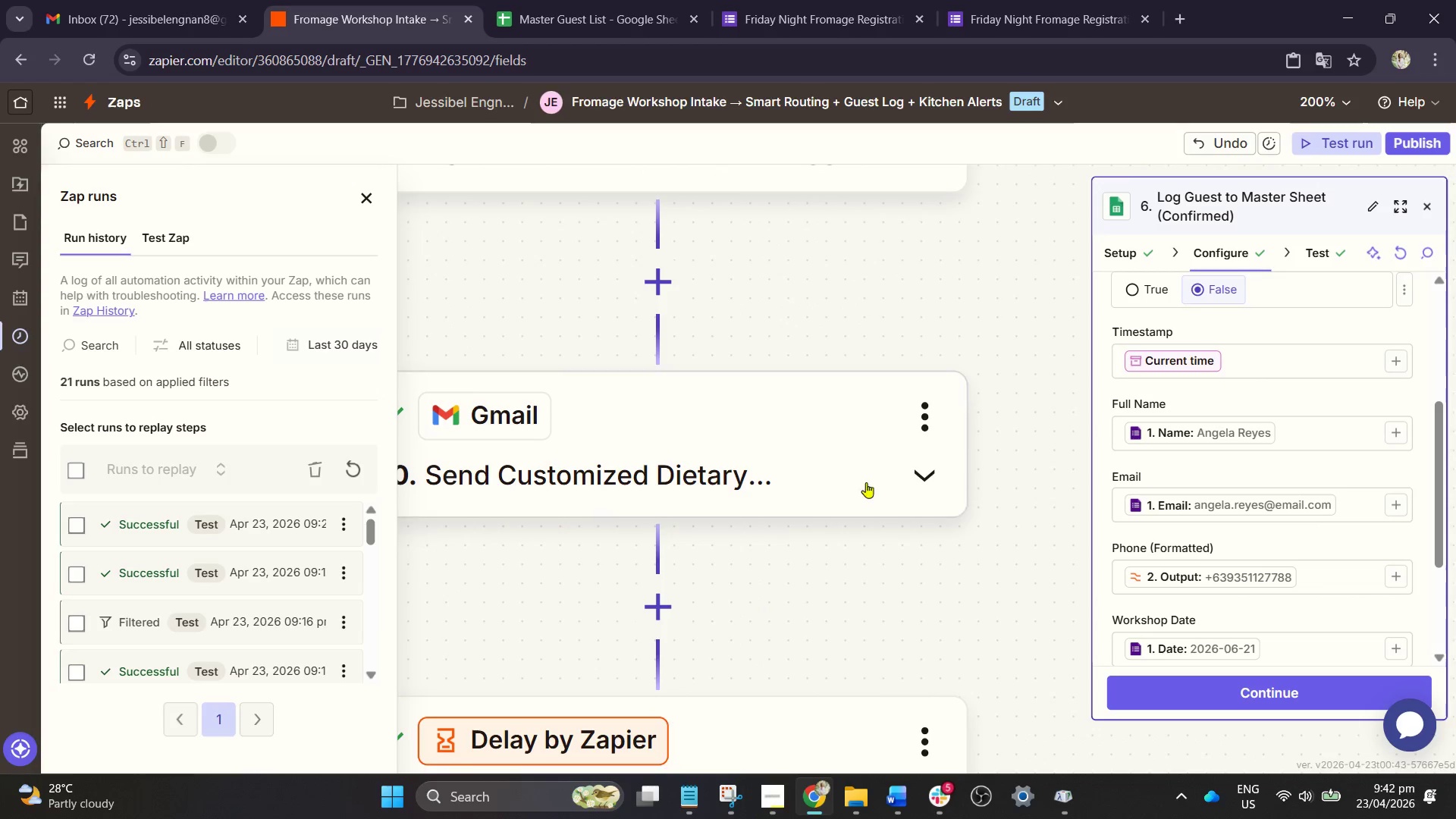 
left_click_drag(start_coordinate=[868, 499], to_coordinate=[952, 373])
 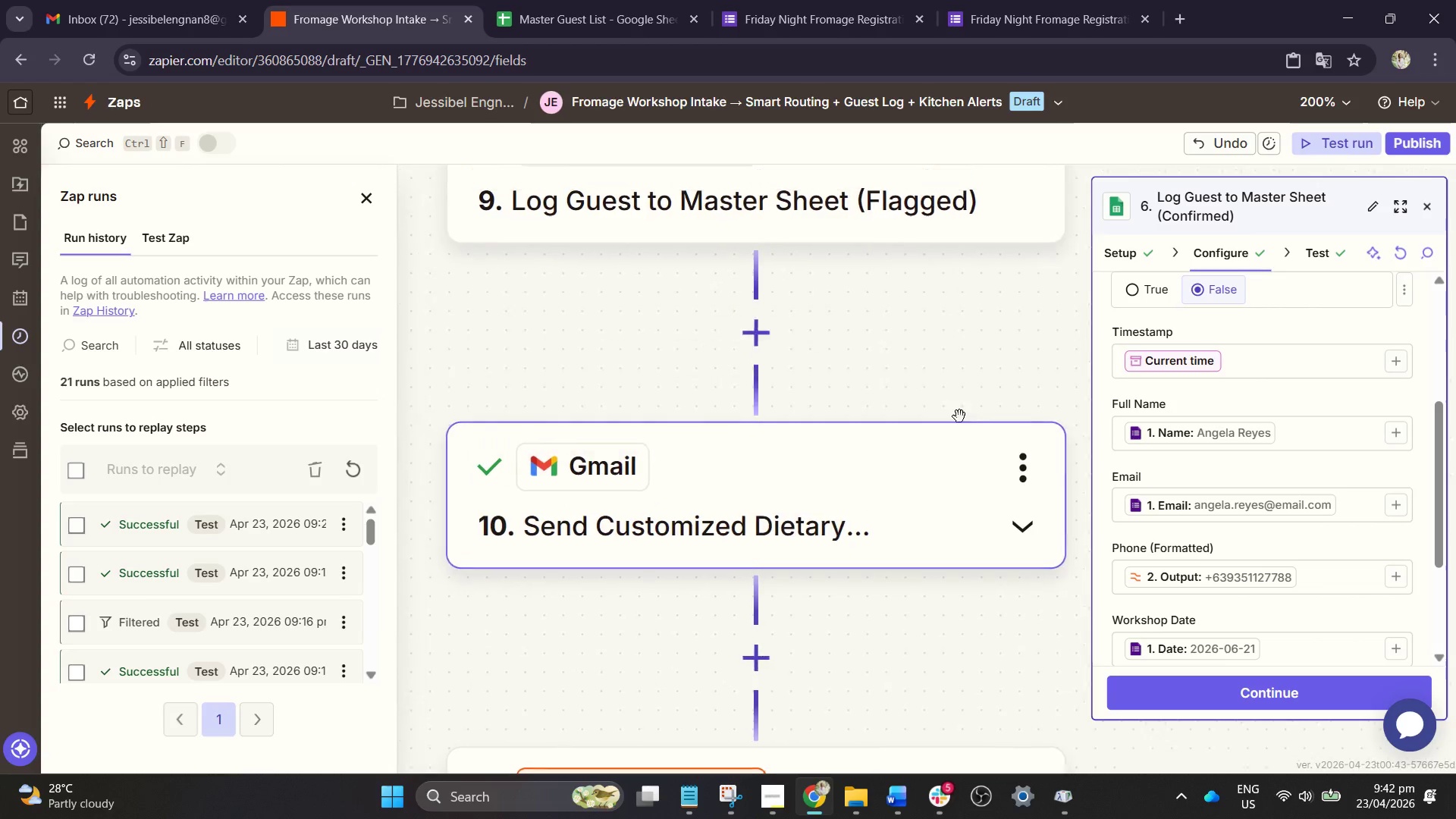 
left_click_drag(start_coordinate=[952, 373], to_coordinate=[959, 423])
 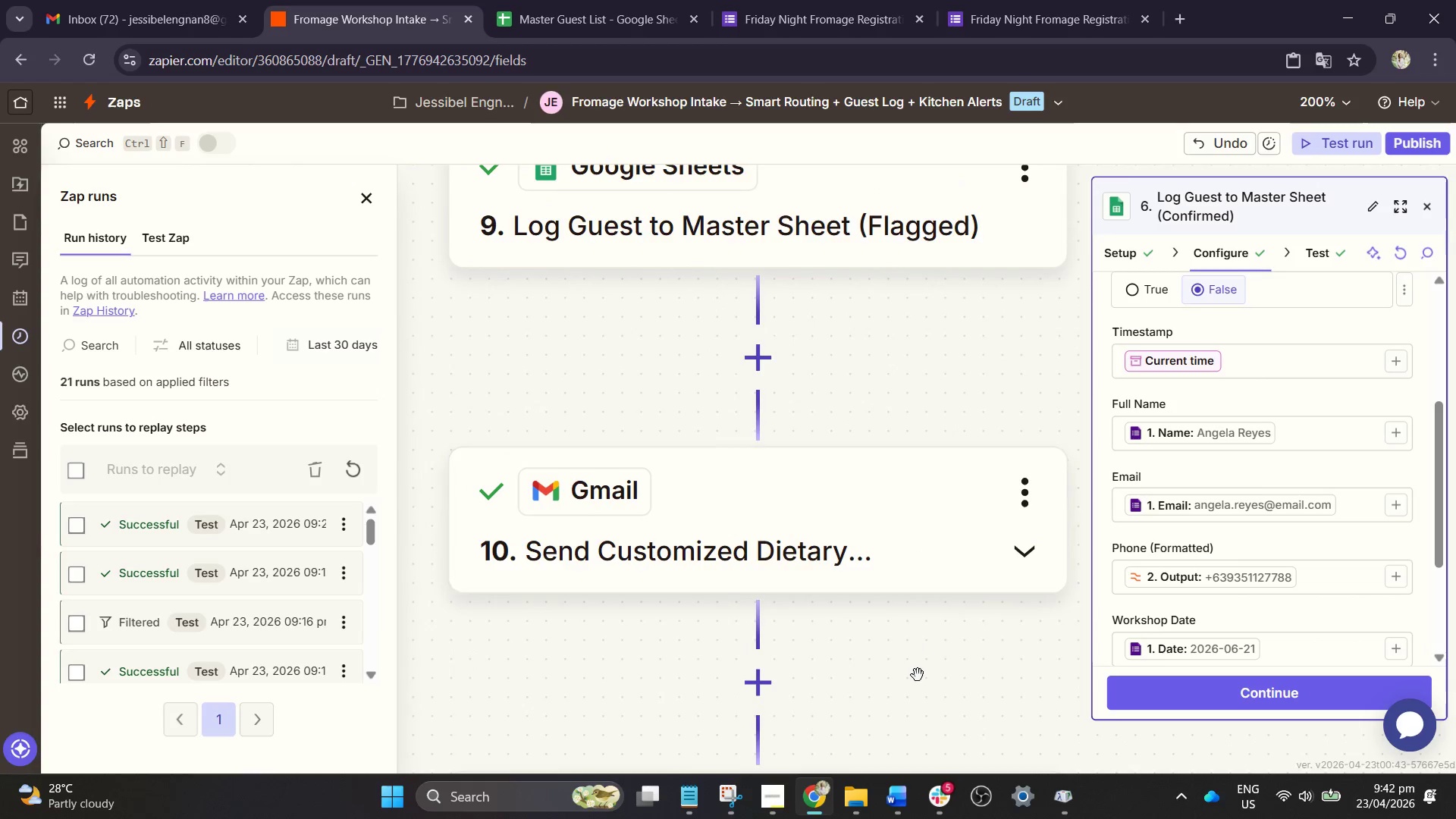 
left_click_drag(start_coordinate=[918, 675], to_coordinate=[934, 265])
 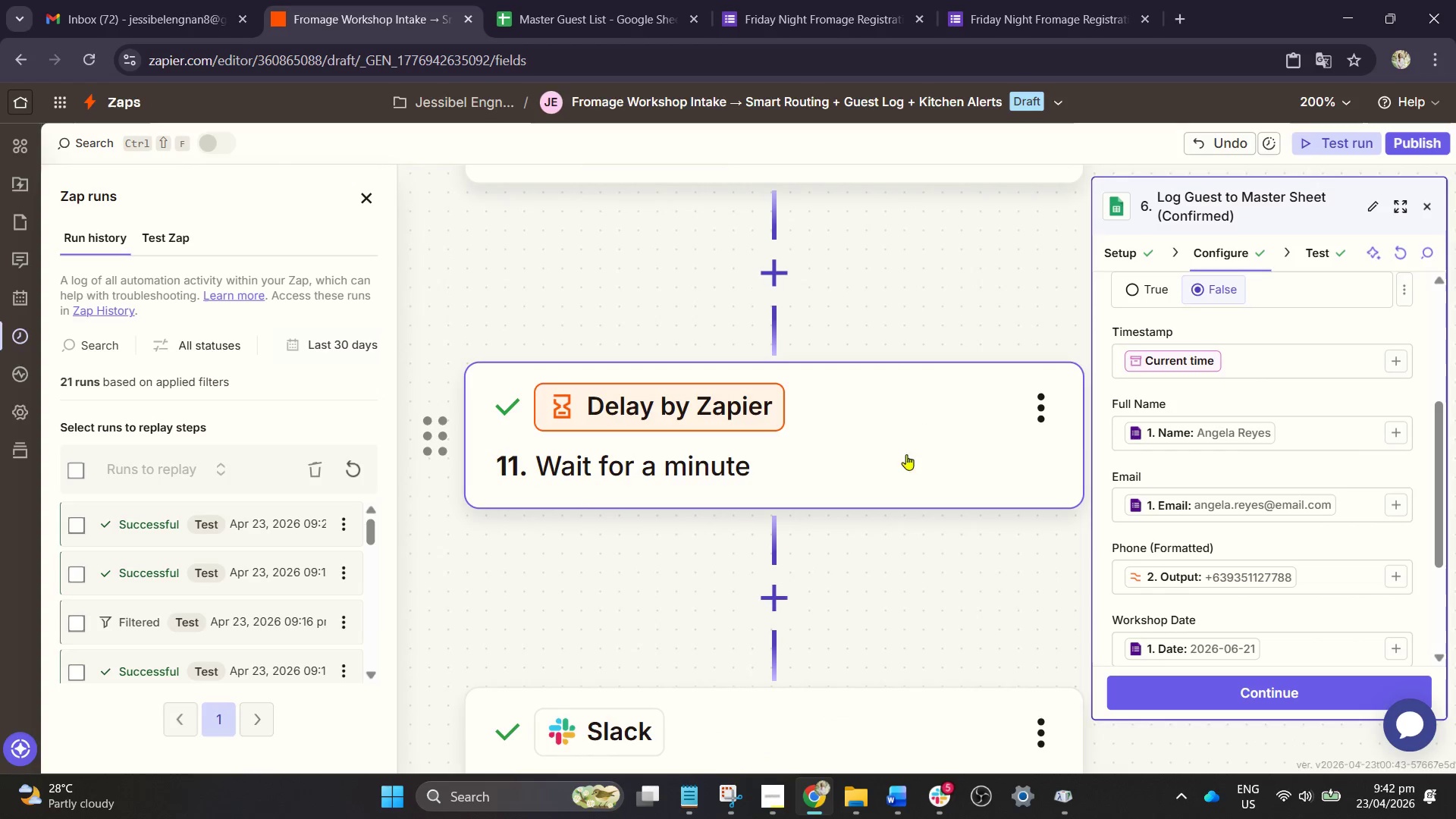 
left_click_drag(start_coordinate=[917, 626], to_coordinate=[899, 335])
 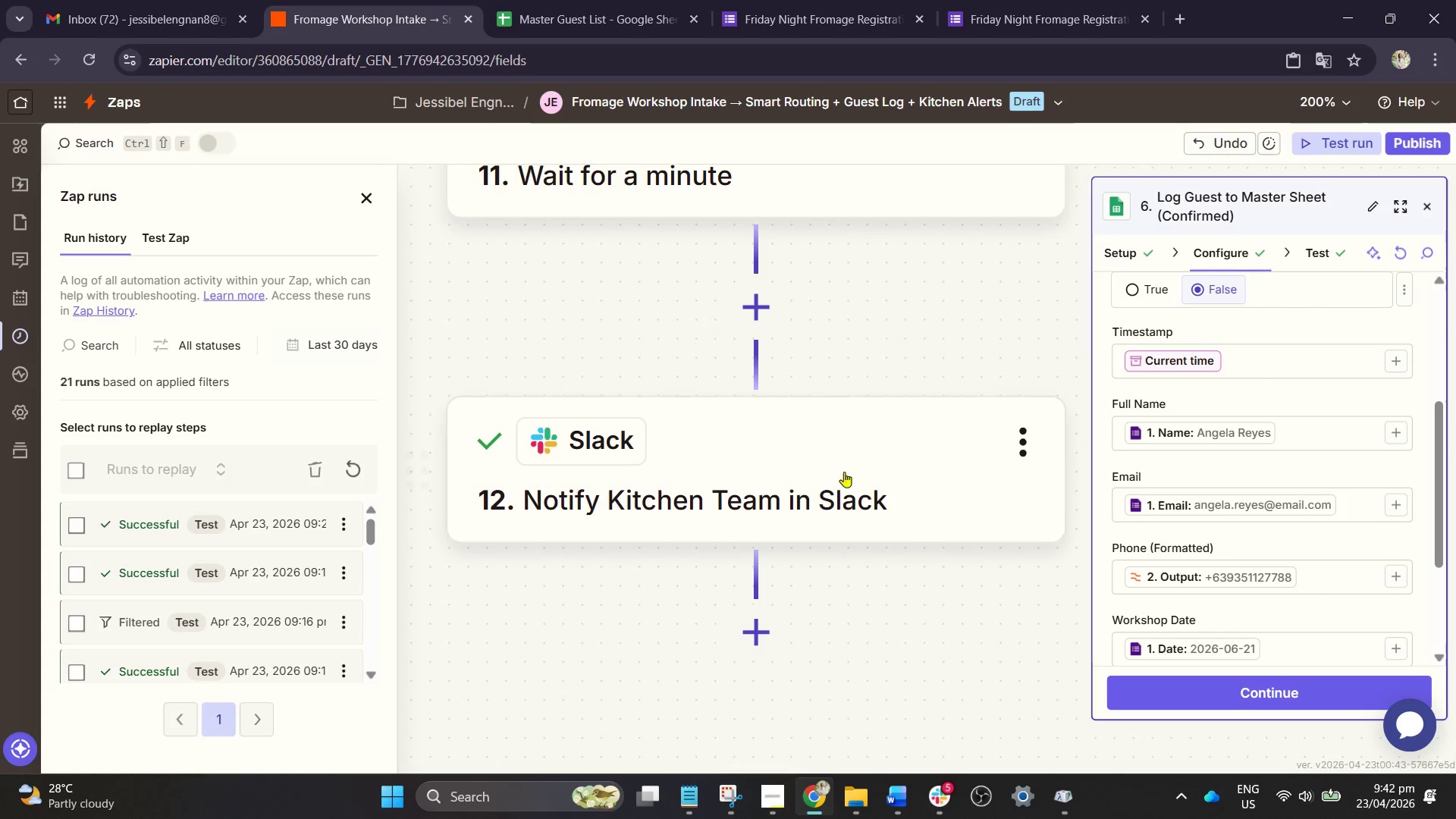 
hold_key(key=ControlLeft, duration=0.47)
scroll: coordinate [843, 491], scroll_direction: up, amount: 3.0
 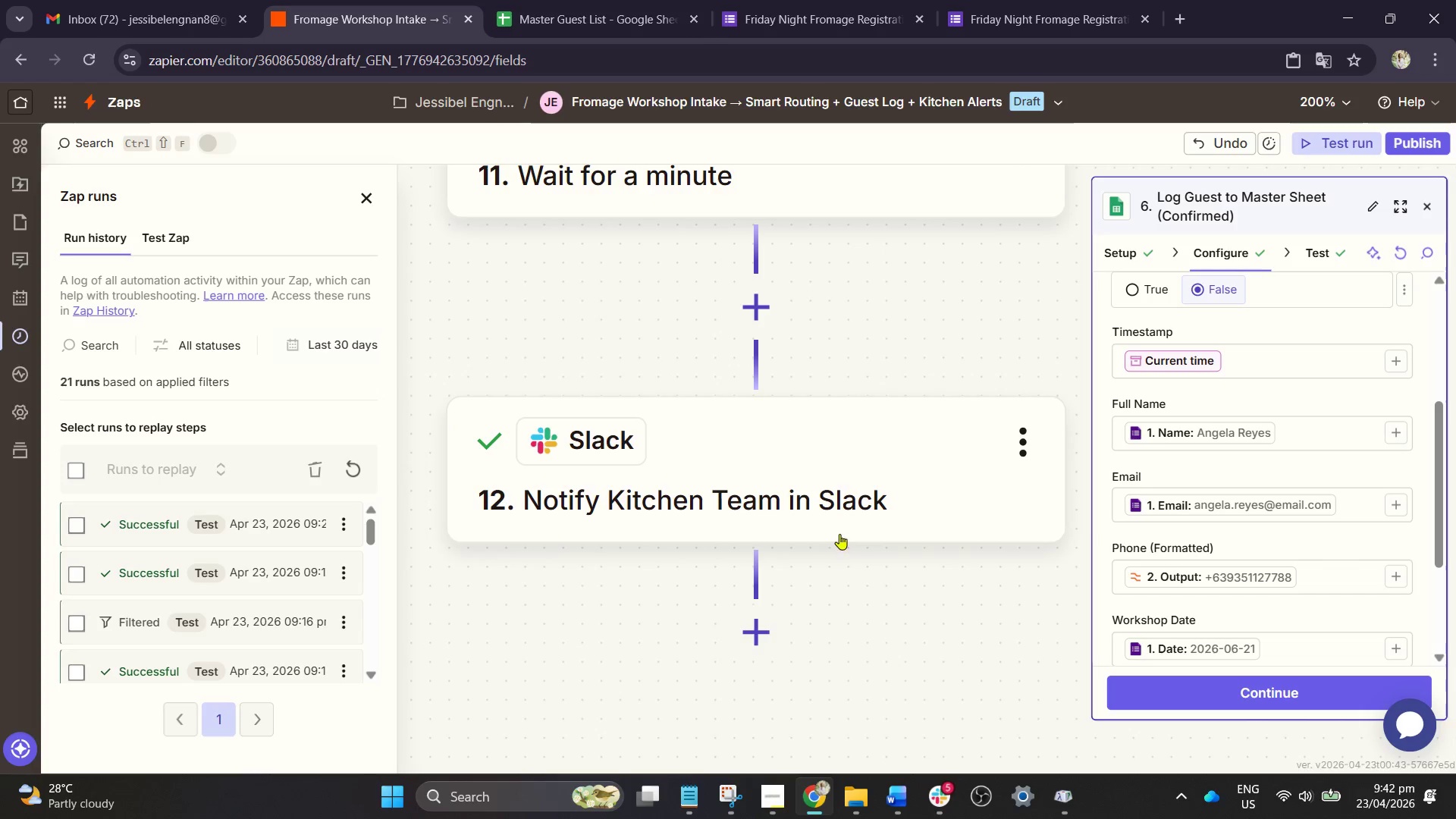 
left_click([836, 518])
 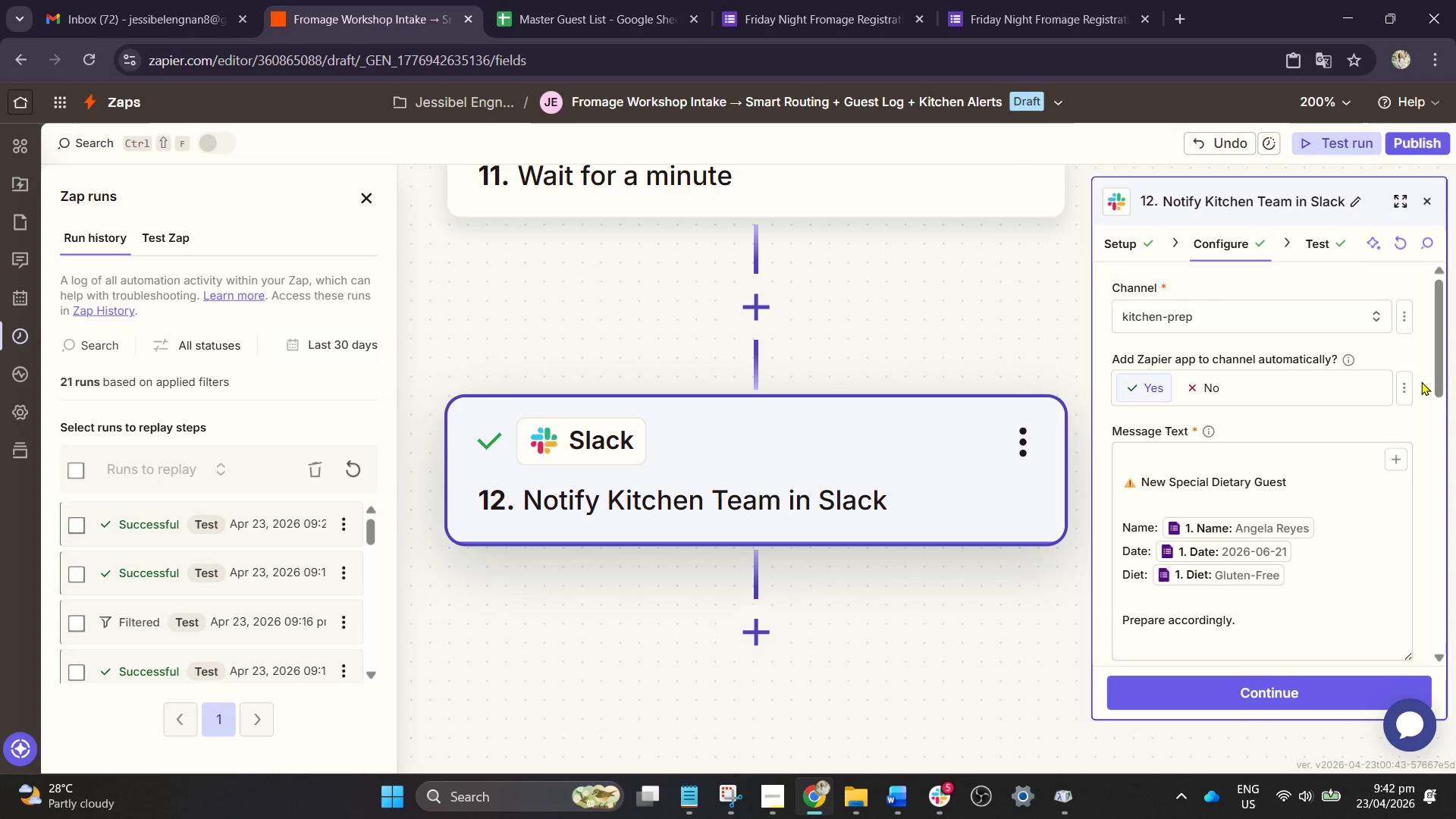 
wait(6.44)
 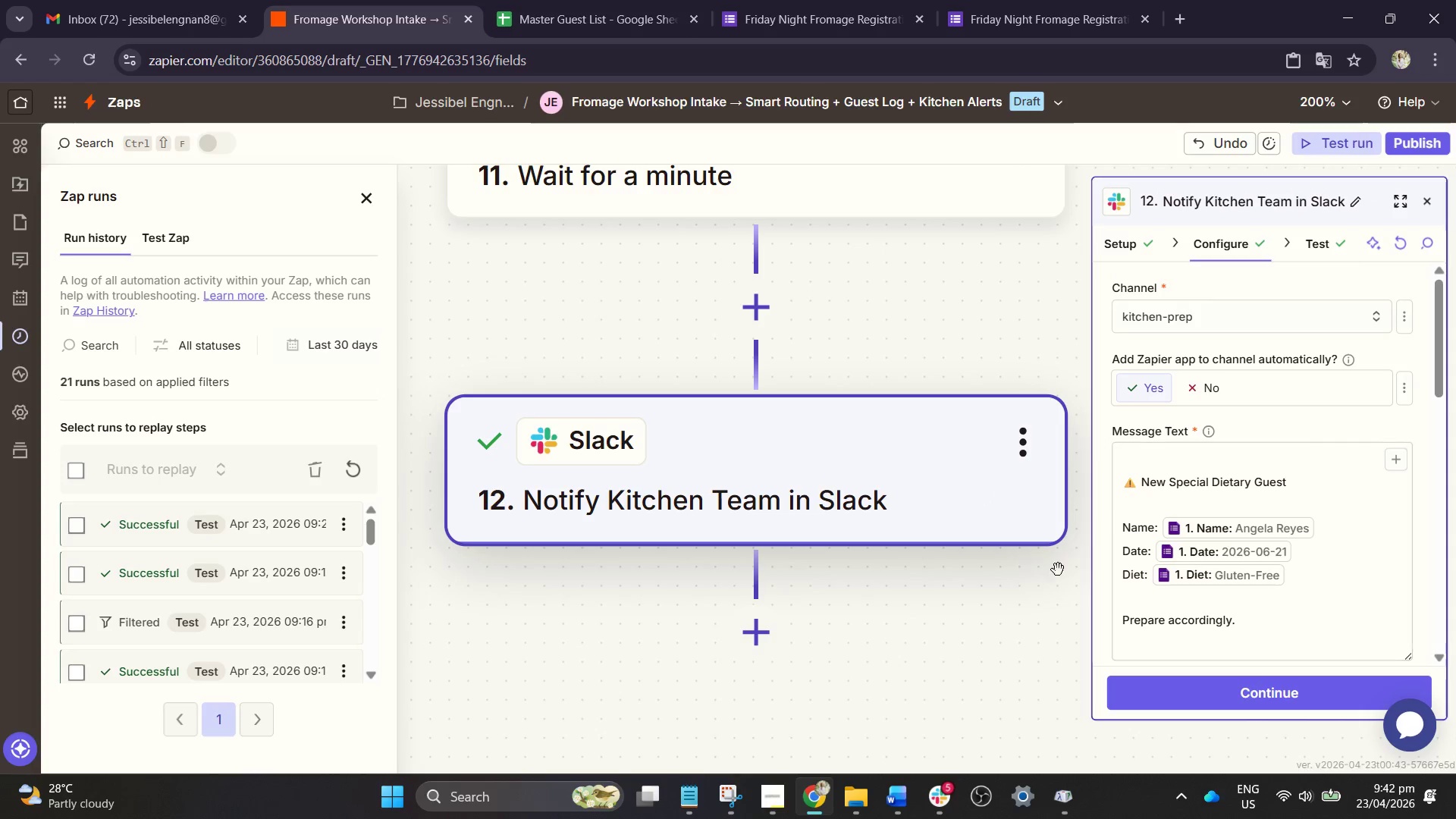 
left_click([736, 795])
 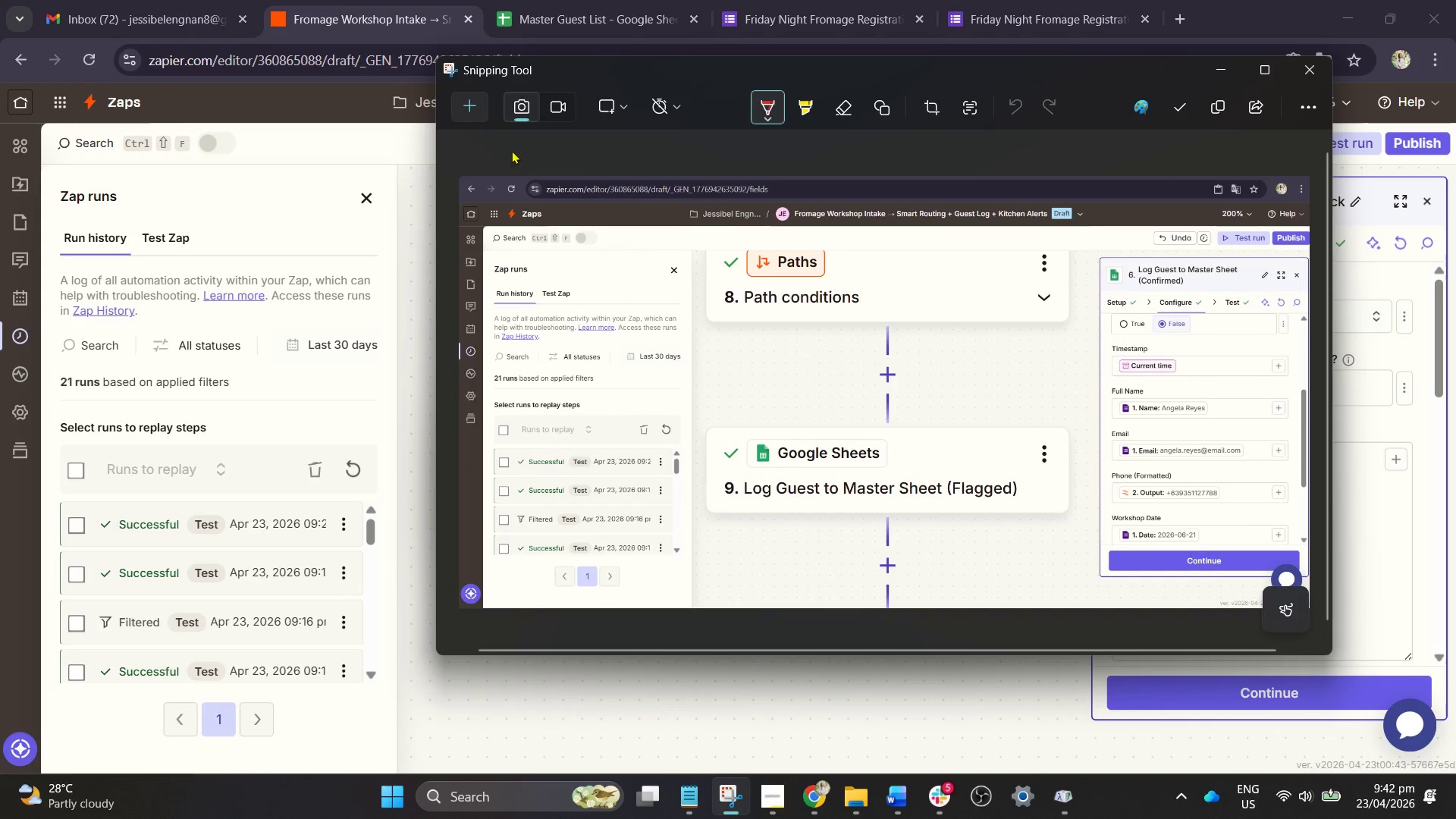 
left_click([470, 105])
 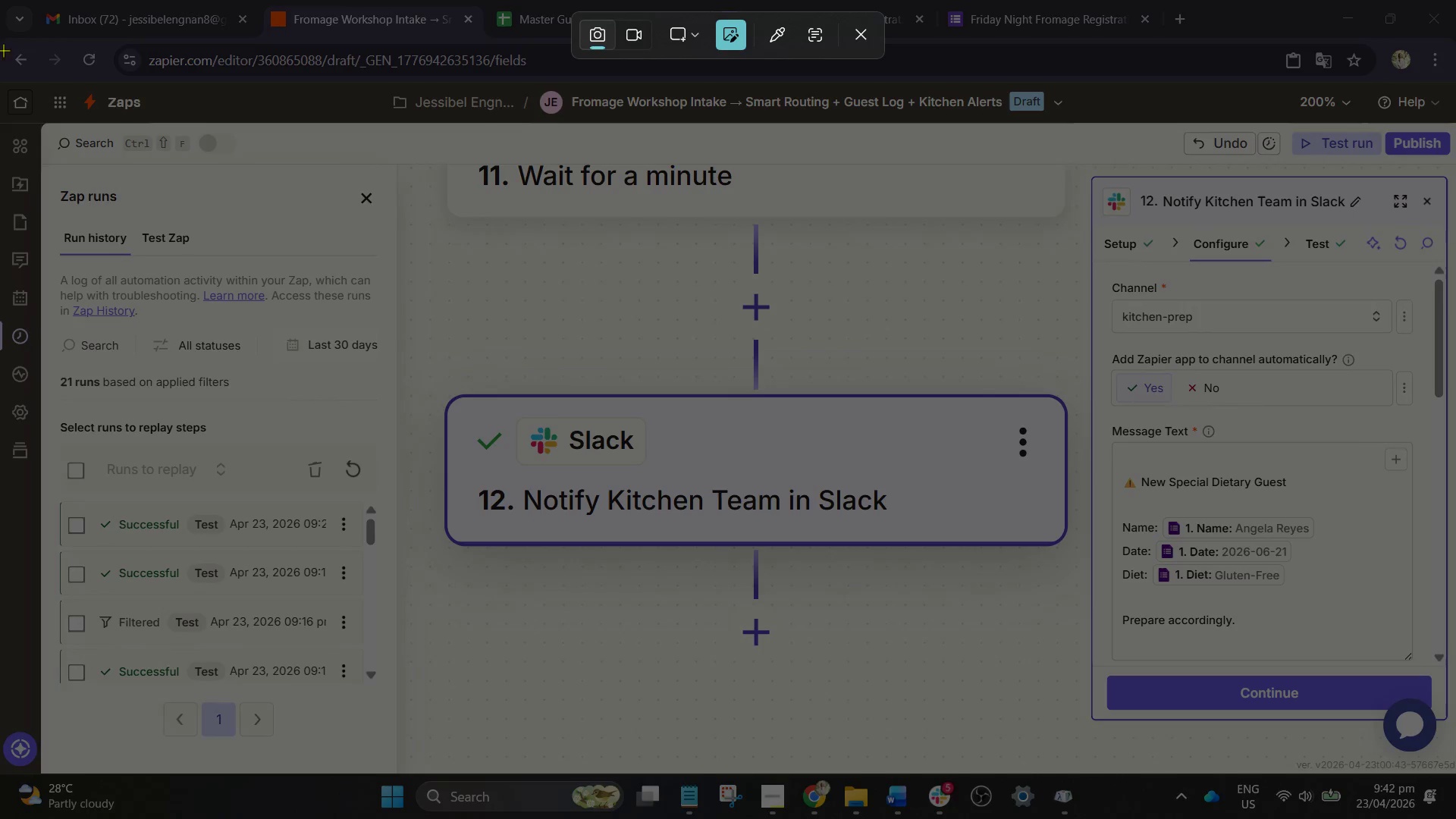 
left_click_drag(start_coordinate=[0, 41], to_coordinate=[1455, 765])
 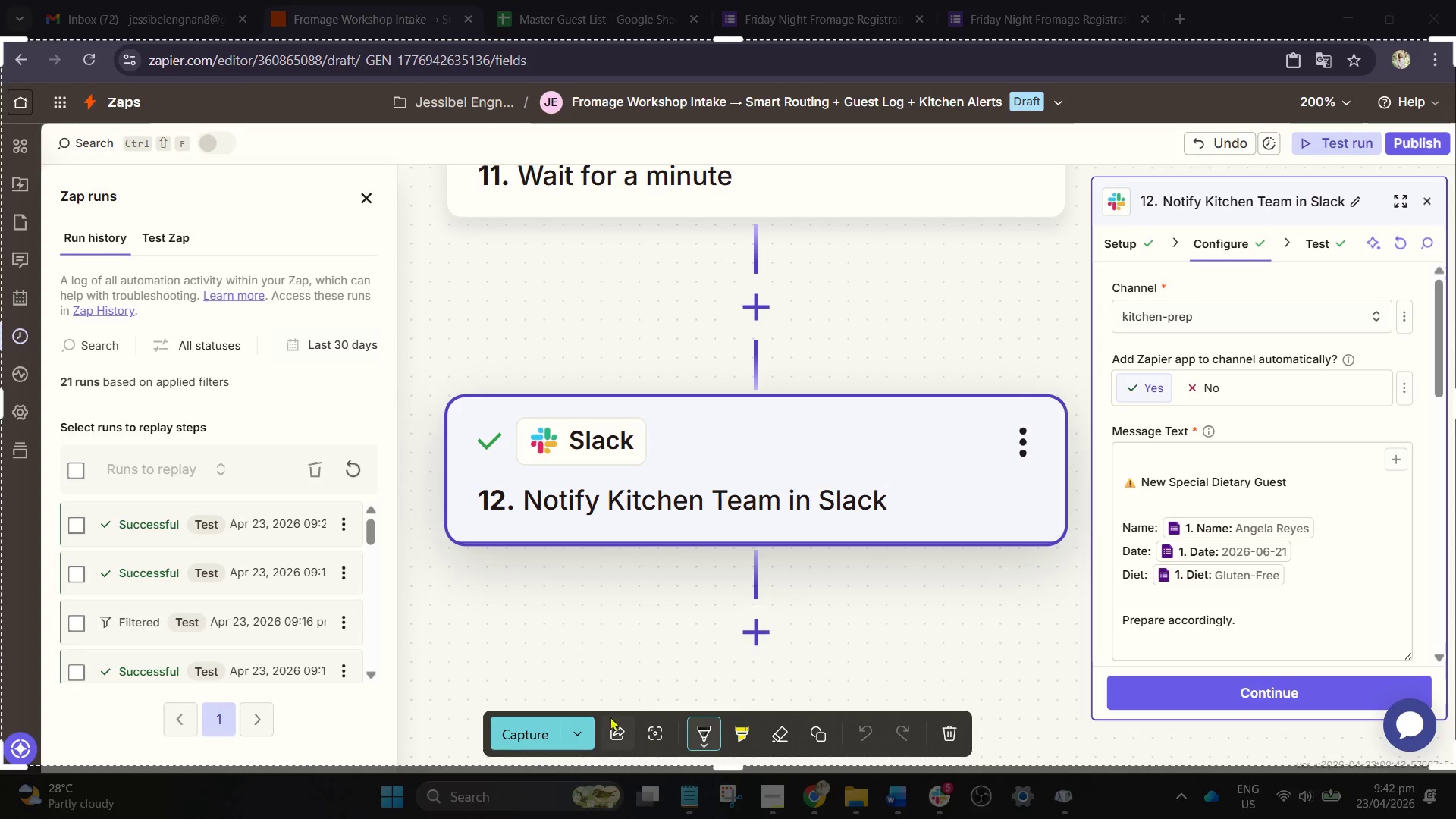 
left_click([556, 724])
 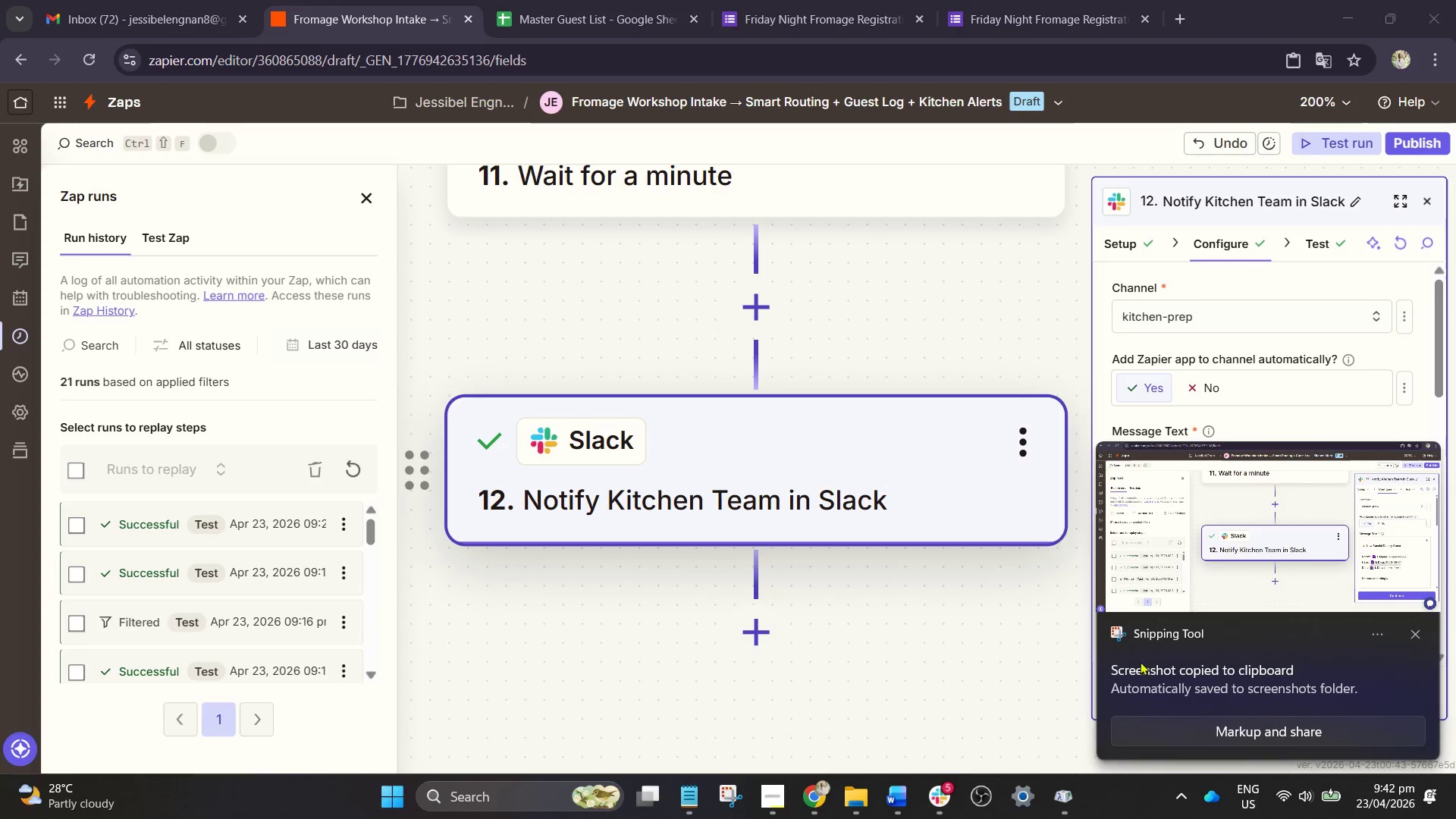 
left_click([1241, 744])
 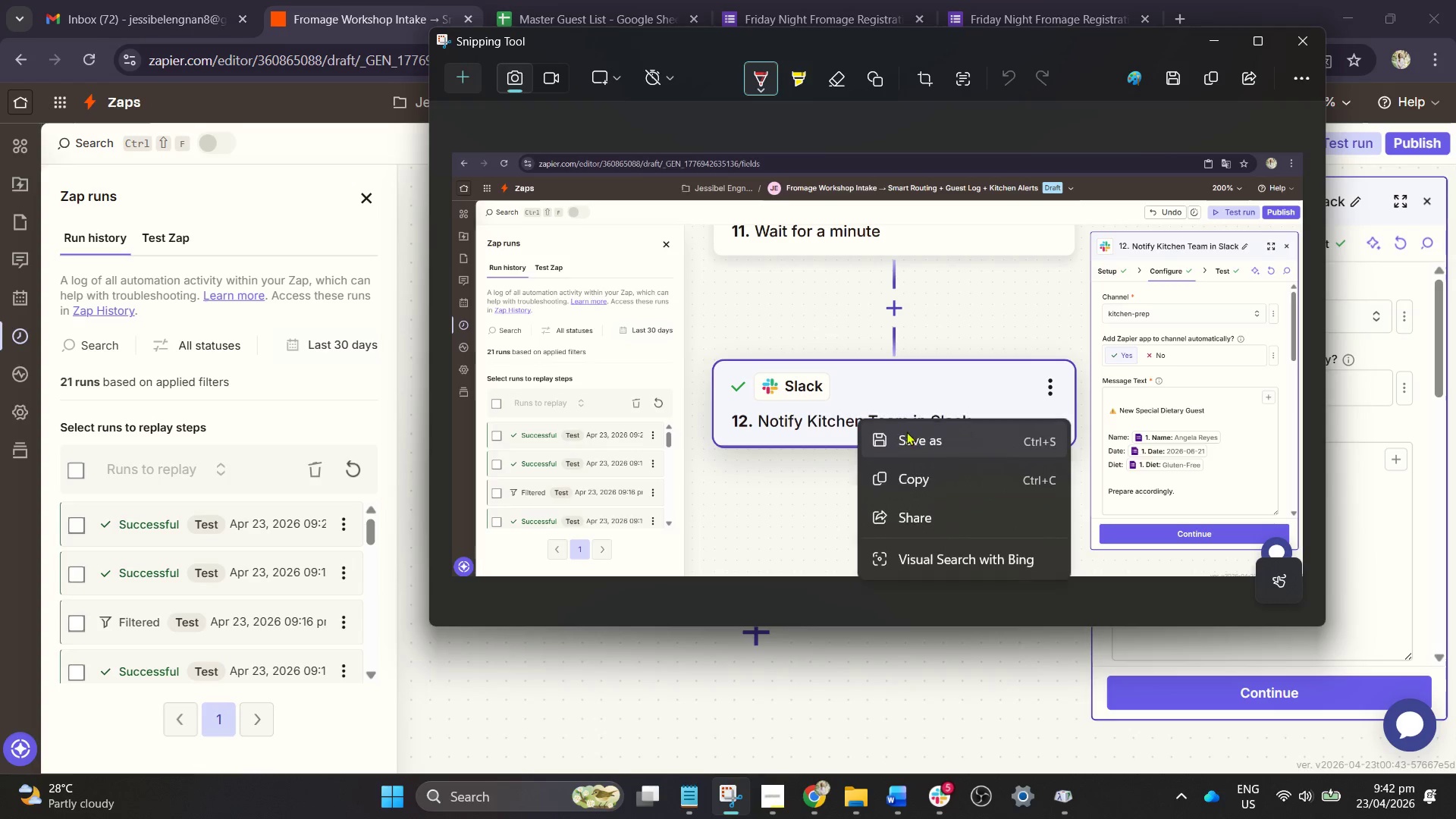 
wait(7.39)
 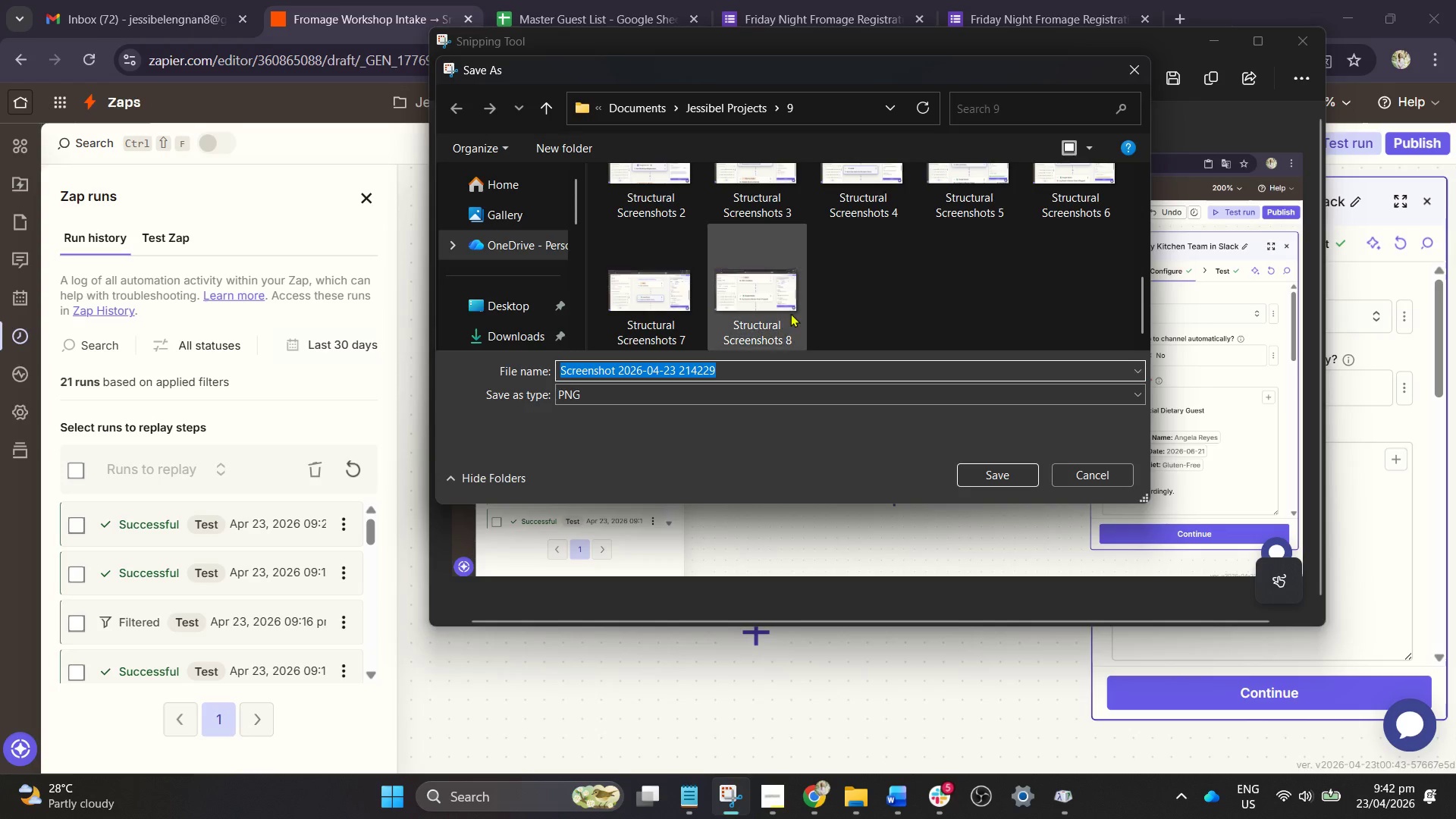 
left_click([784, 313])
 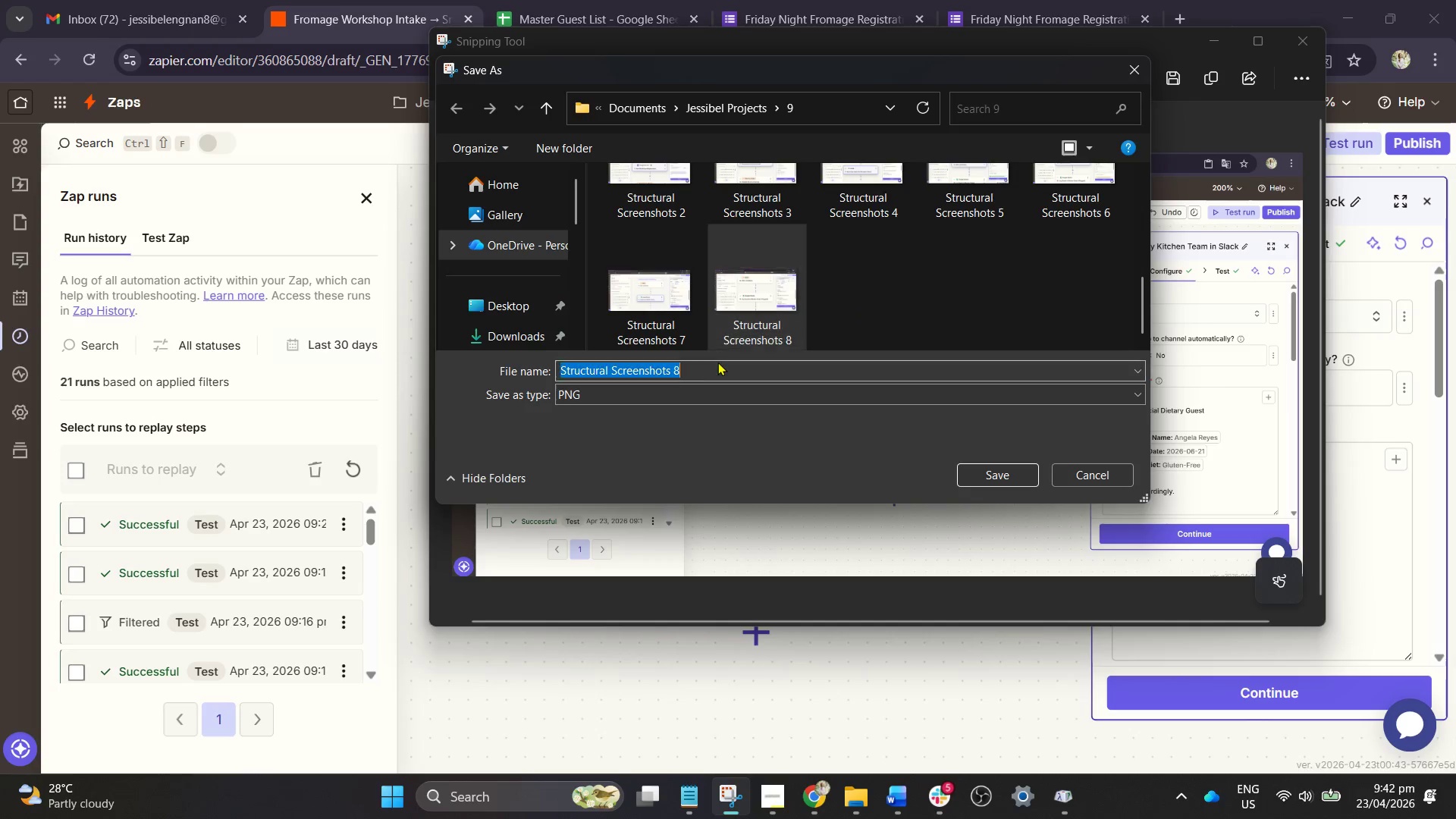 
scroll: coordinate [855, 306], scroll_direction: down, amount: 5.0
 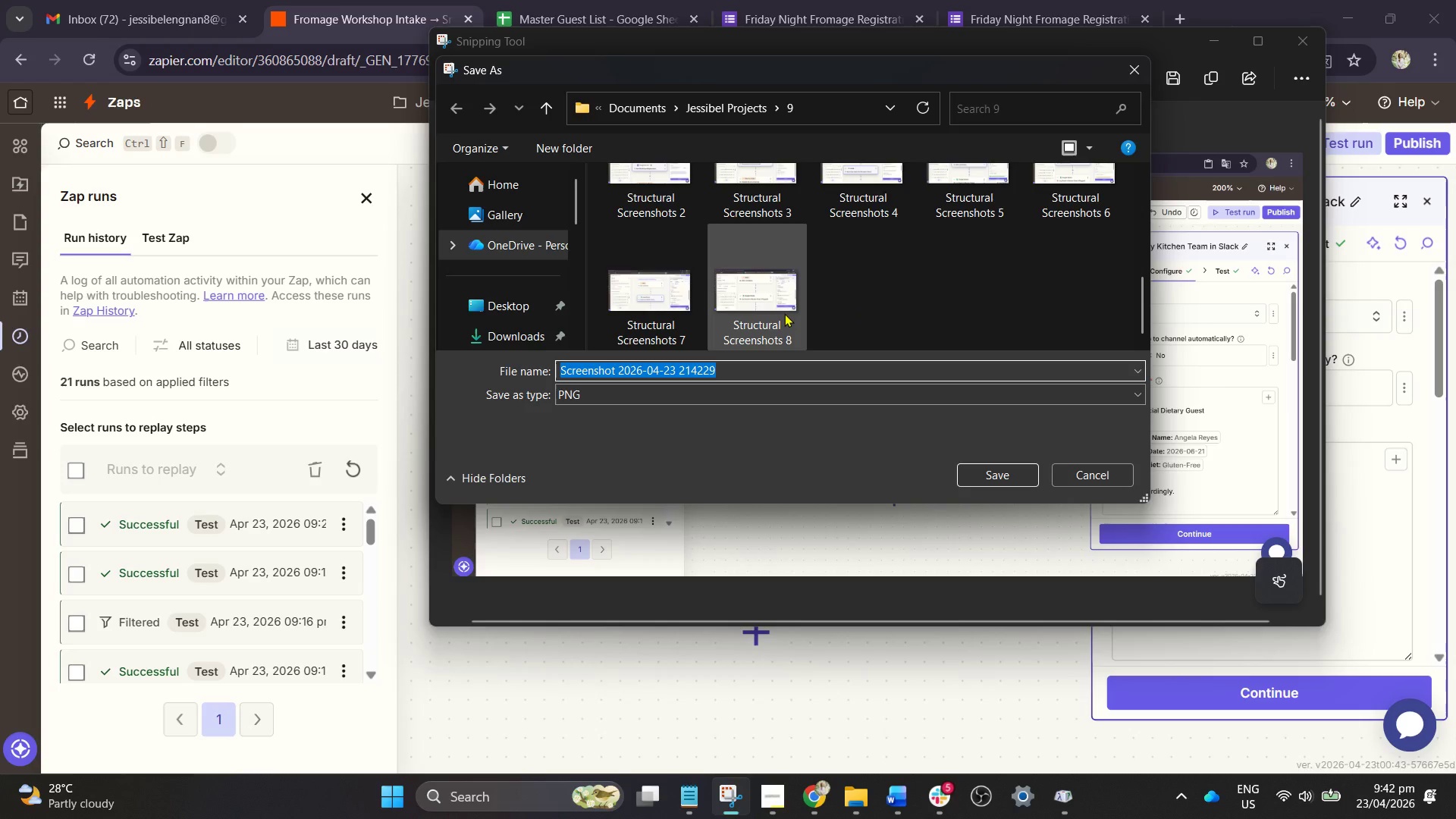 
double_click([706, 362])
 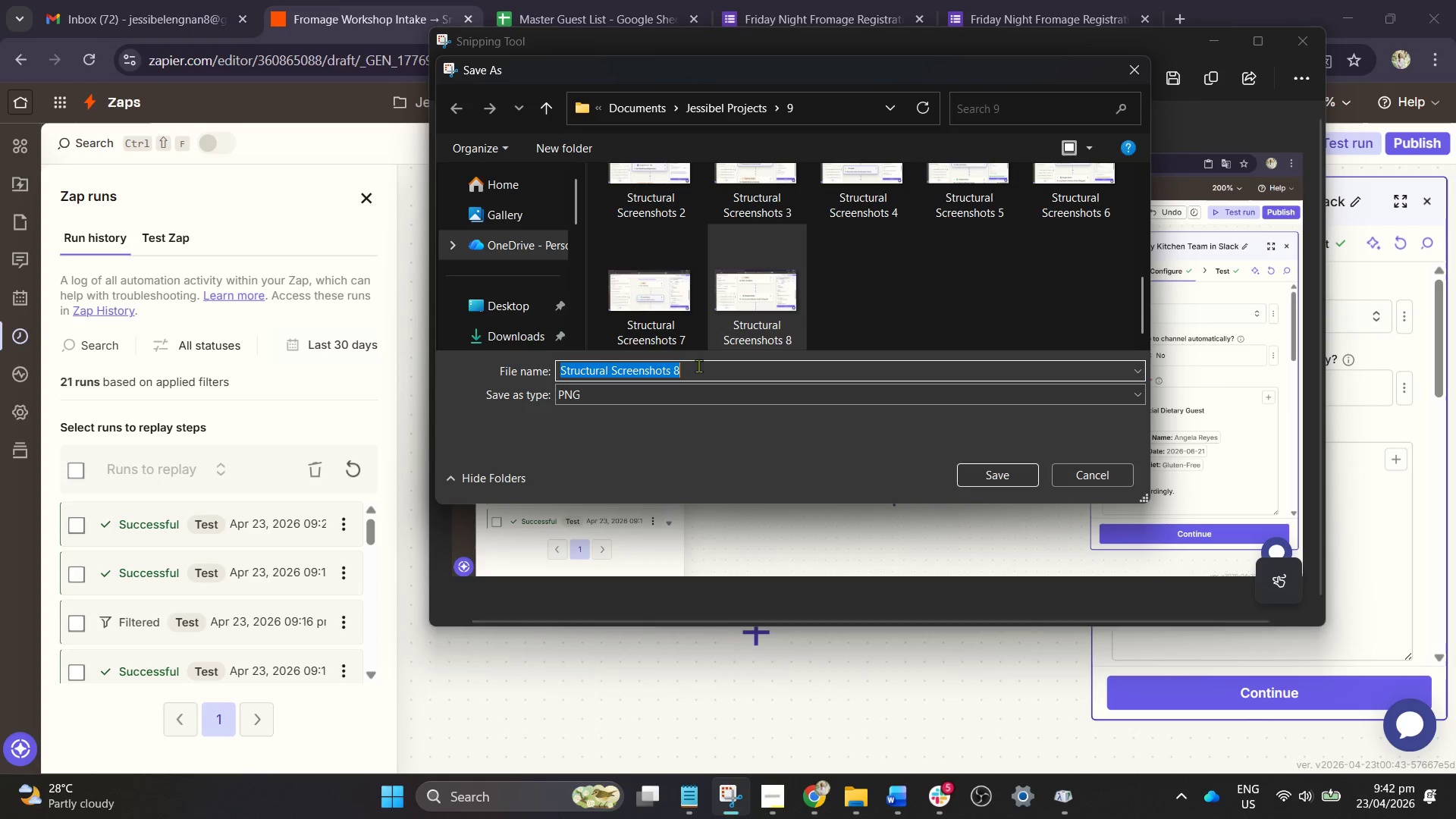 
triple_click([695, 369])
 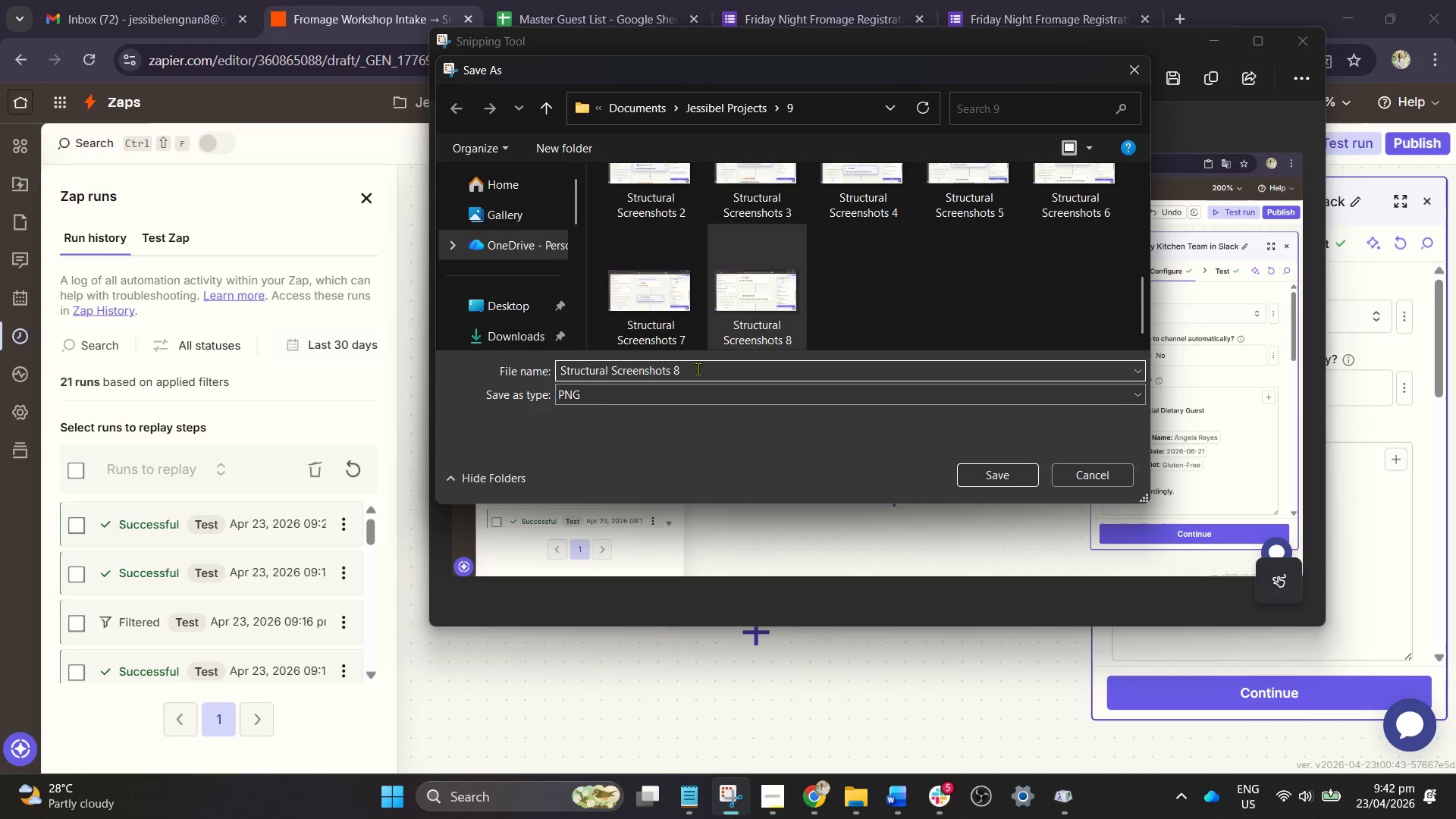 
key(Backspace)
 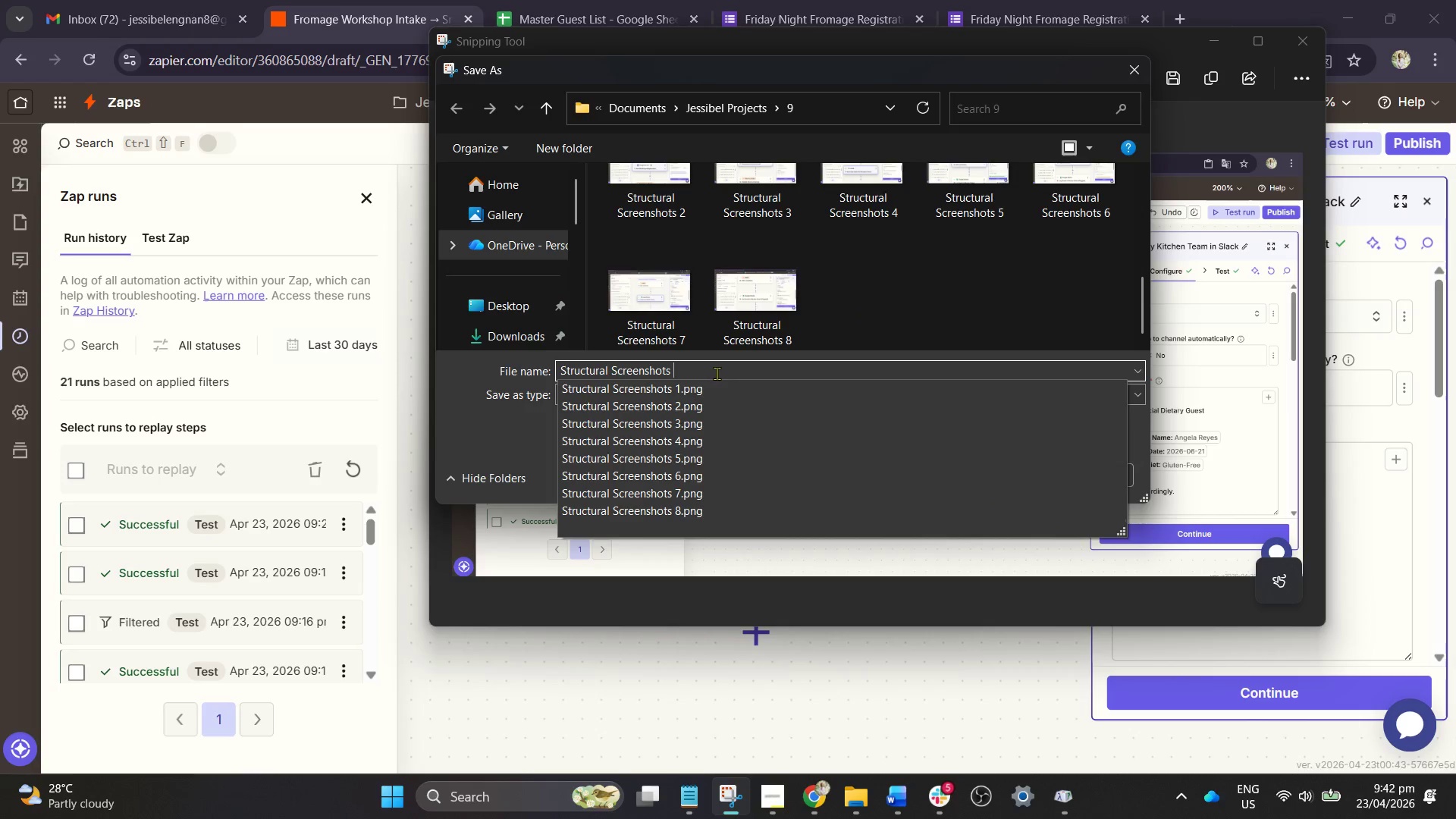 
key(9)
 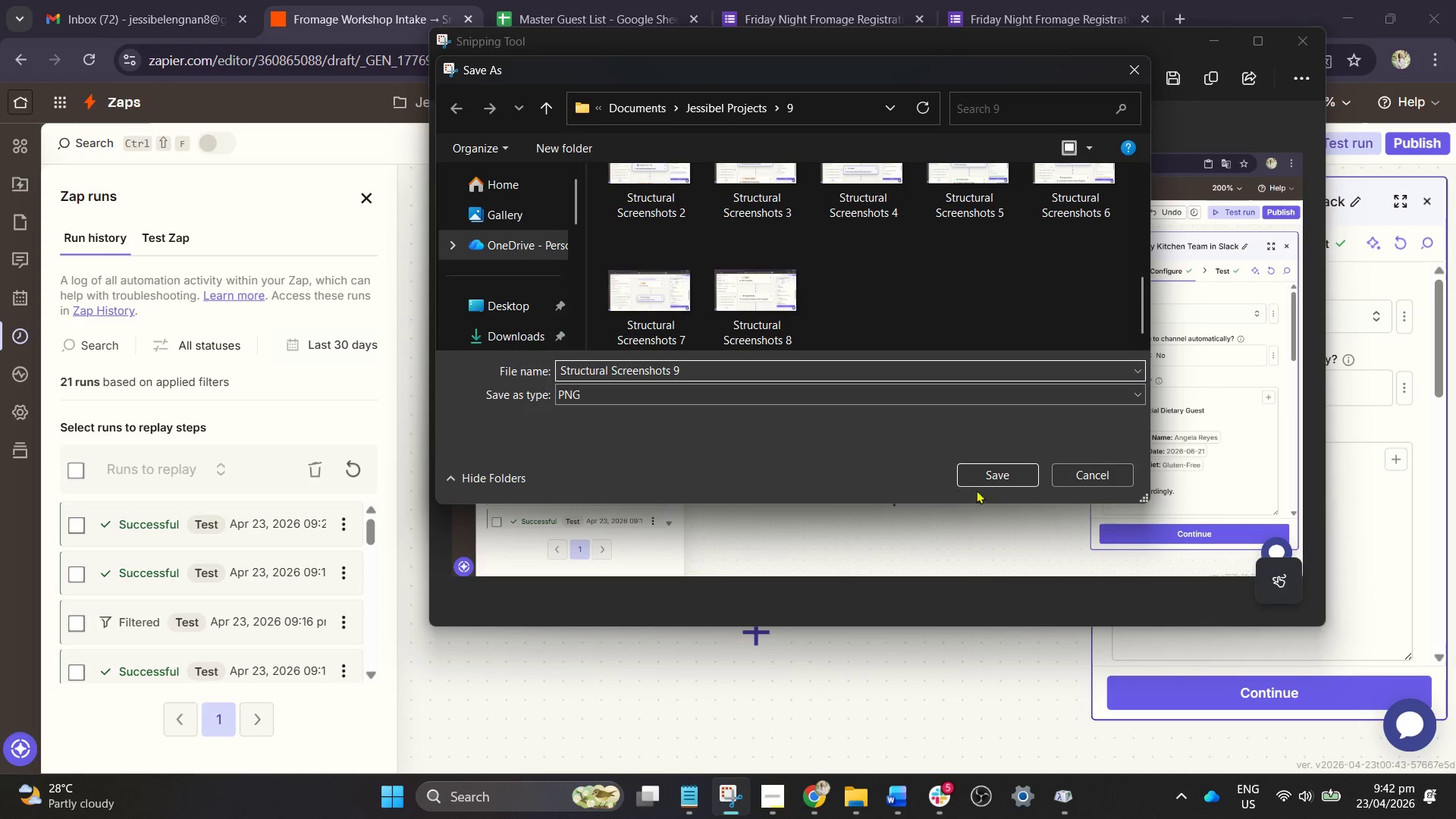 
left_click([997, 479])
 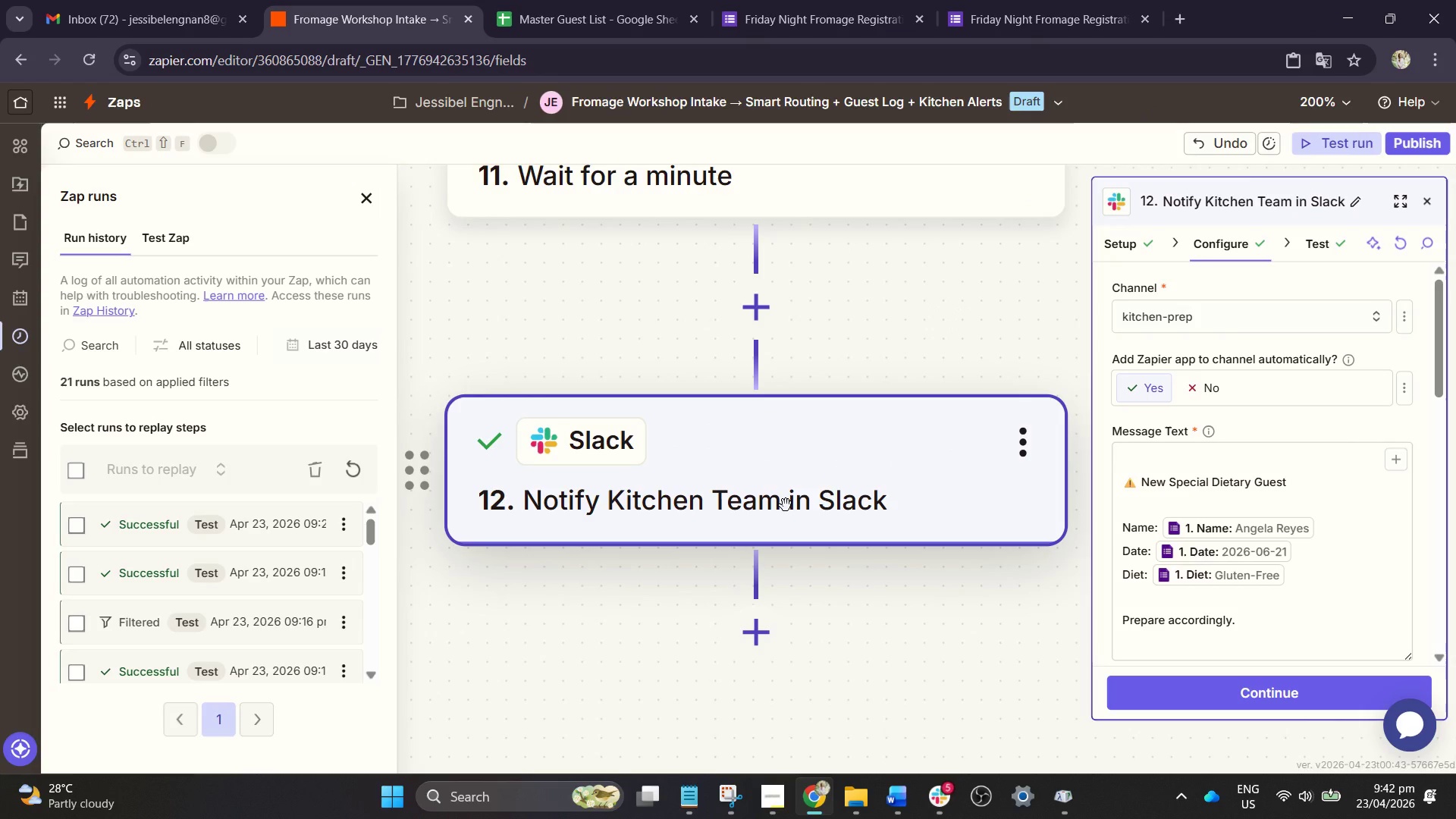 
wait(6.89)
 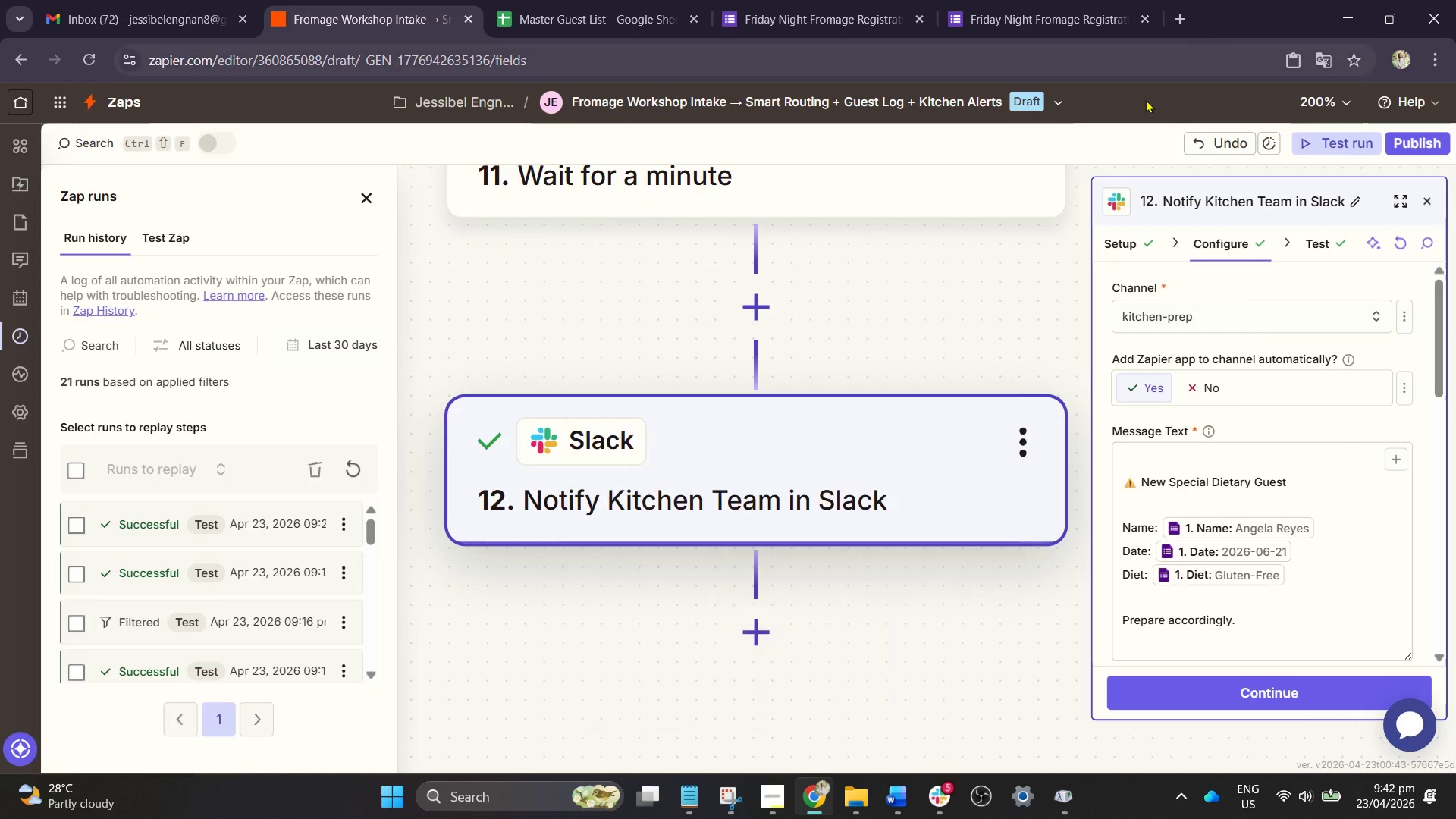 
scroll: coordinate [894, 597], scroll_direction: down, amount: 3.0
 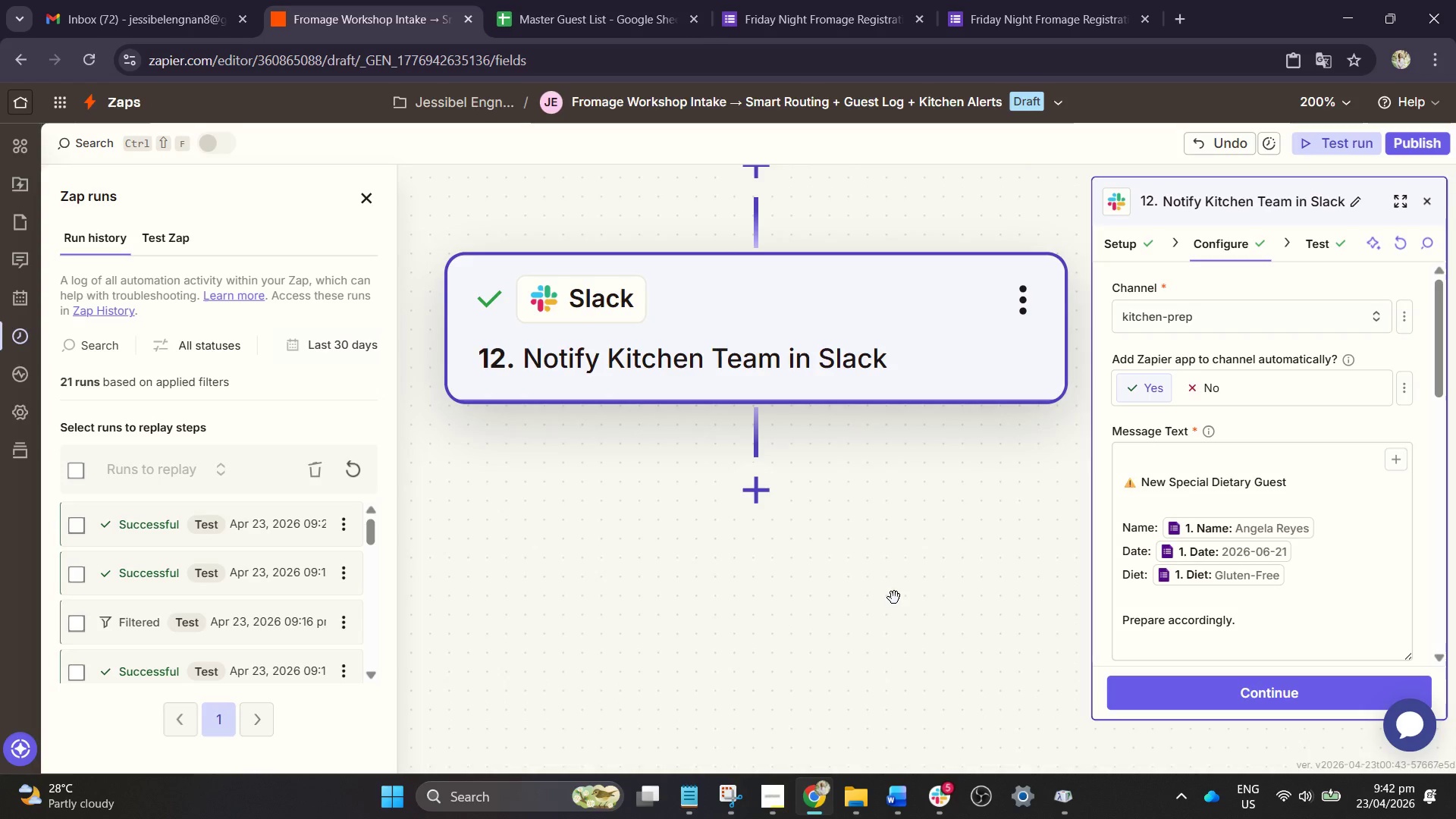 
scroll: coordinate [894, 598], scroll_direction: up, amount: 5.0
 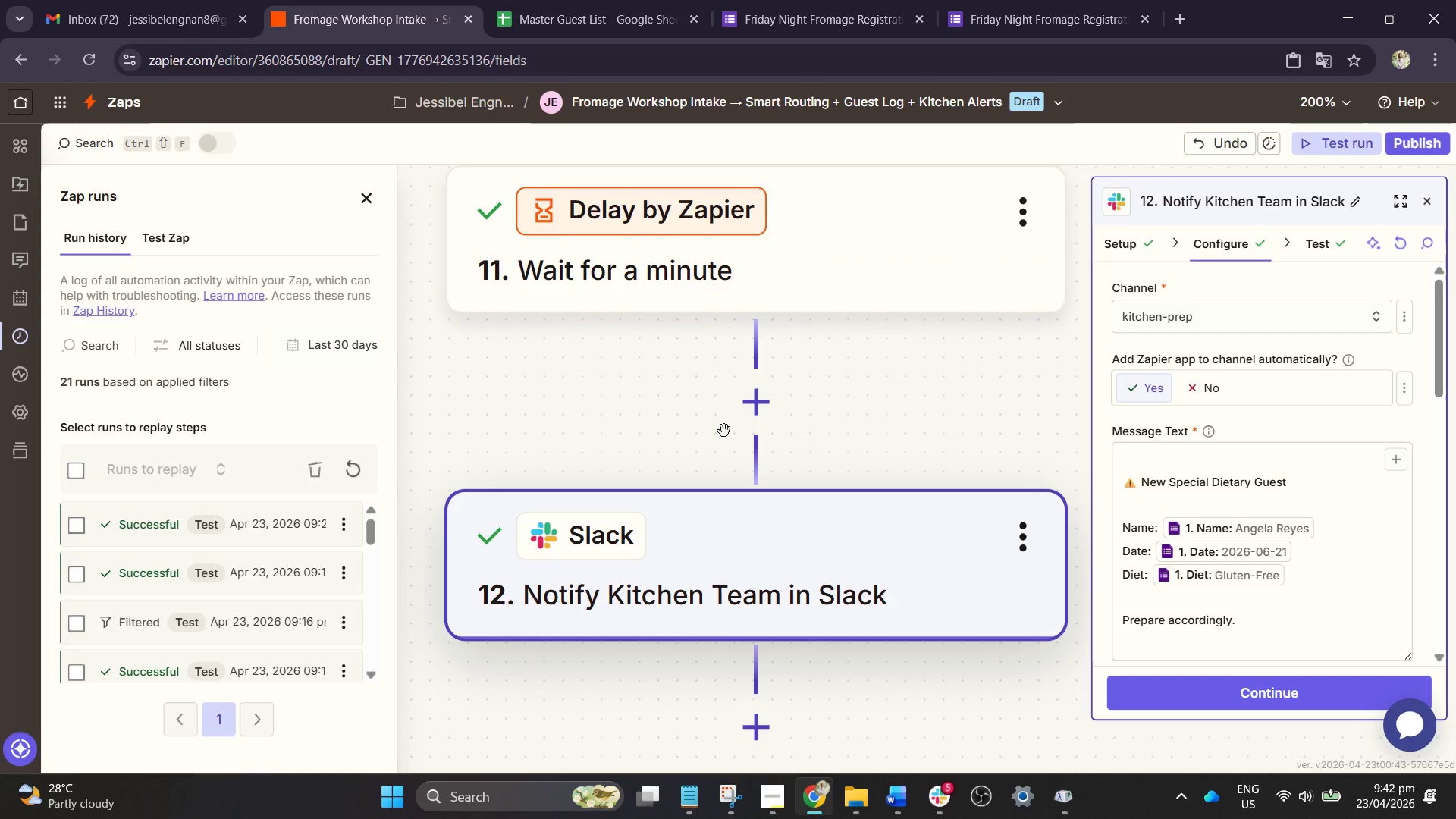 
wait(5.22)
 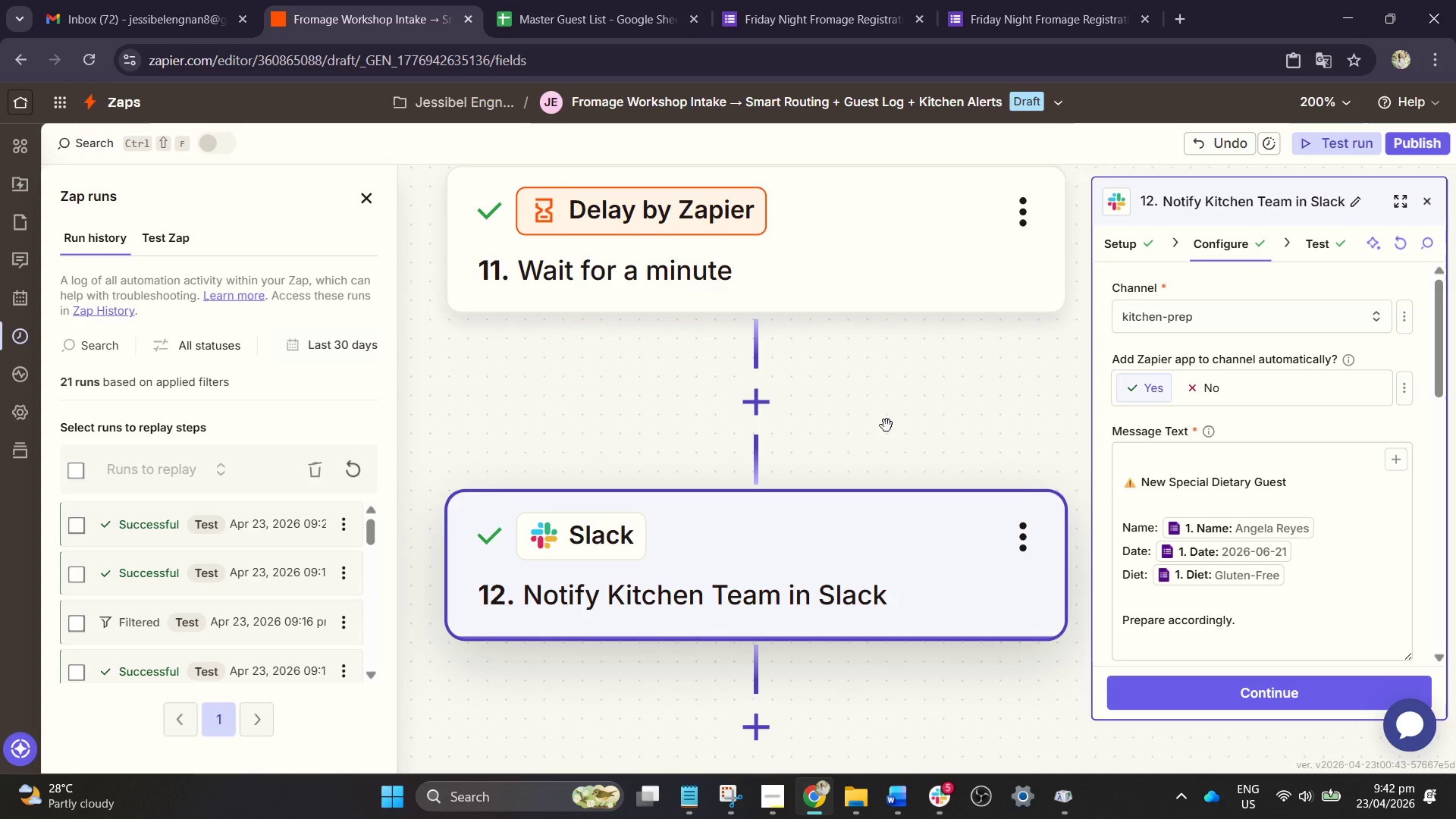 
left_click_drag(start_coordinate=[596, 393], to_coordinate=[715, 383])
 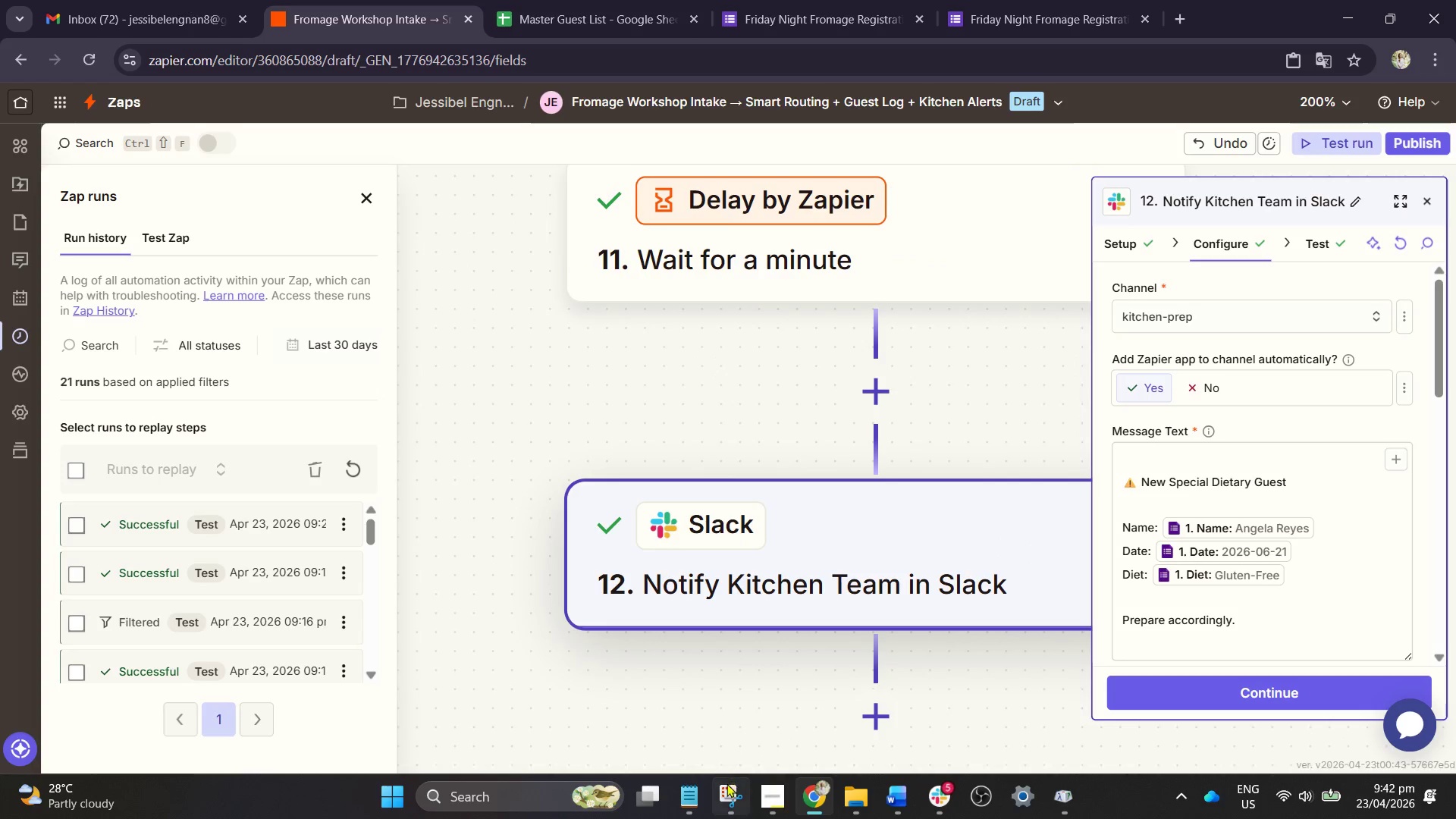 
left_click([852, 808])
 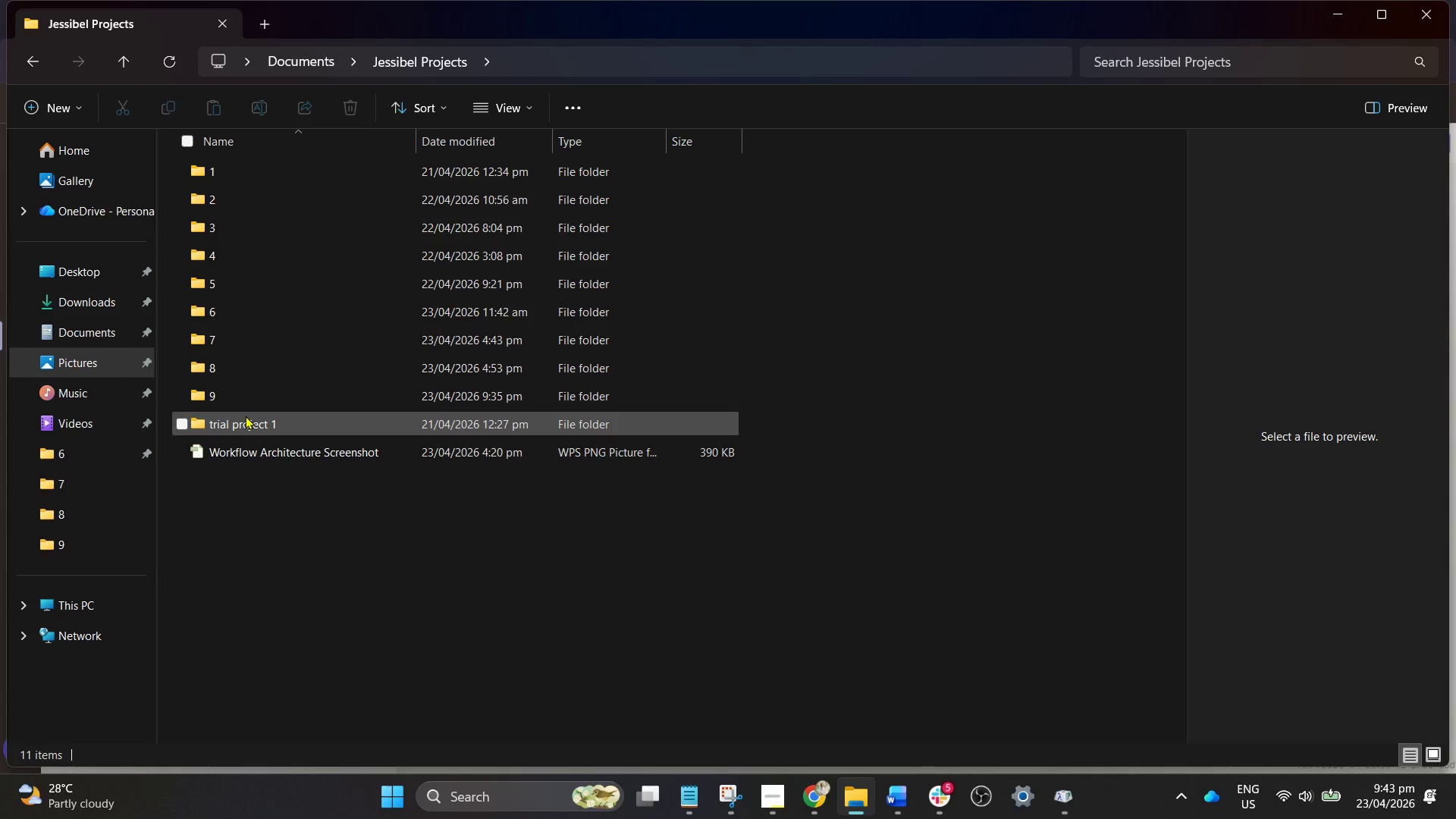 
double_click([257, 389])
 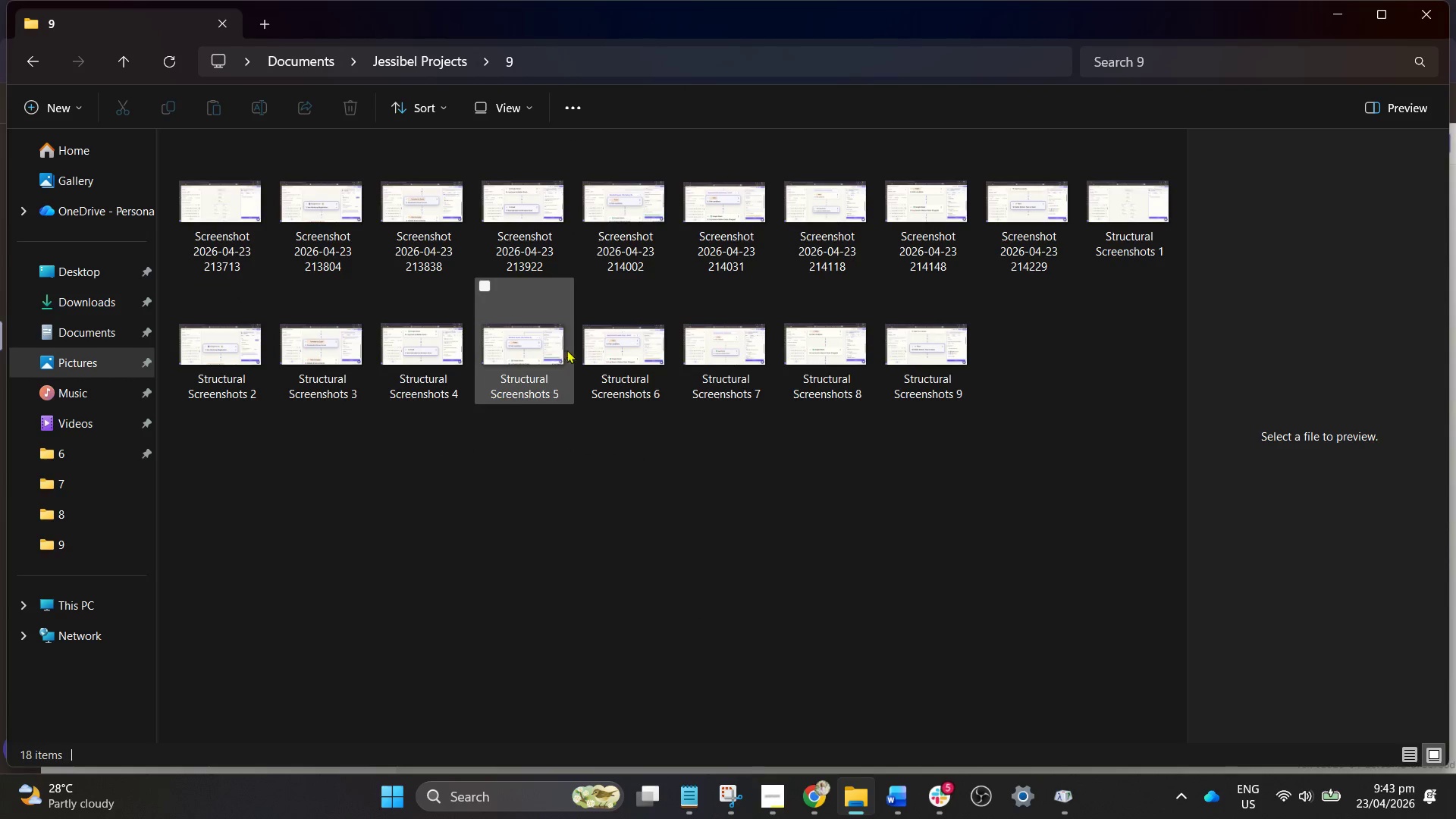 
double_click([585, 350])
 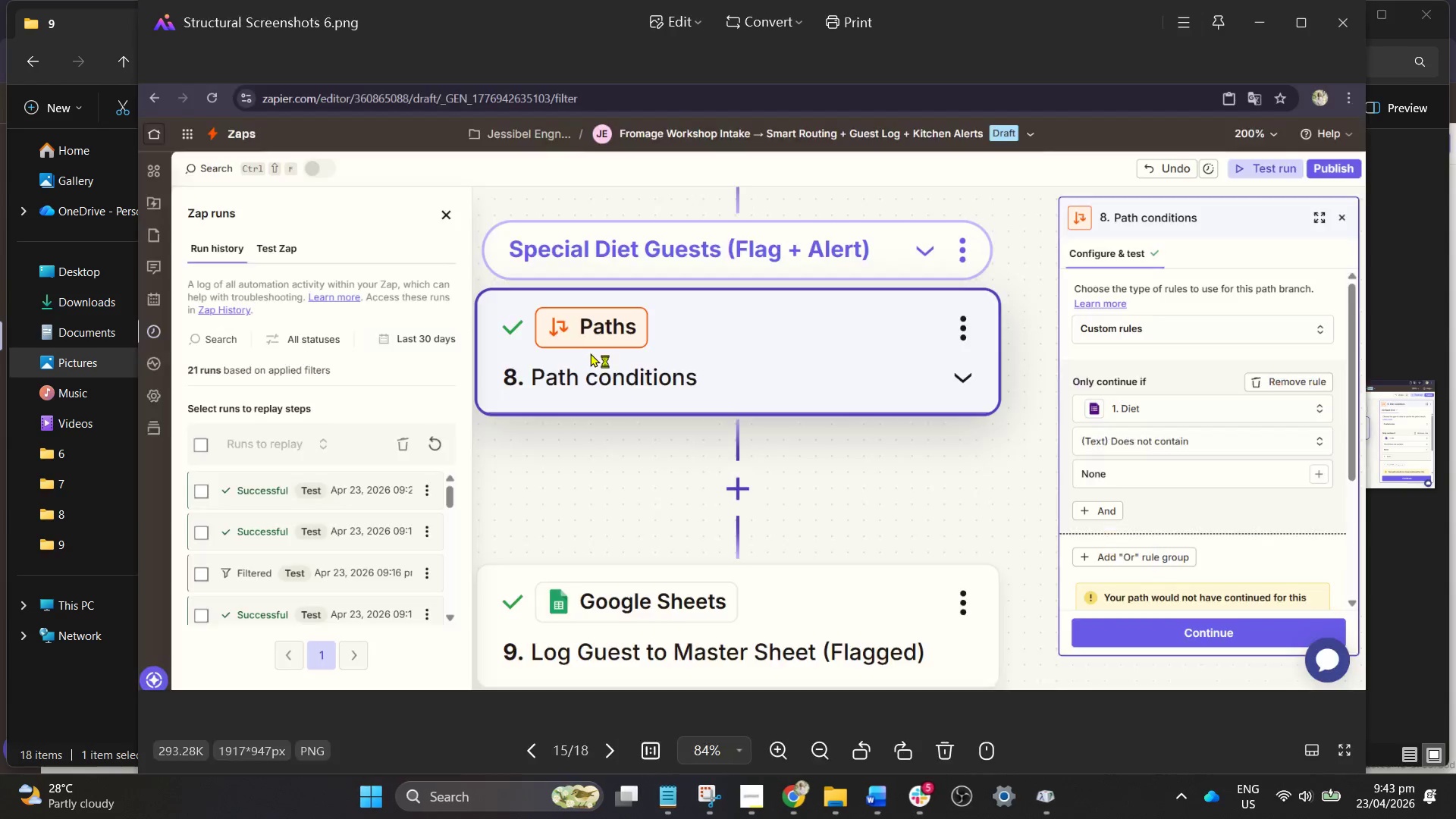 
key(ArrowRight)
 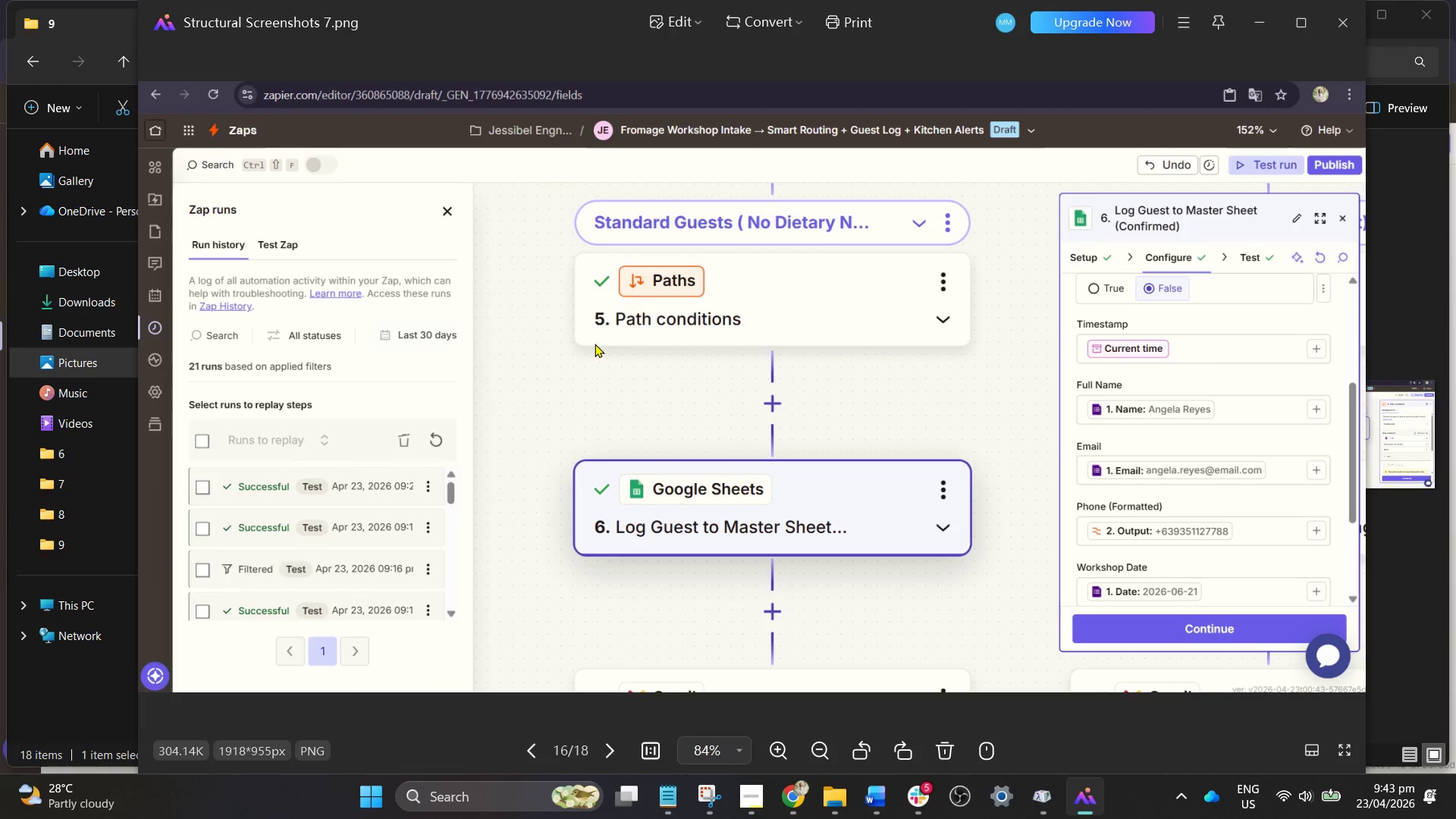 
key(ArrowRight)
 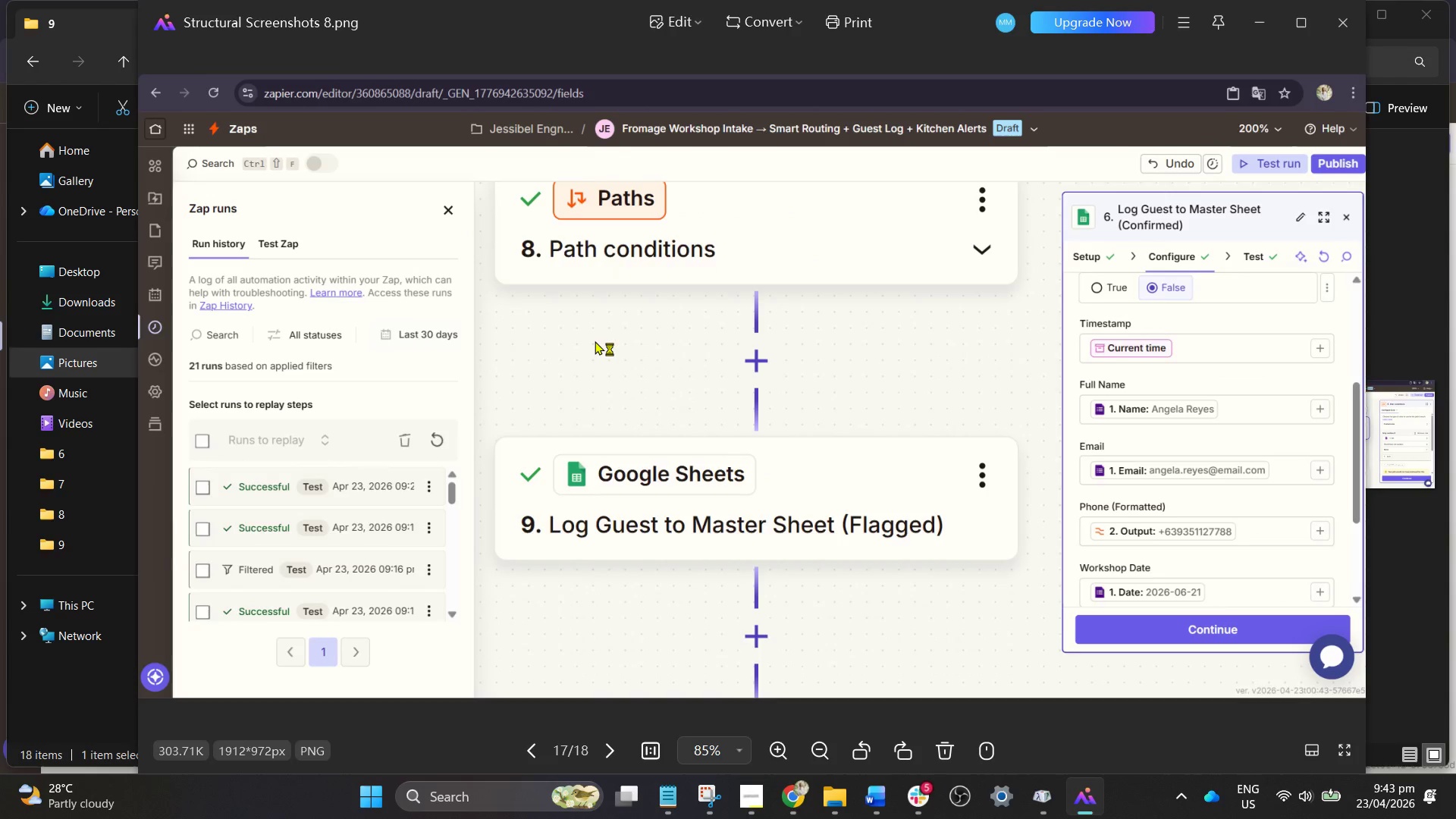 
key(ArrowRight)
 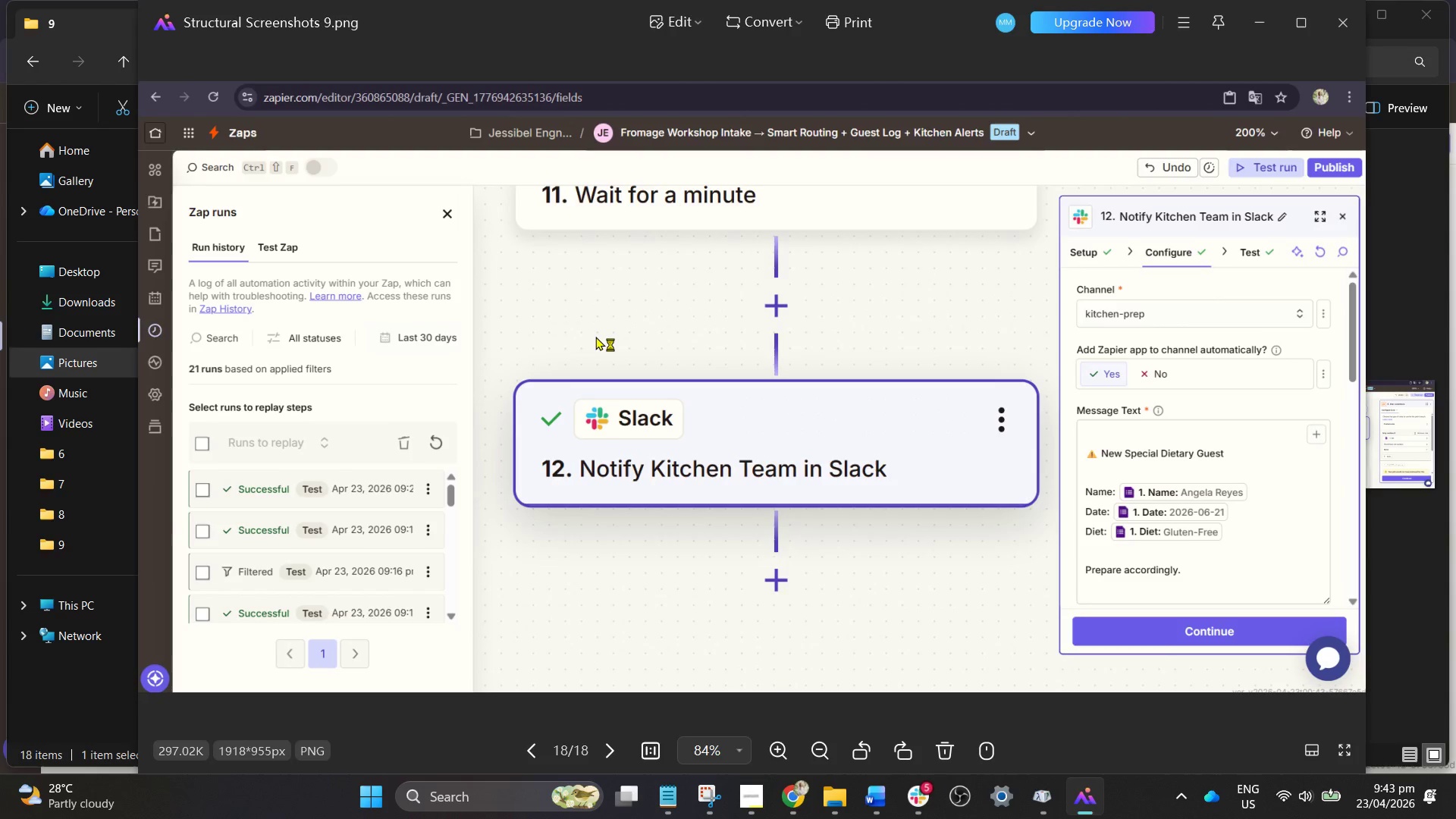 
key(ArrowRight)
 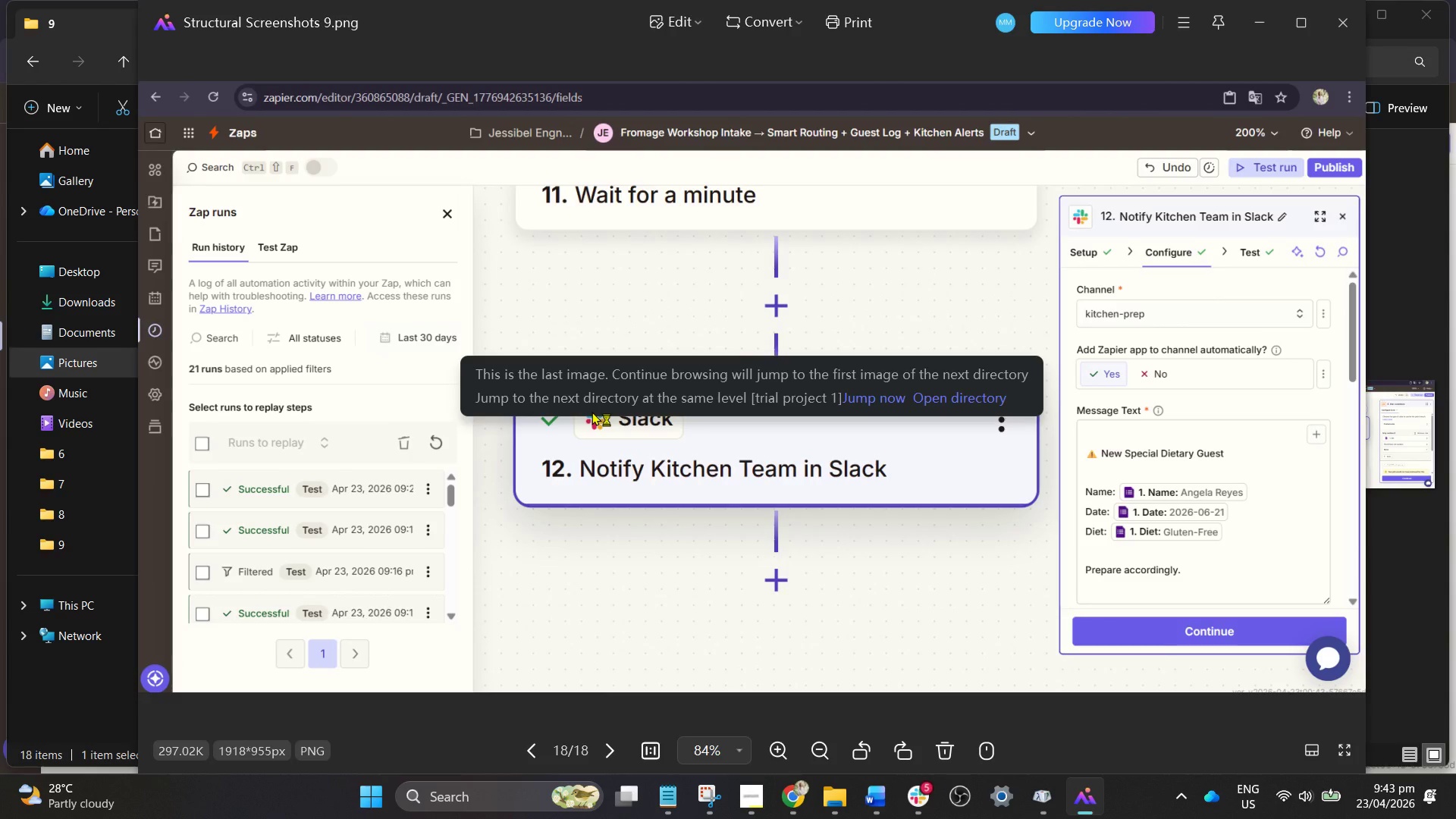 
key(ArrowLeft)
 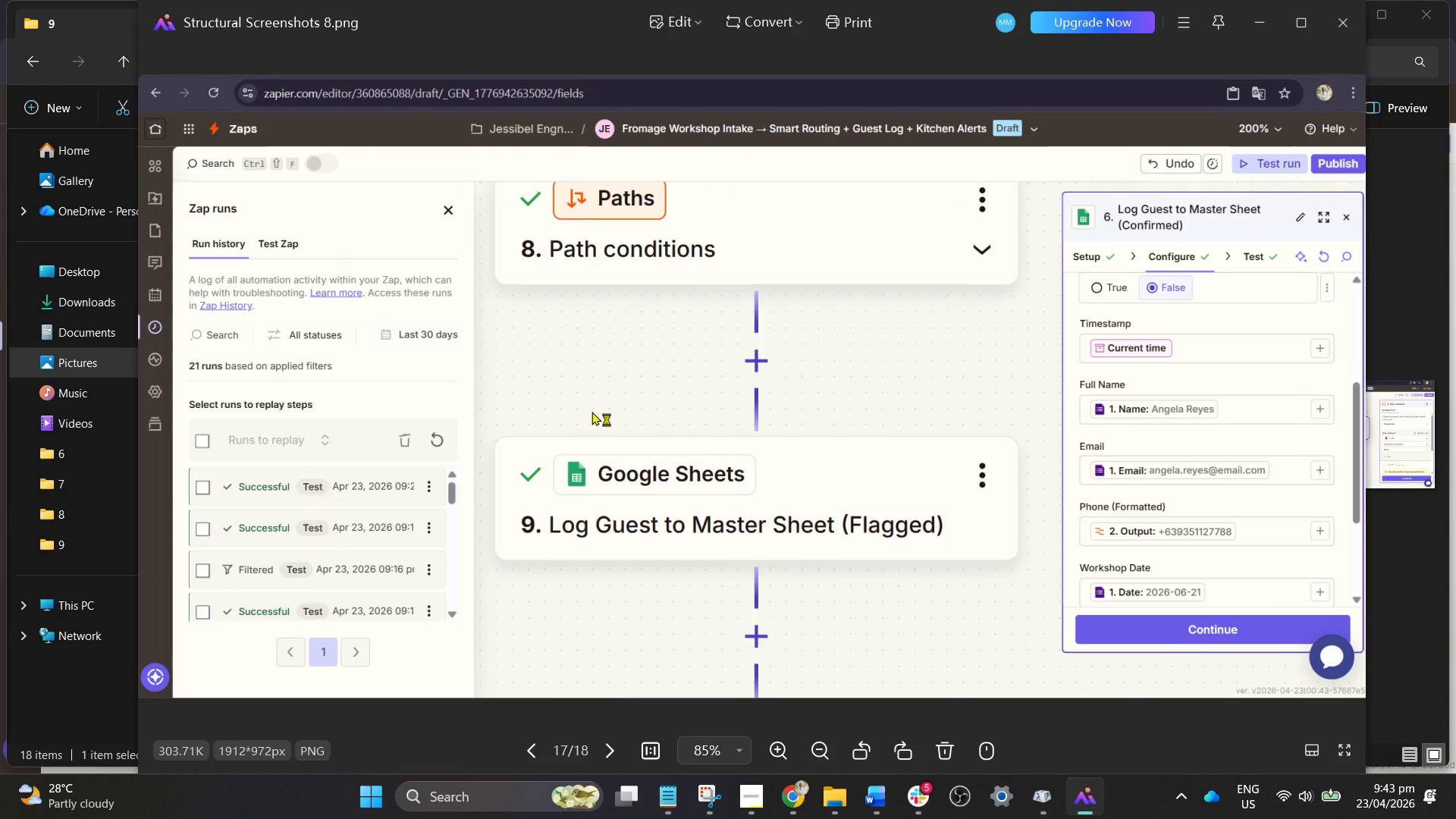 
key(ArrowLeft)
 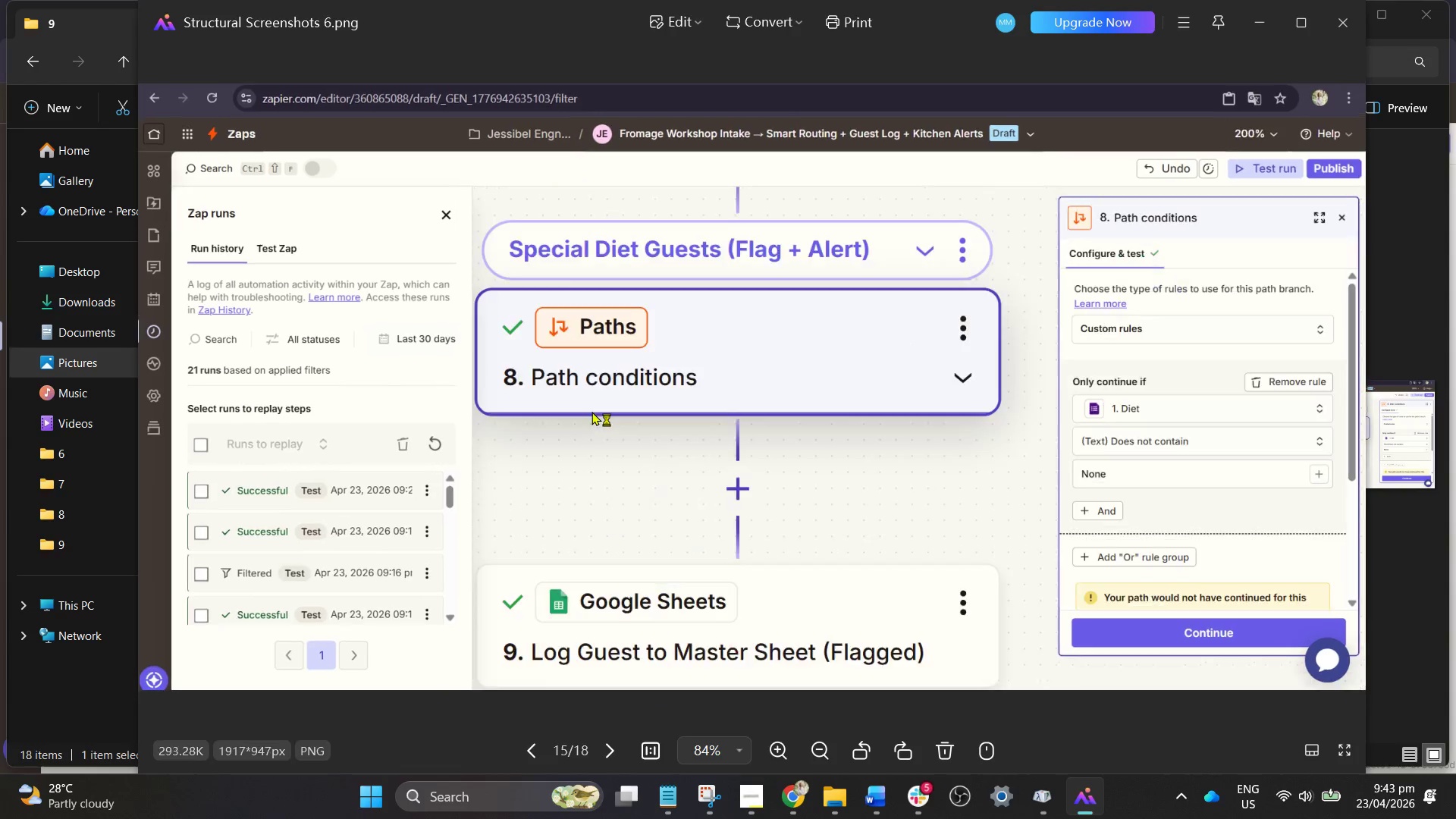 
key(ArrowLeft)
 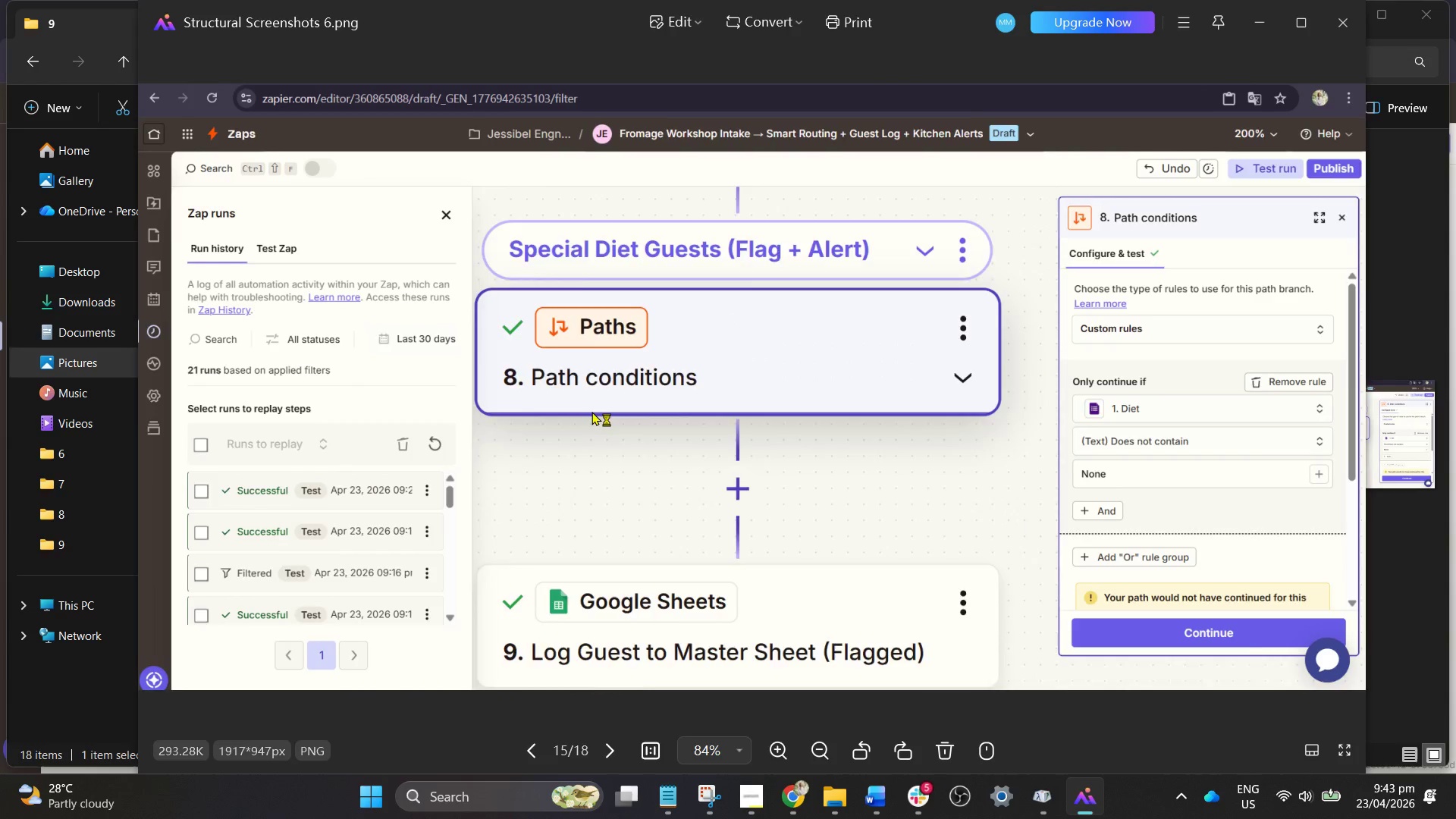 
key(ArrowLeft)
 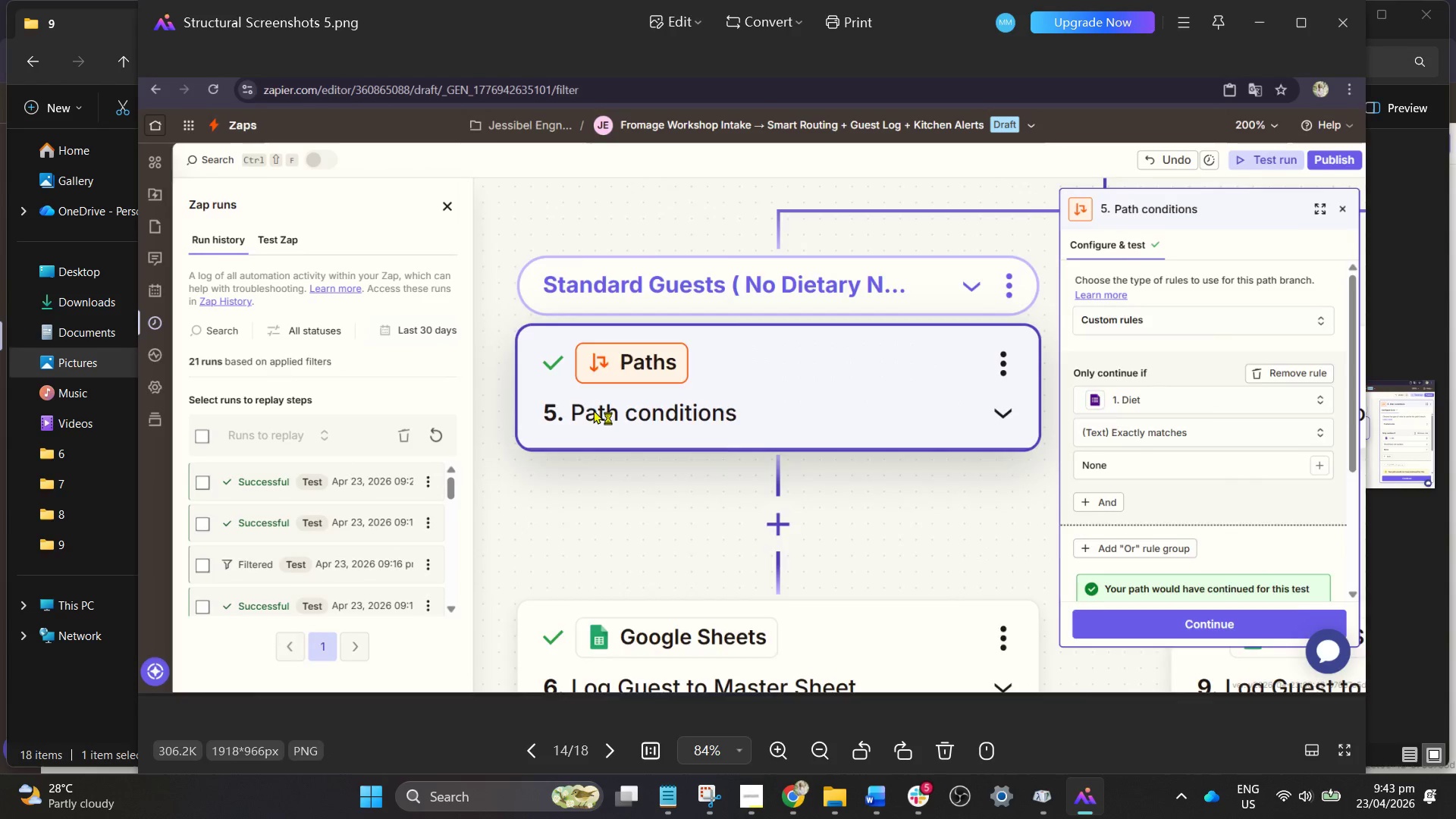 
key(ArrowLeft)
 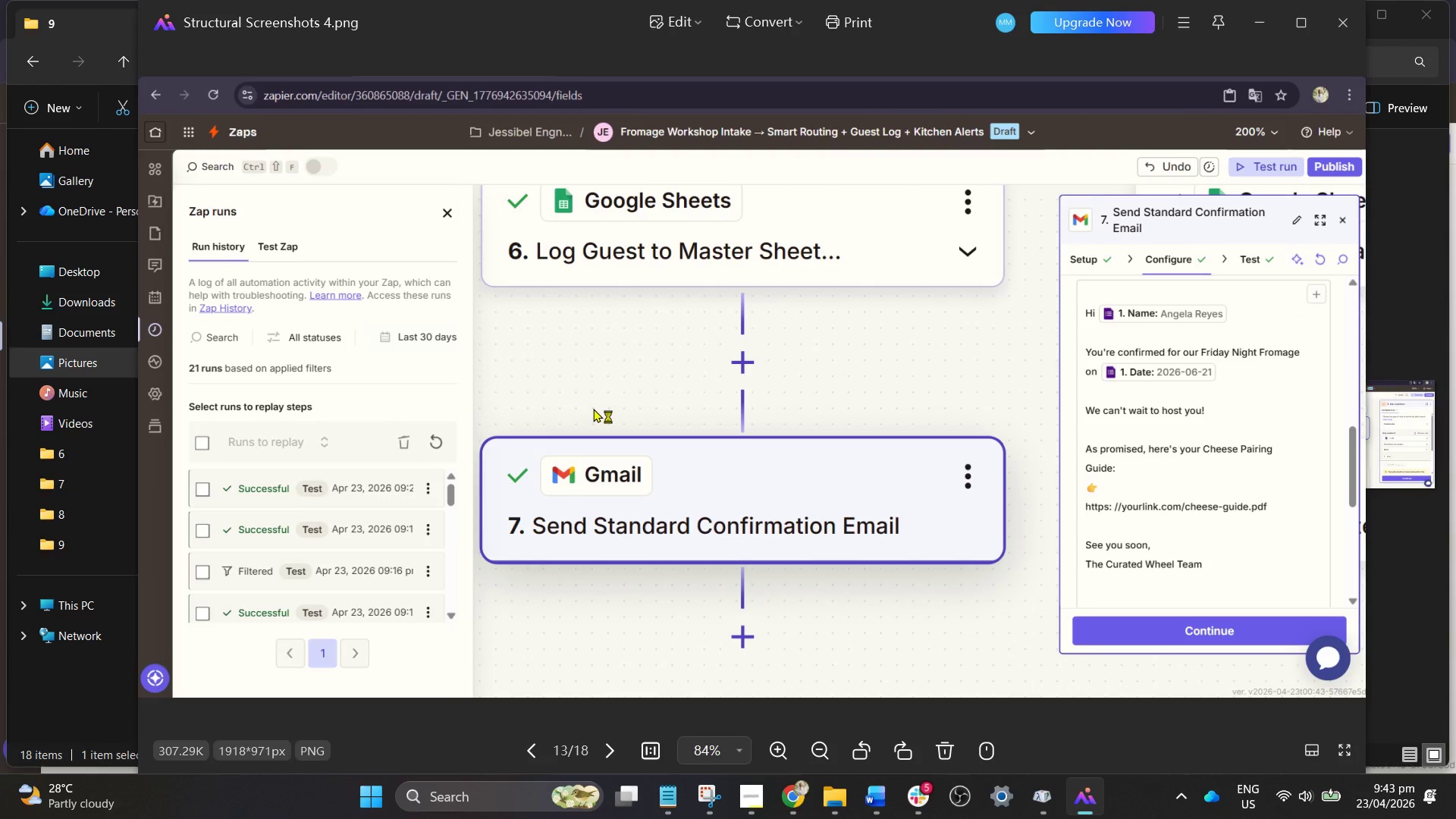 
key(ArrowLeft)
 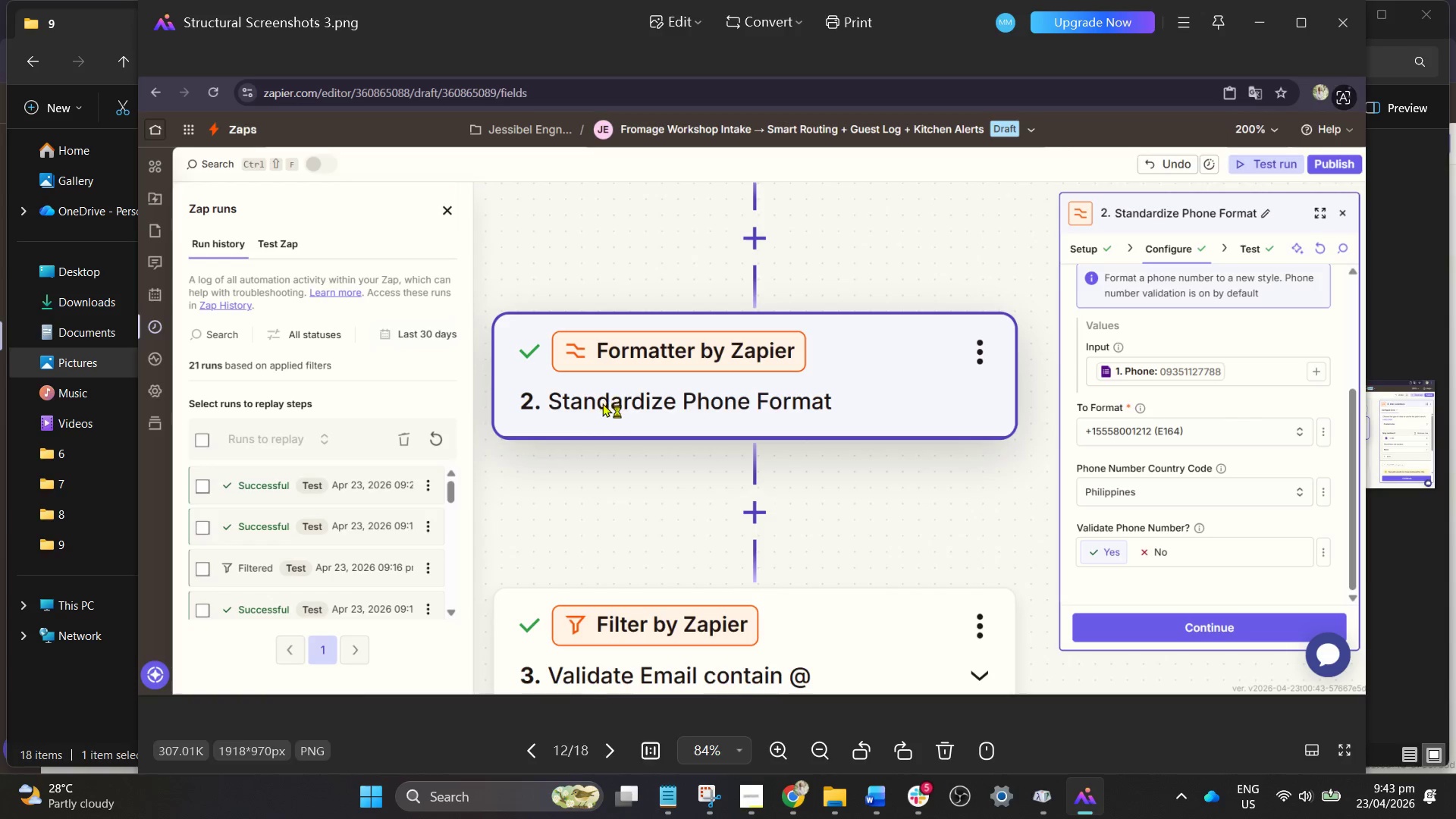 
key(ArrowRight)
 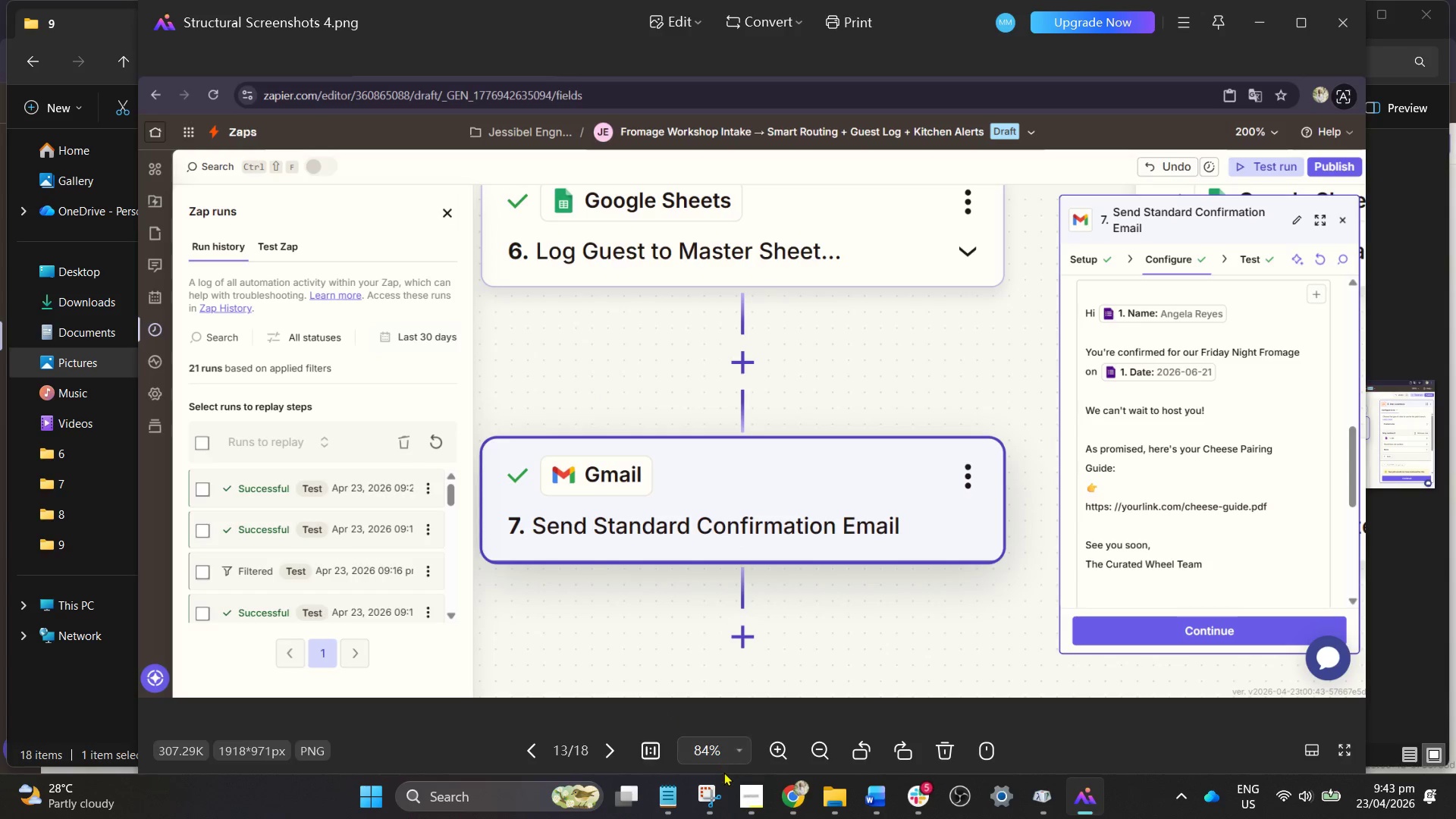 
wait(5.77)
 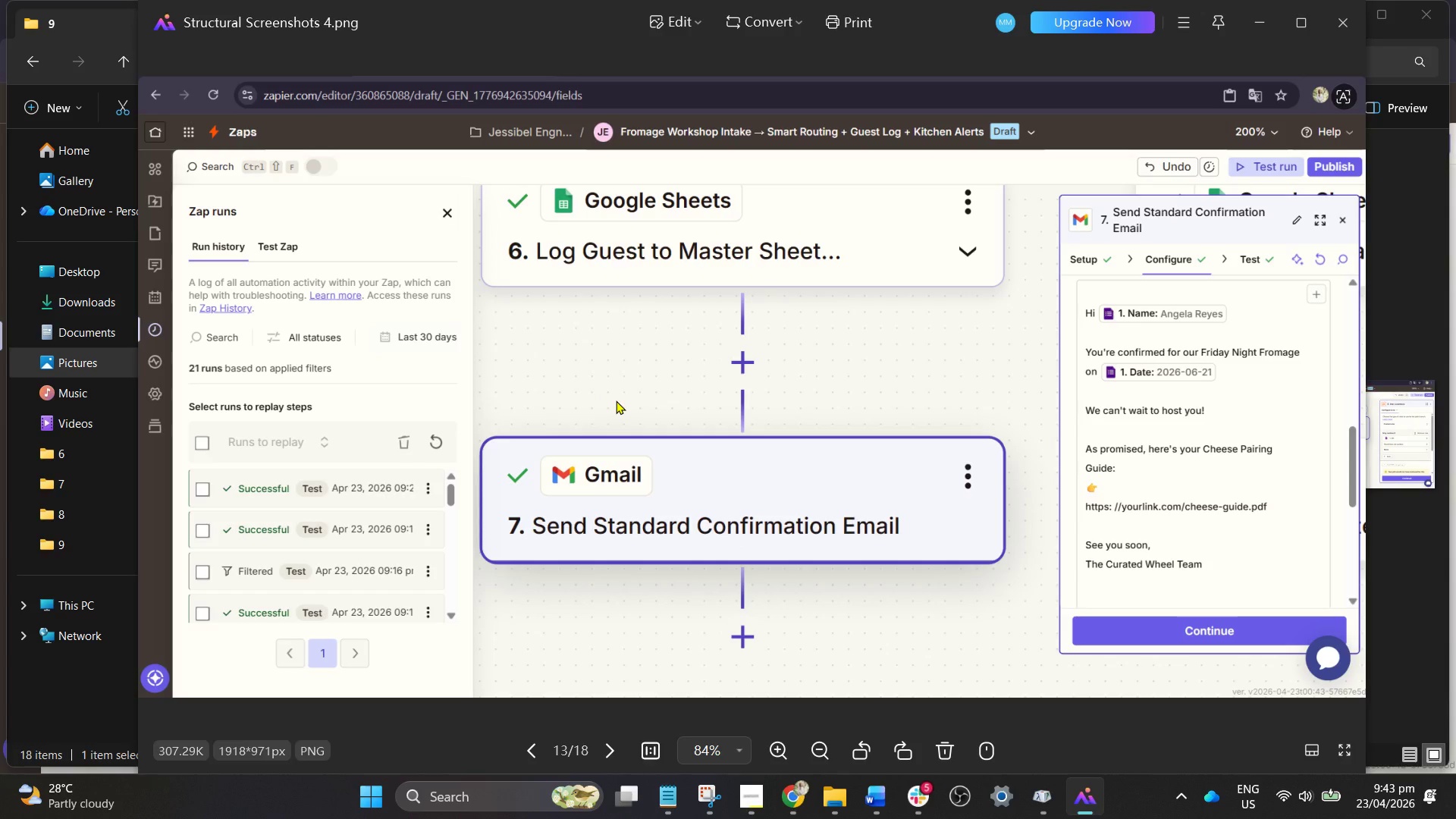 
left_click([716, 805])
 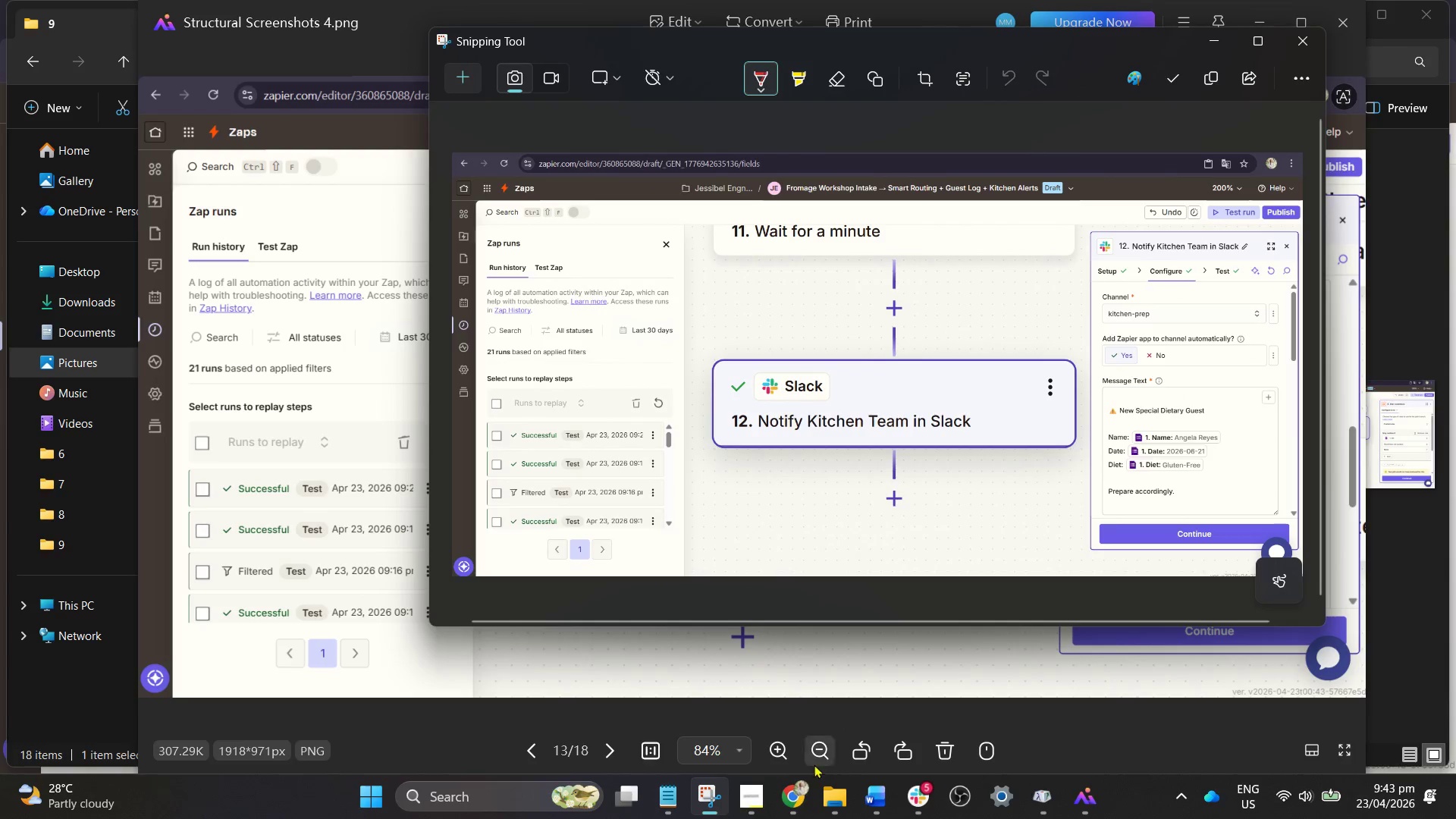 
left_click([788, 817])
 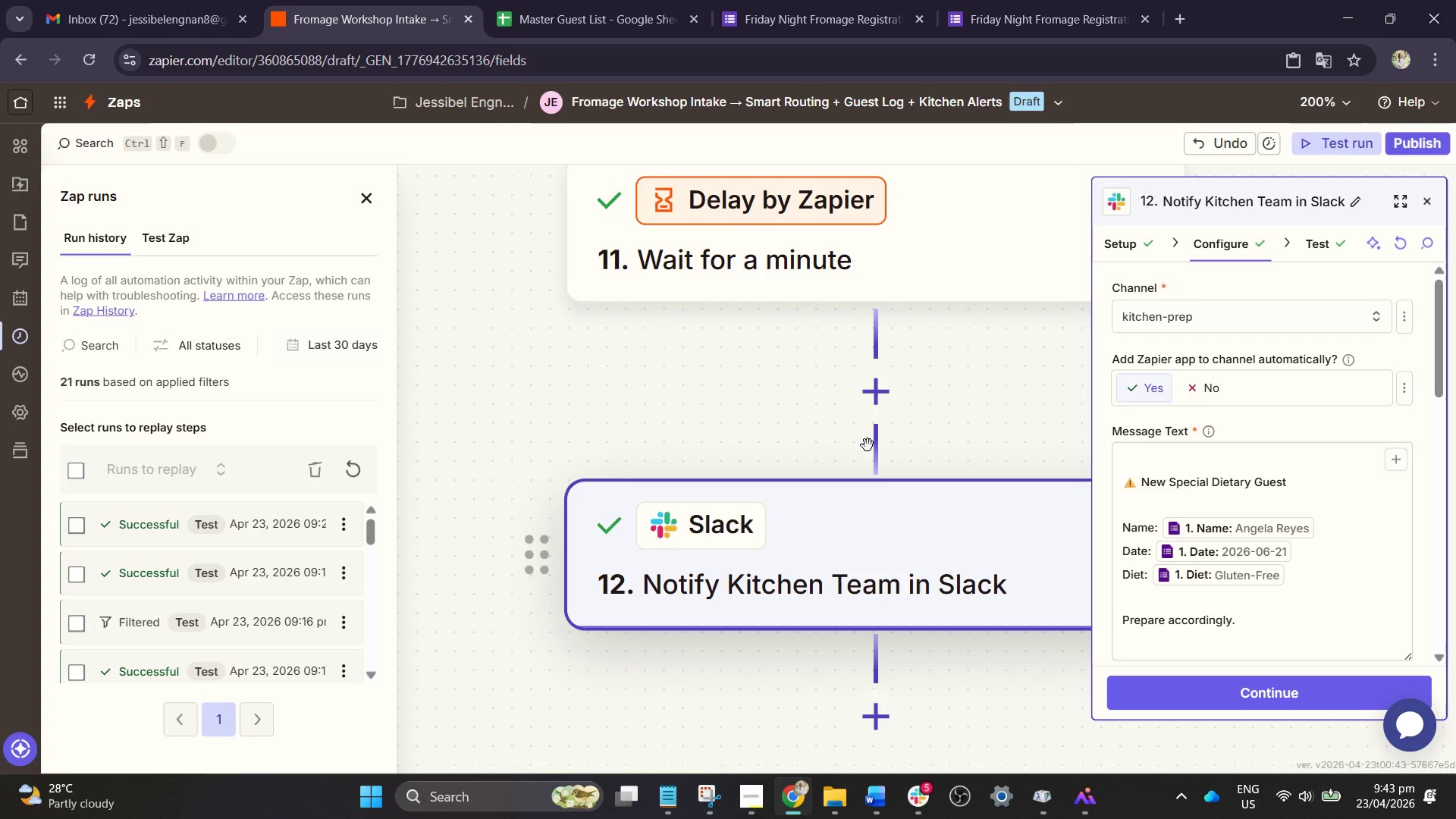 
left_click_drag(start_coordinate=[649, 400], to_coordinate=[234, 375])
 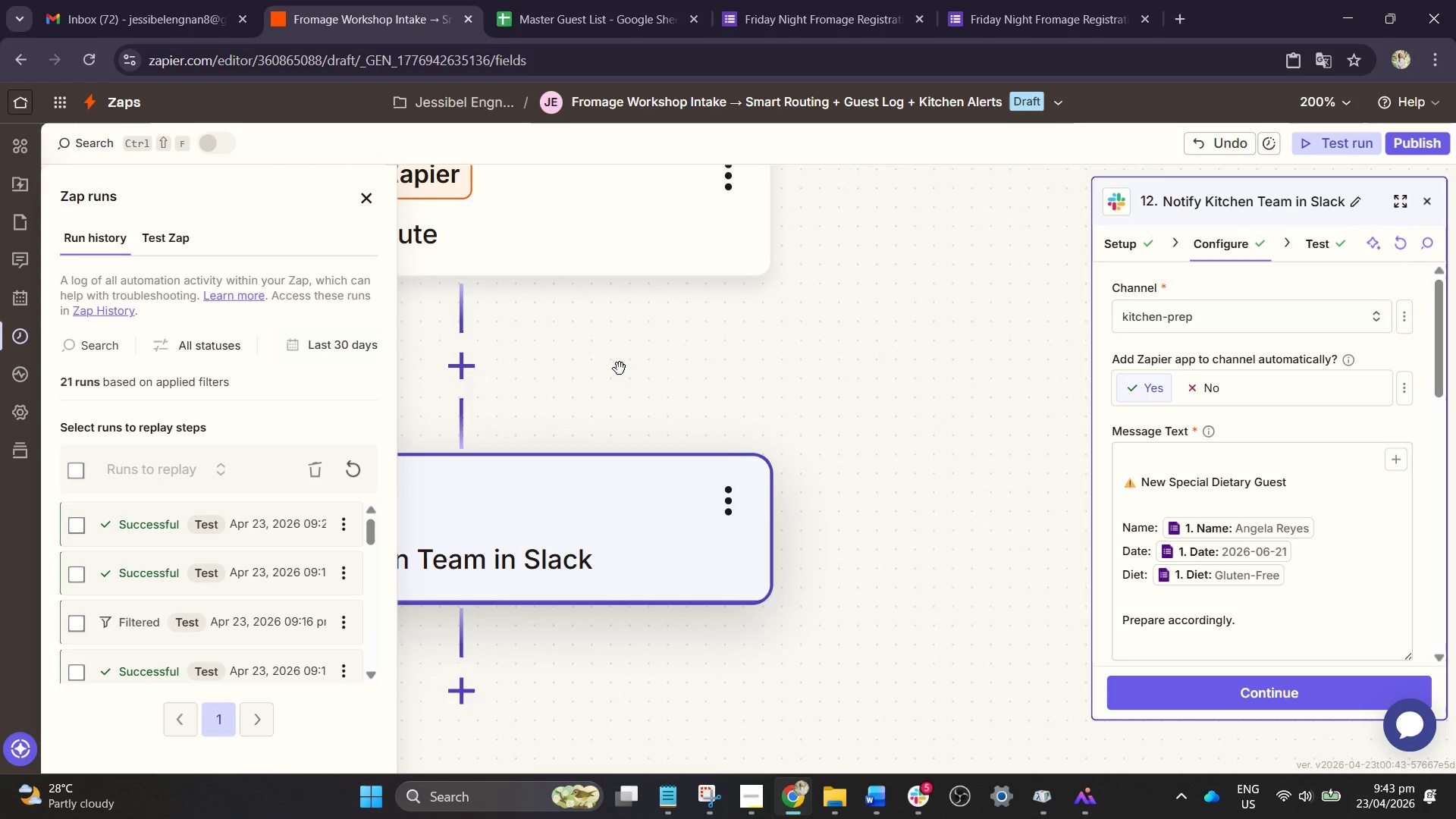 
left_click_drag(start_coordinate=[623, 369], to_coordinate=[1013, 620])
 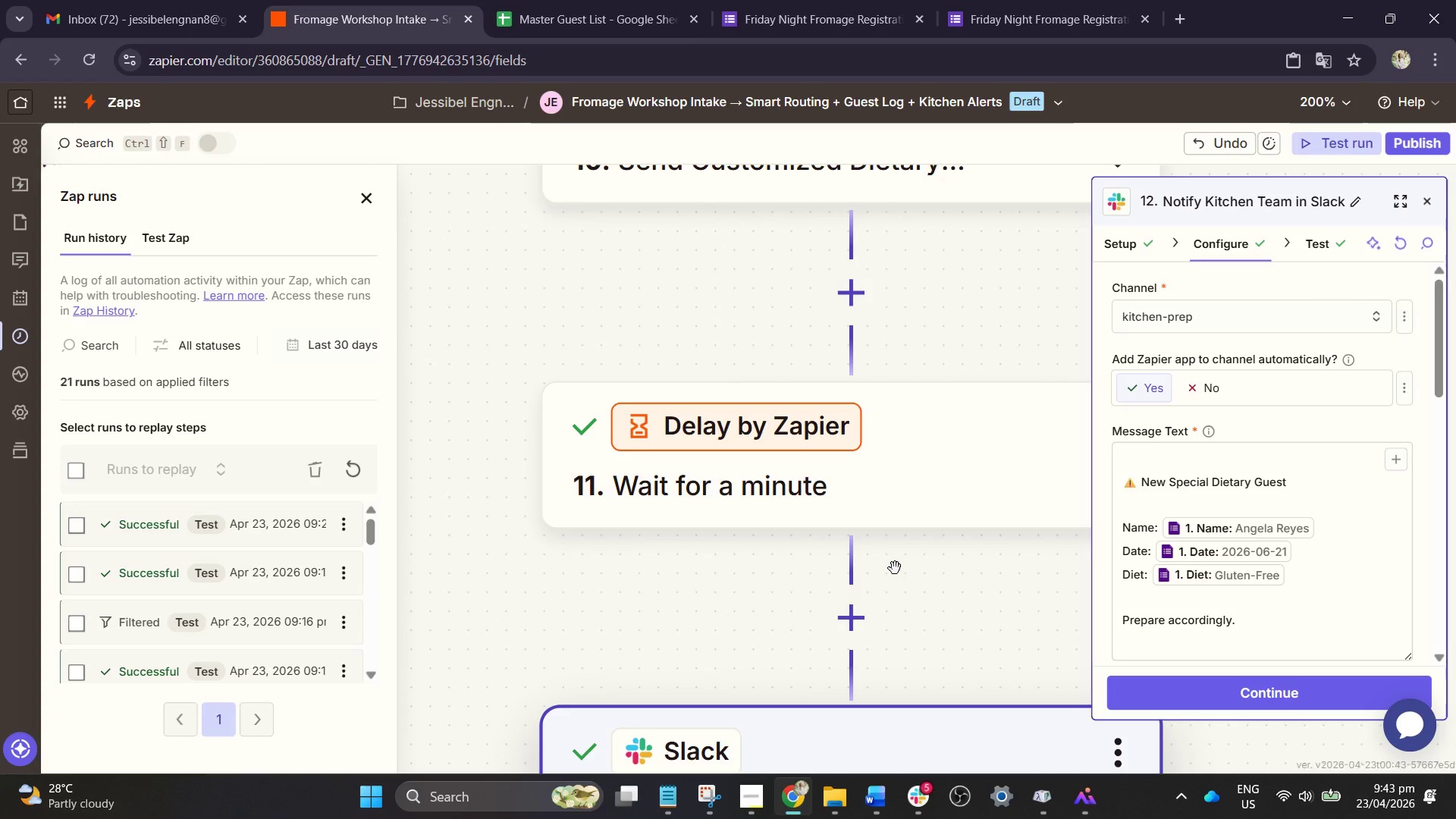 
hold_key(key=ControlLeft, duration=2.31)
scroll: coordinate [925, 555], scroll_direction: down, amount: 8.0
 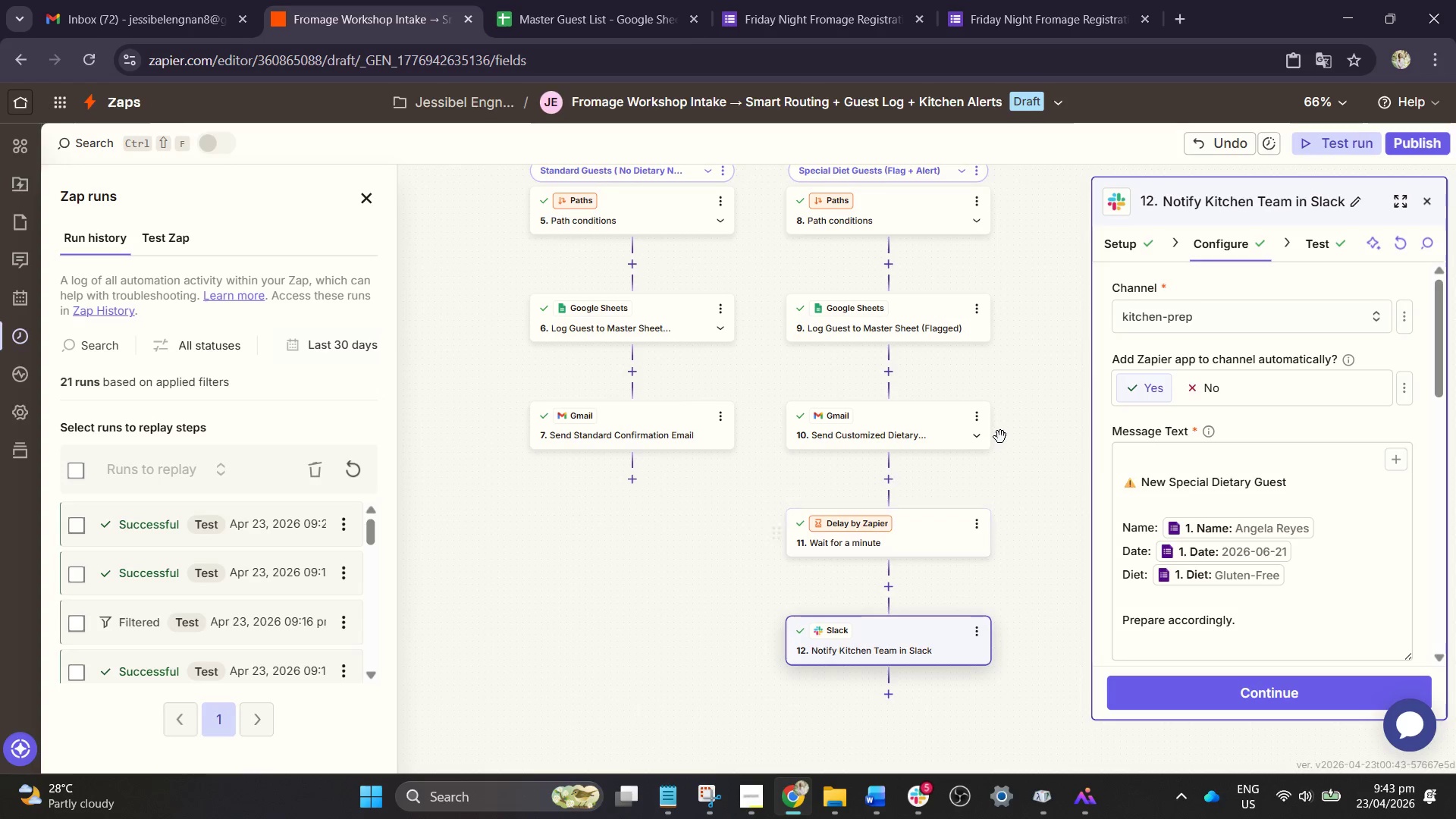 
hold_key(key=ControlLeft, duration=1.73)
scroll: coordinate [955, 473], scroll_direction: down, amount: 3.0
 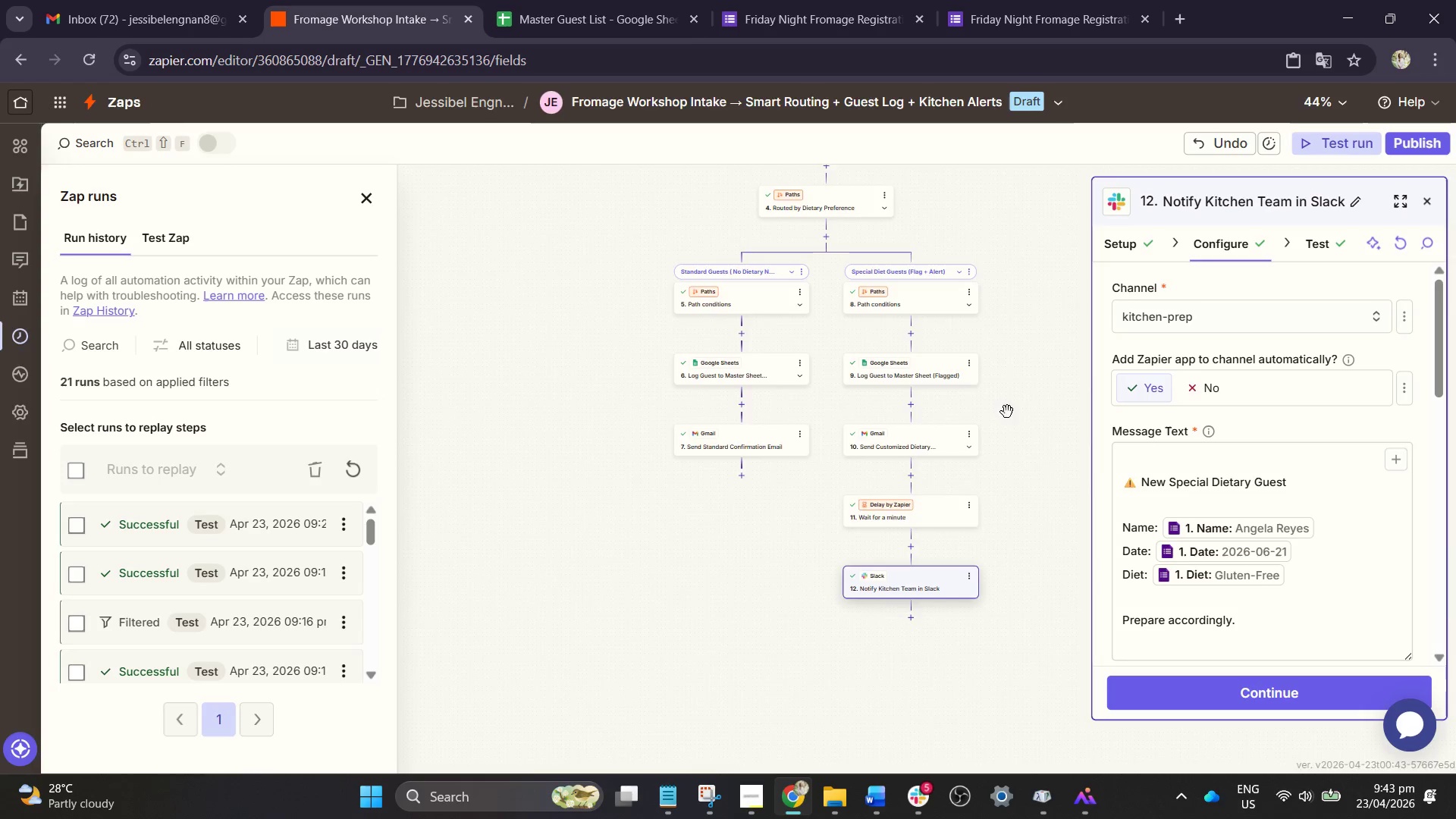 
scroll: coordinate [959, 444], scroll_direction: up, amount: 8.0
 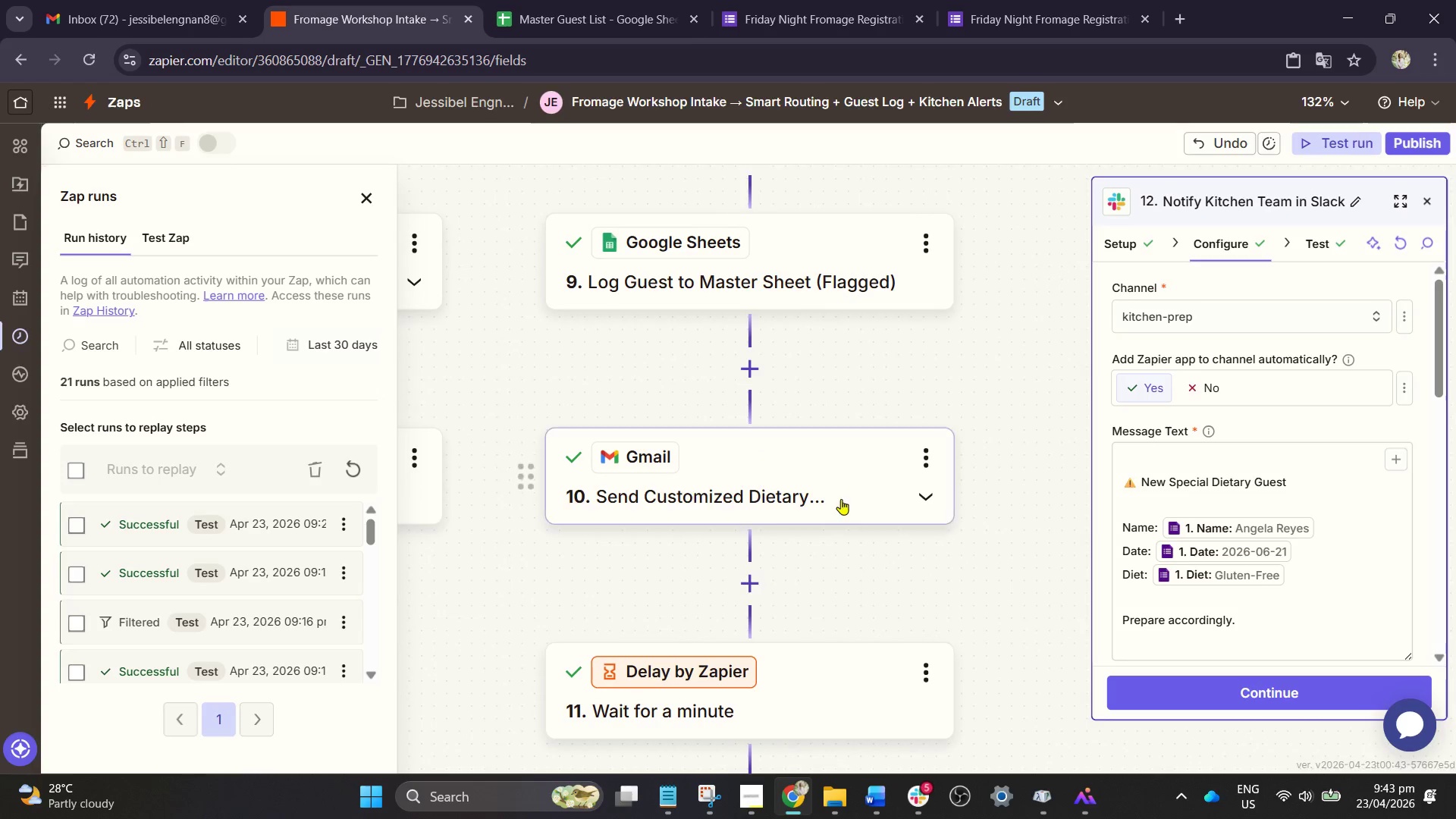 
left_click([829, 499])
 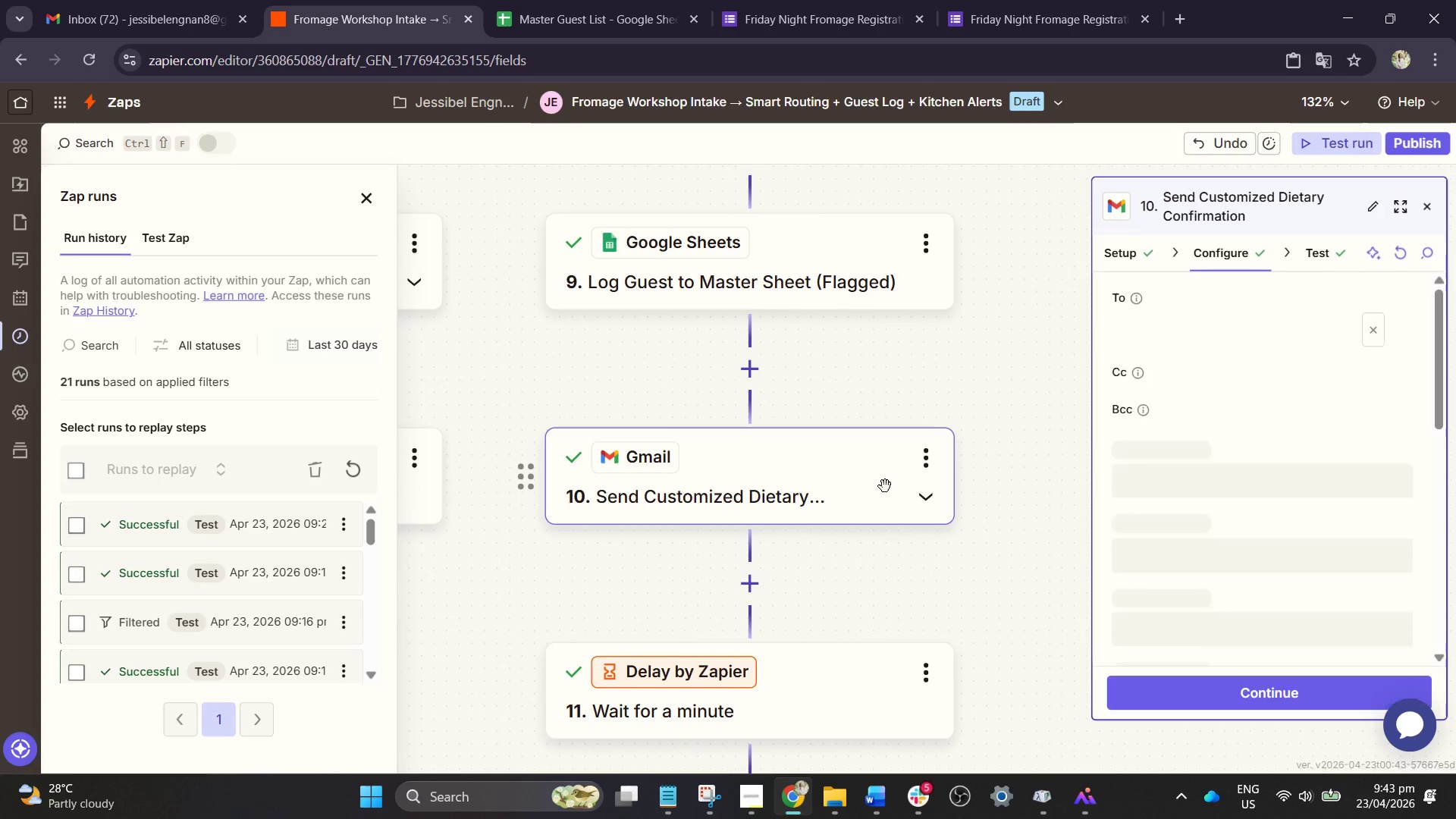 
hold_key(key=ControlLeft, duration=0.67)
scroll: coordinate [767, 598], scroll_direction: down, amount: 4.0
 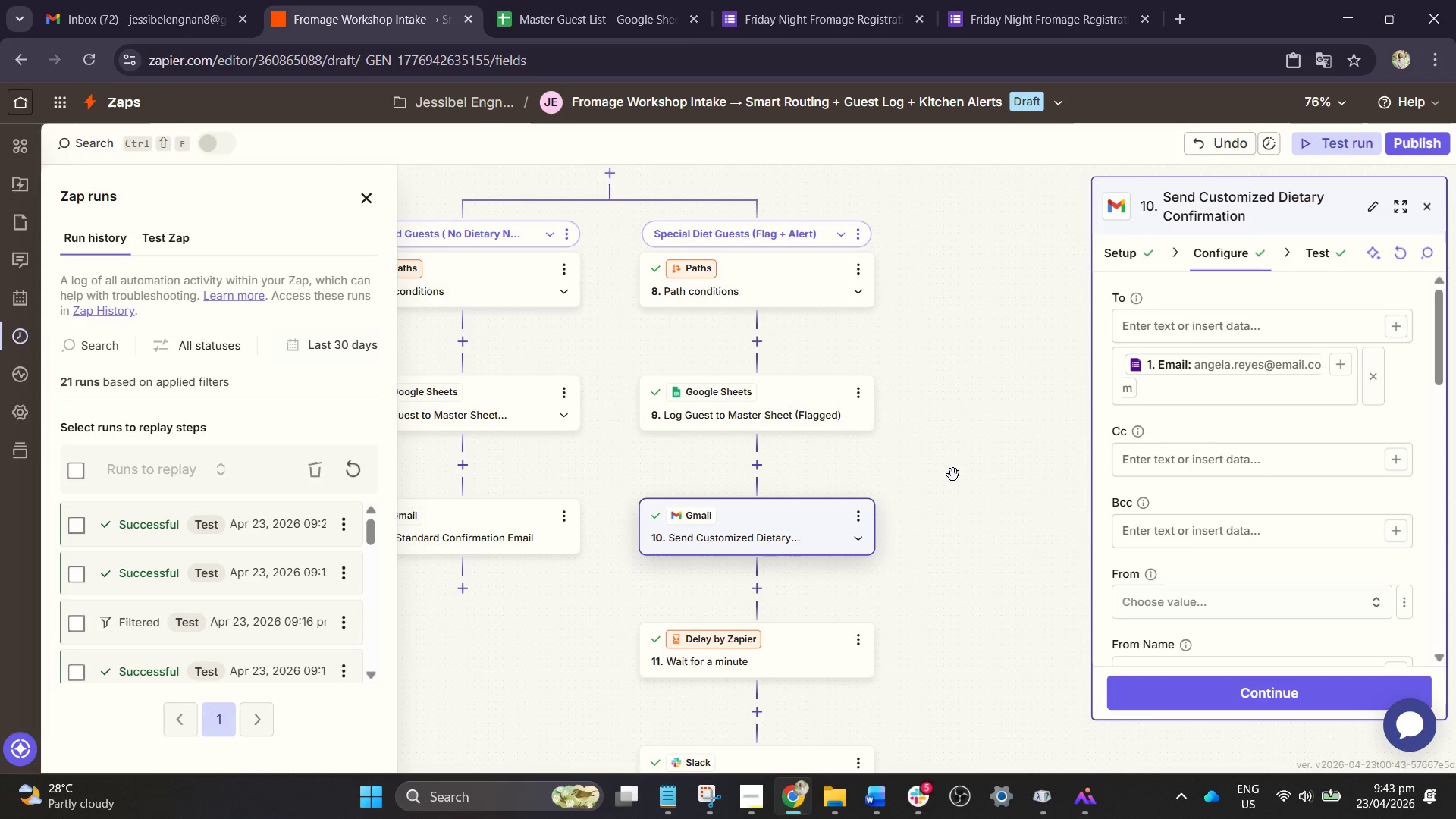 
hold_key(key=ControlLeft, duration=0.47)
 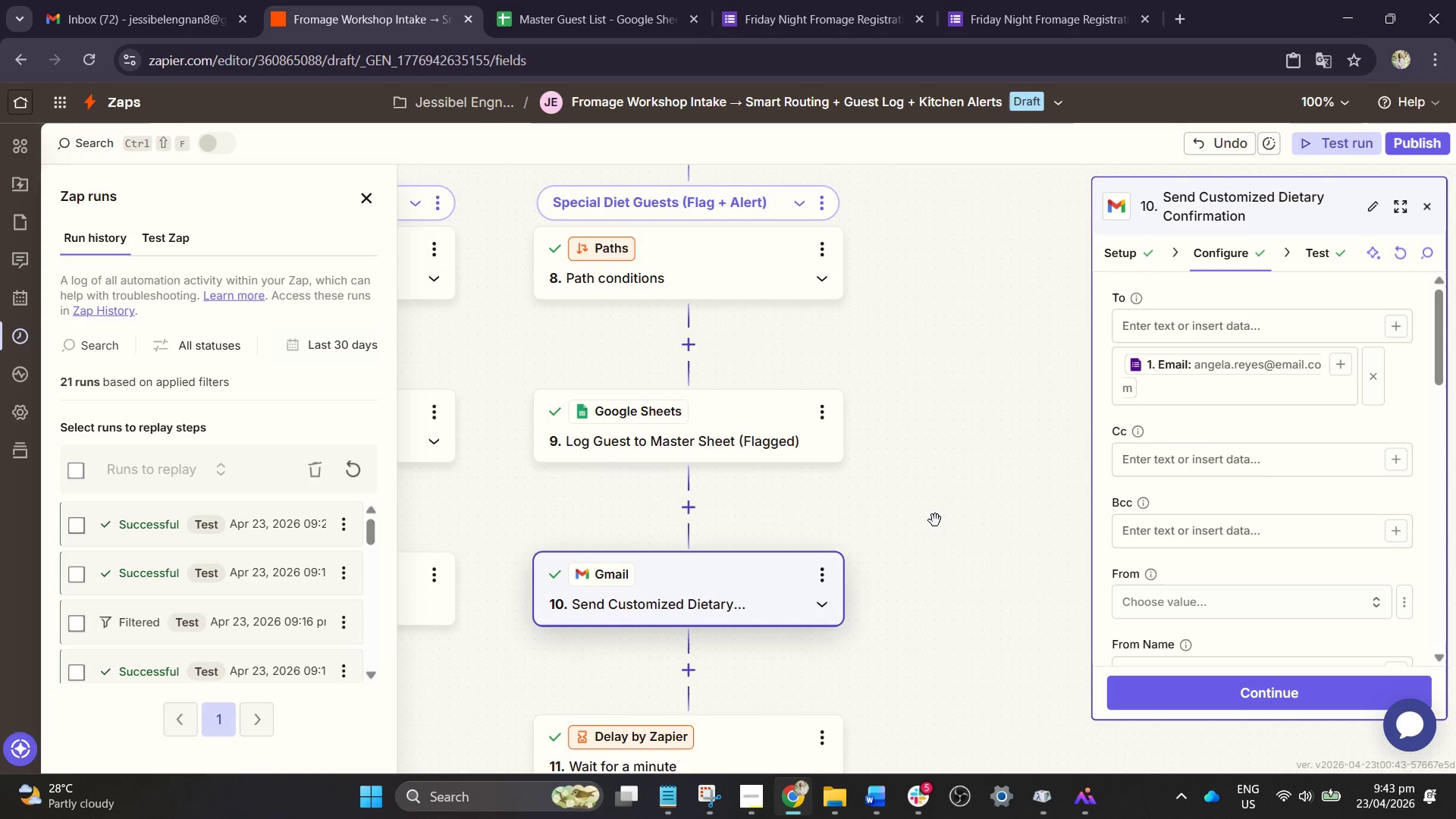 
left_click_drag(start_coordinate=[944, 476], to_coordinate=[941, 520])
 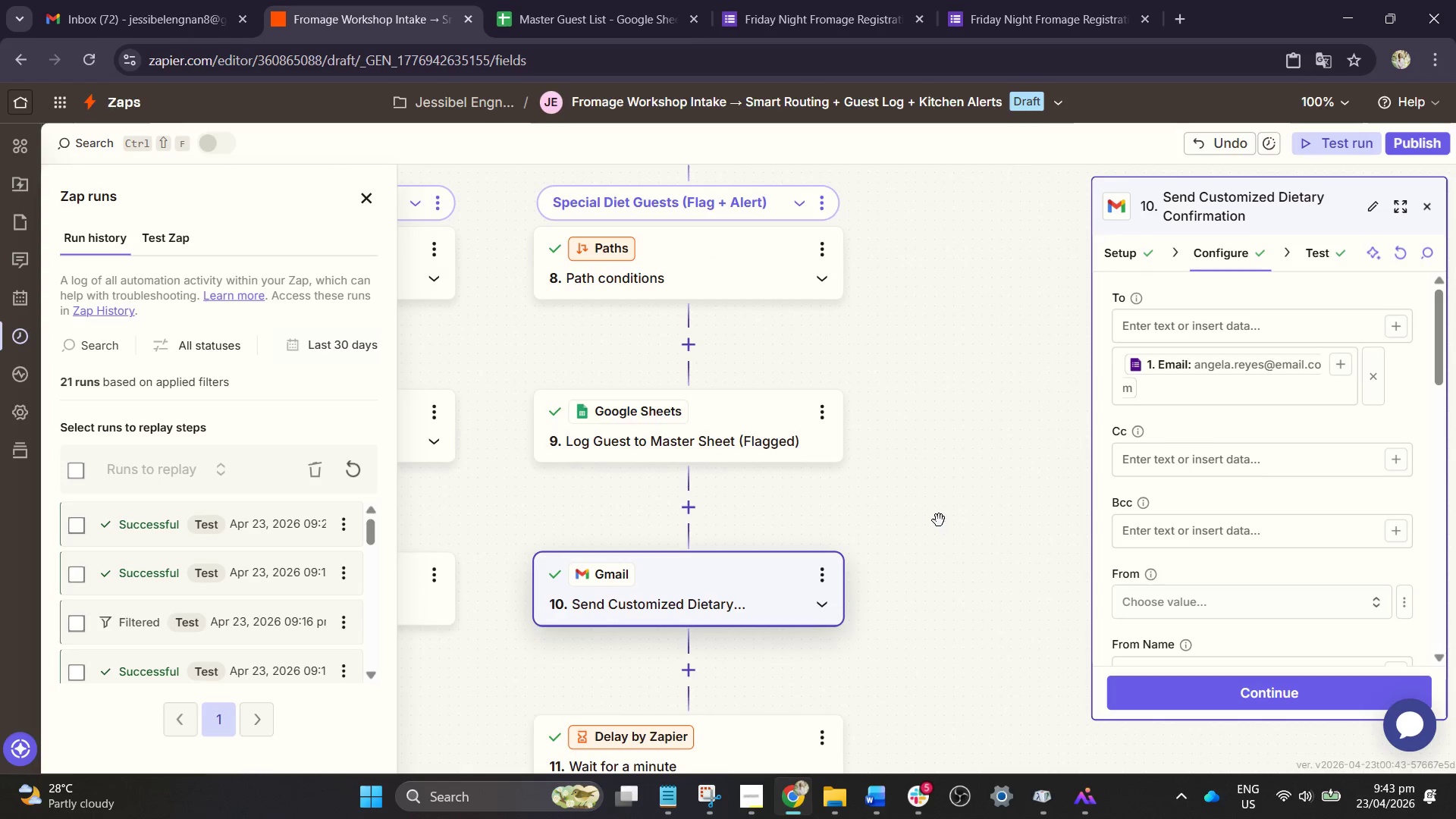 
scroll: coordinate [963, 470], scroll_direction: up, amount: 2.0
 